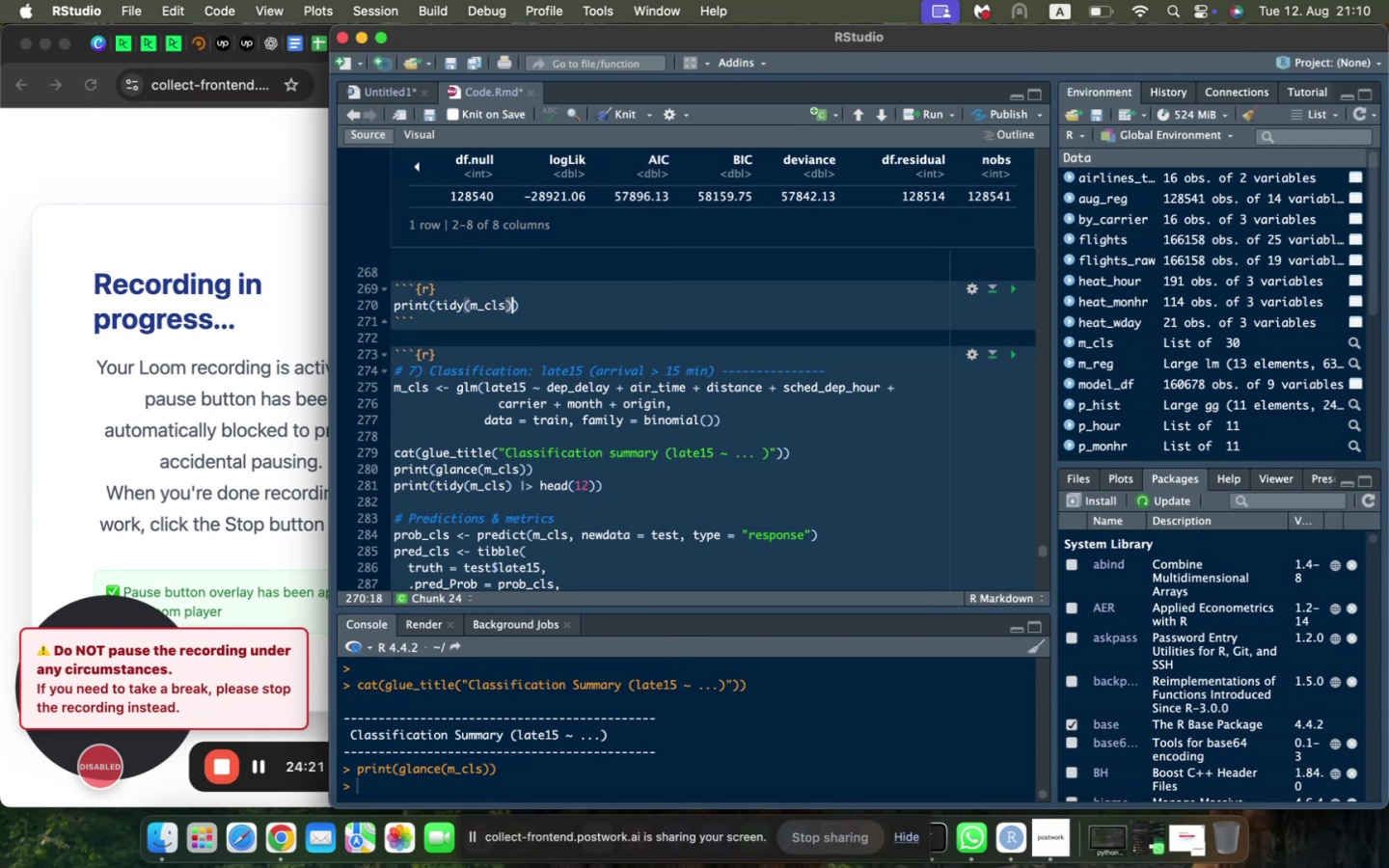 
 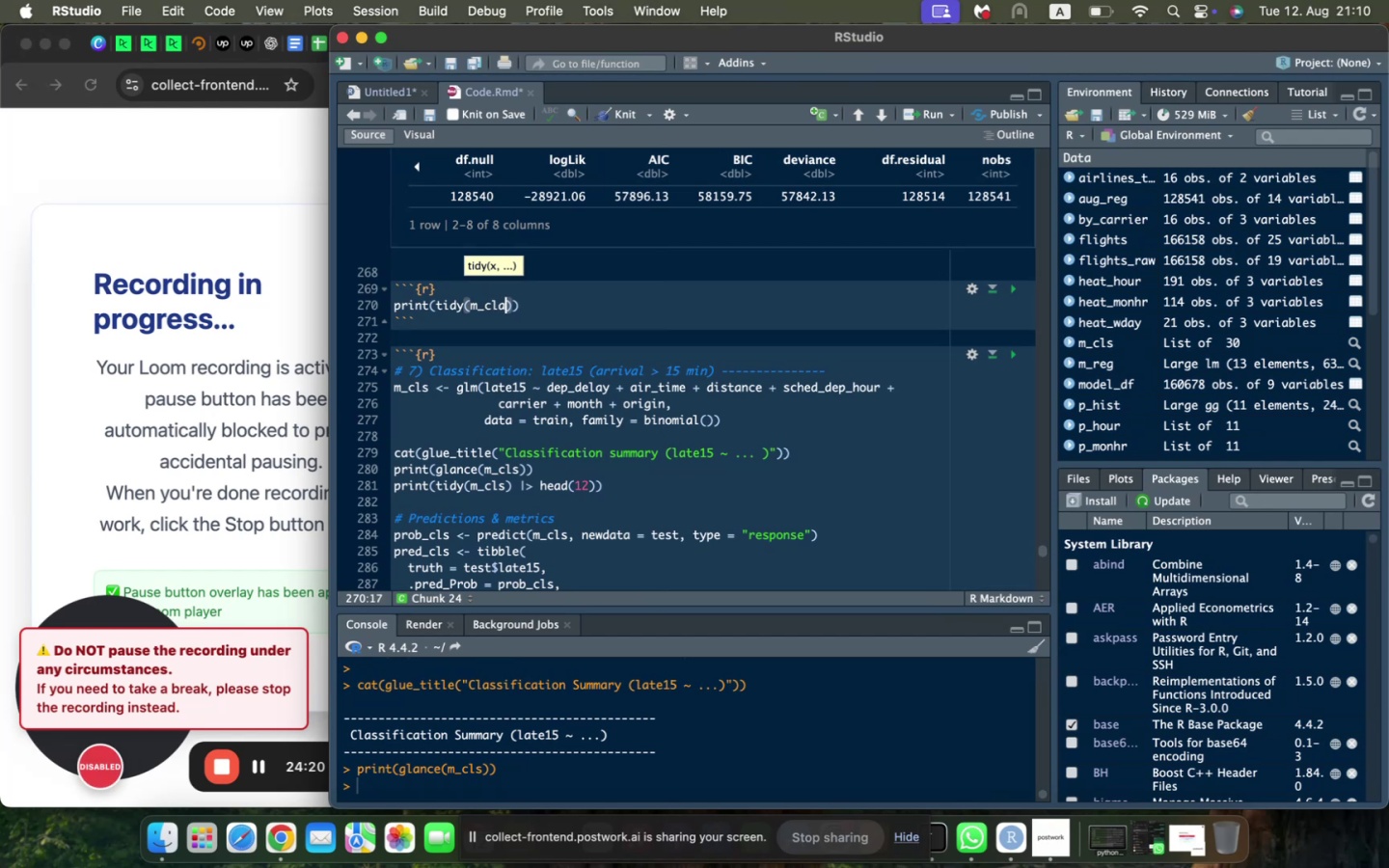 
key(ArrowRight)
 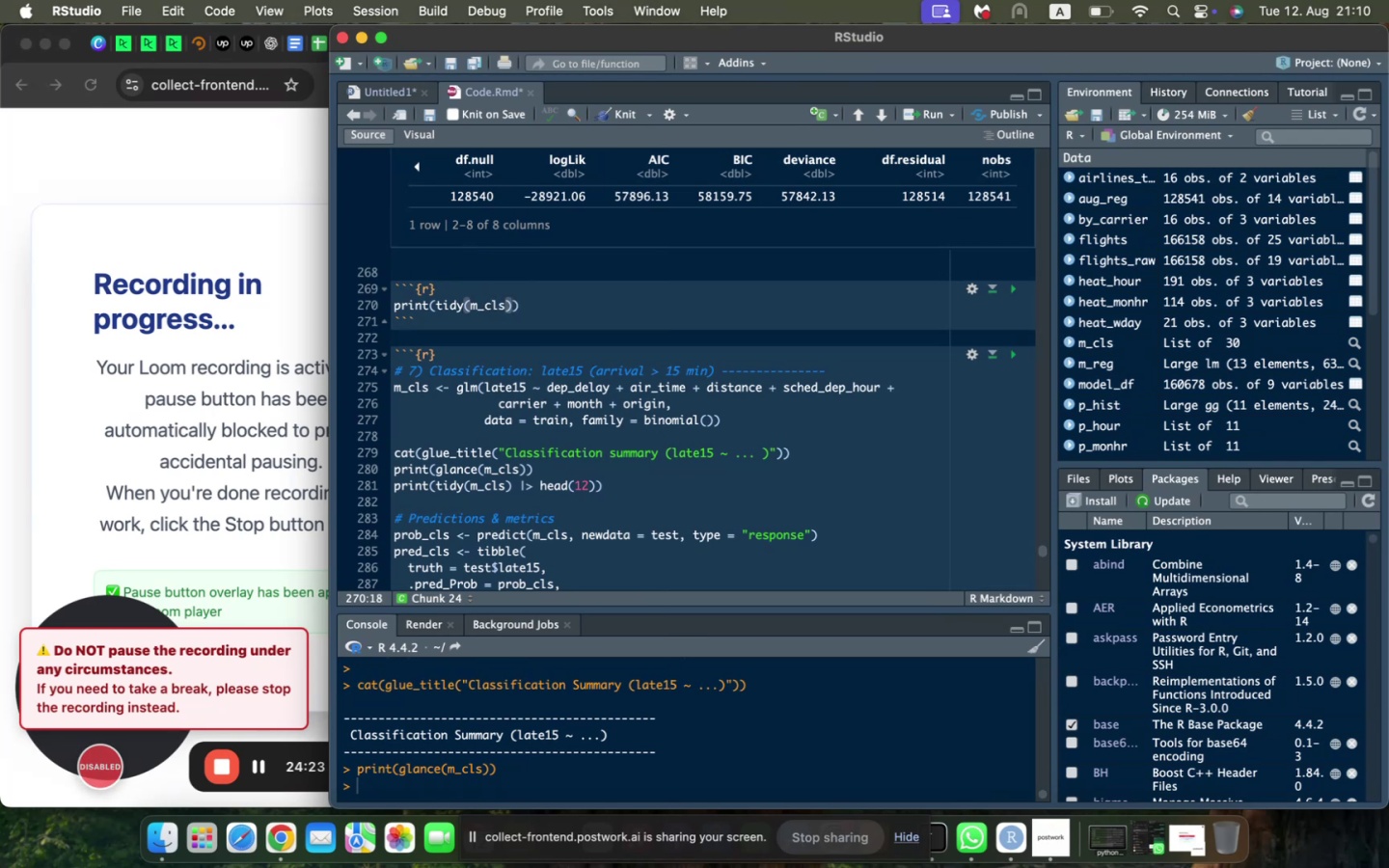 
type( |> head(12)
 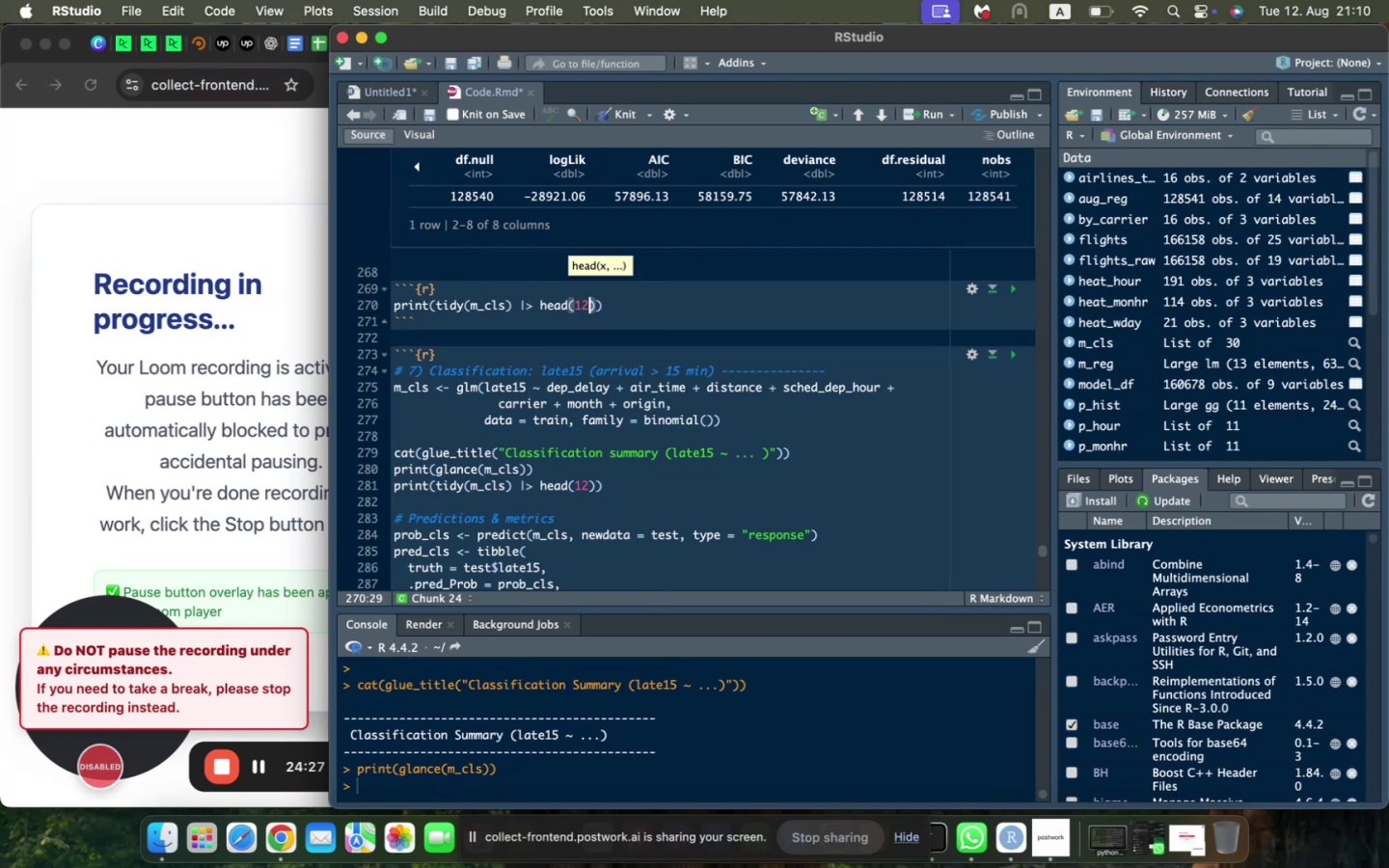 
left_click([1009, 294])
 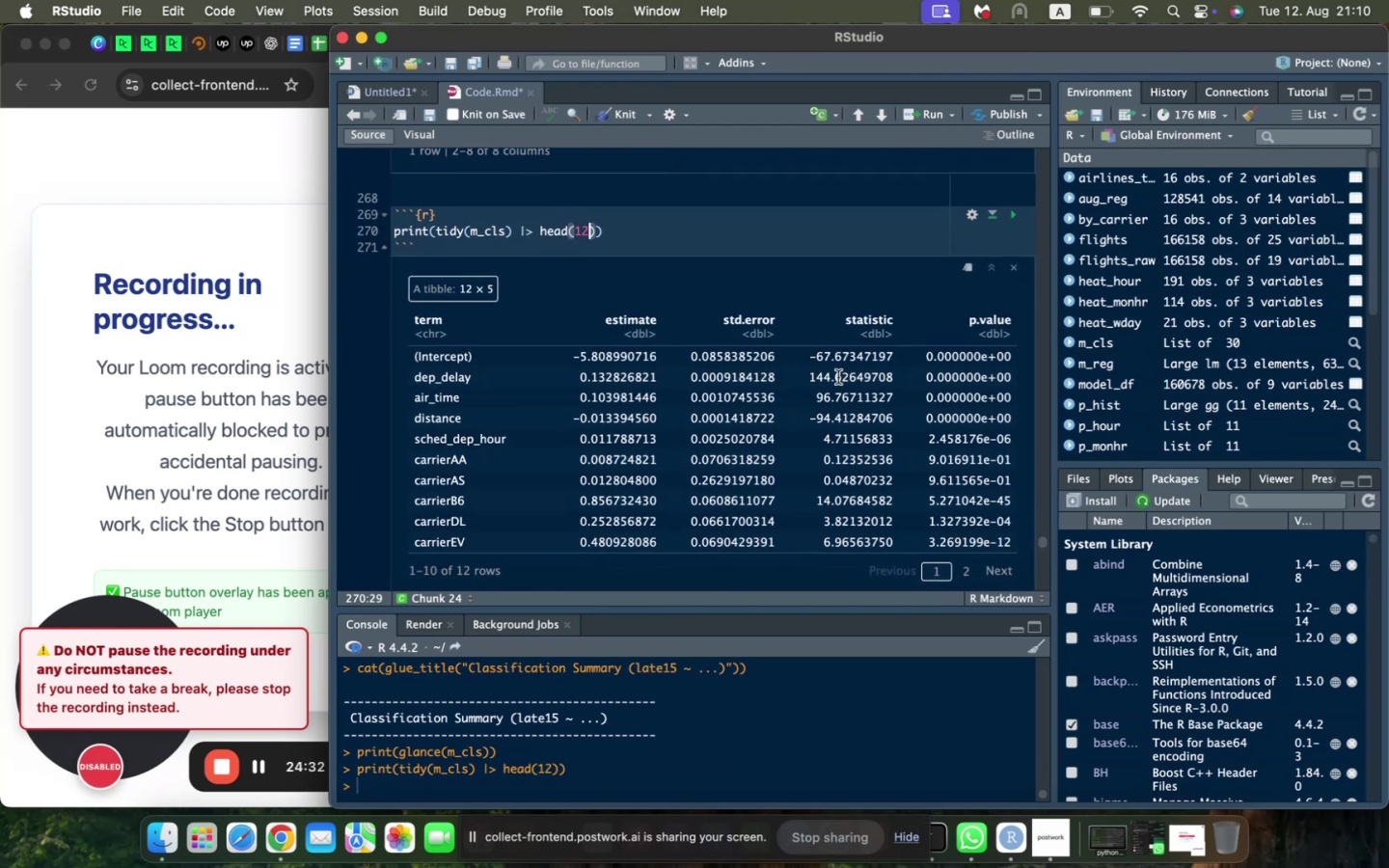 
scroll: coordinate [838, 377], scroll_direction: down, amount: 3.0
 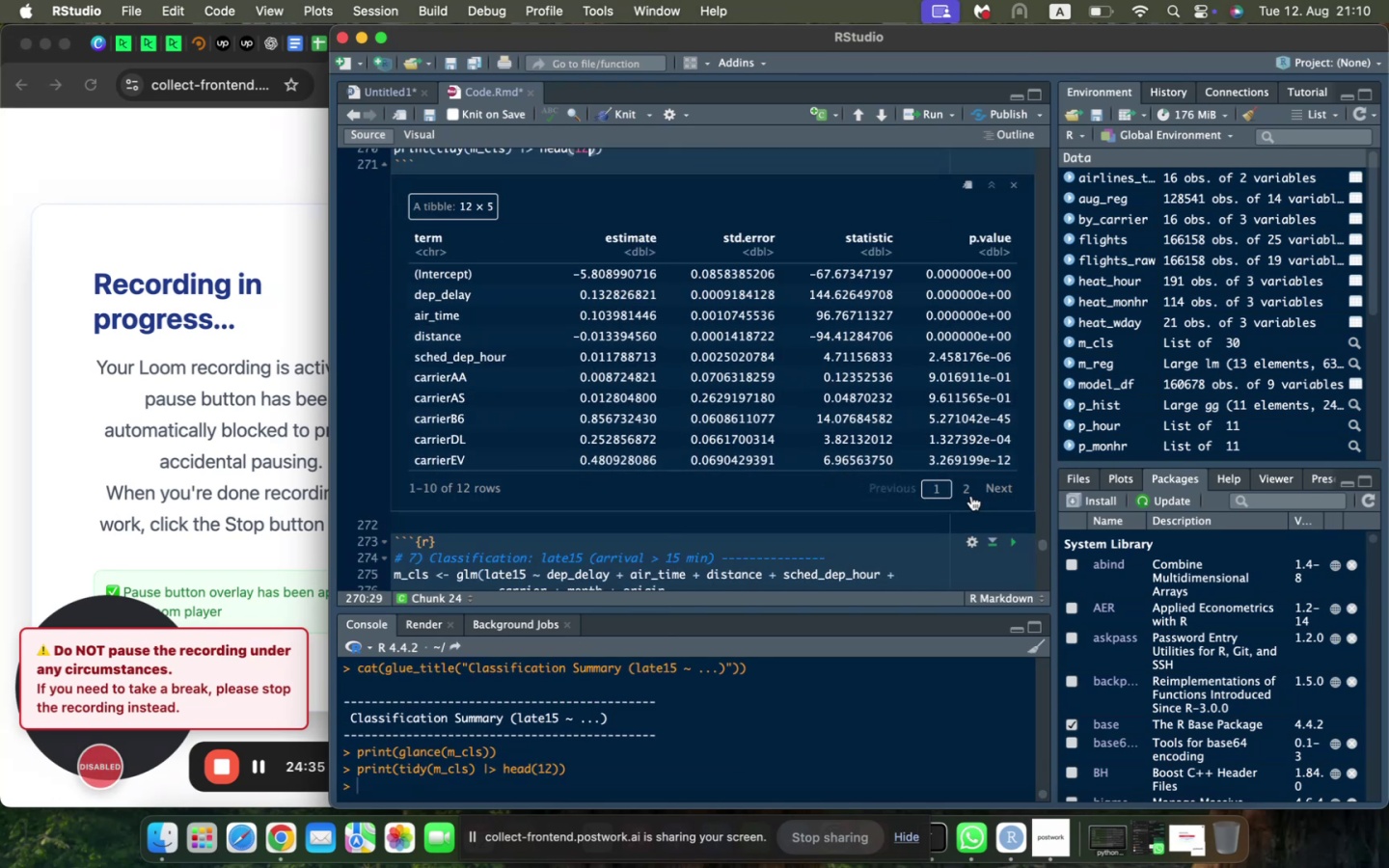 
left_click([967, 481])
 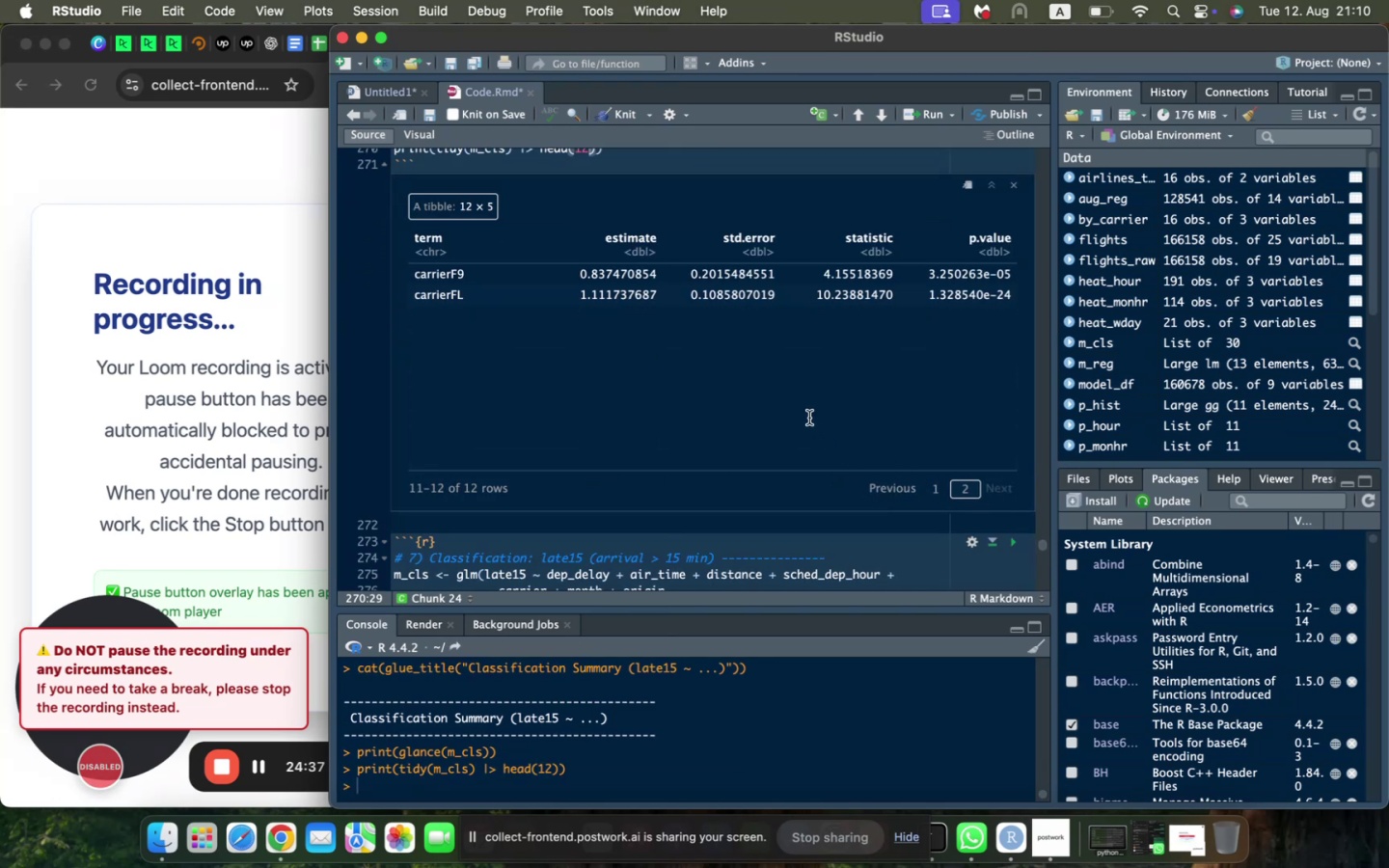 
scroll: coordinate [809, 418], scroll_direction: down, amount: 4.0
 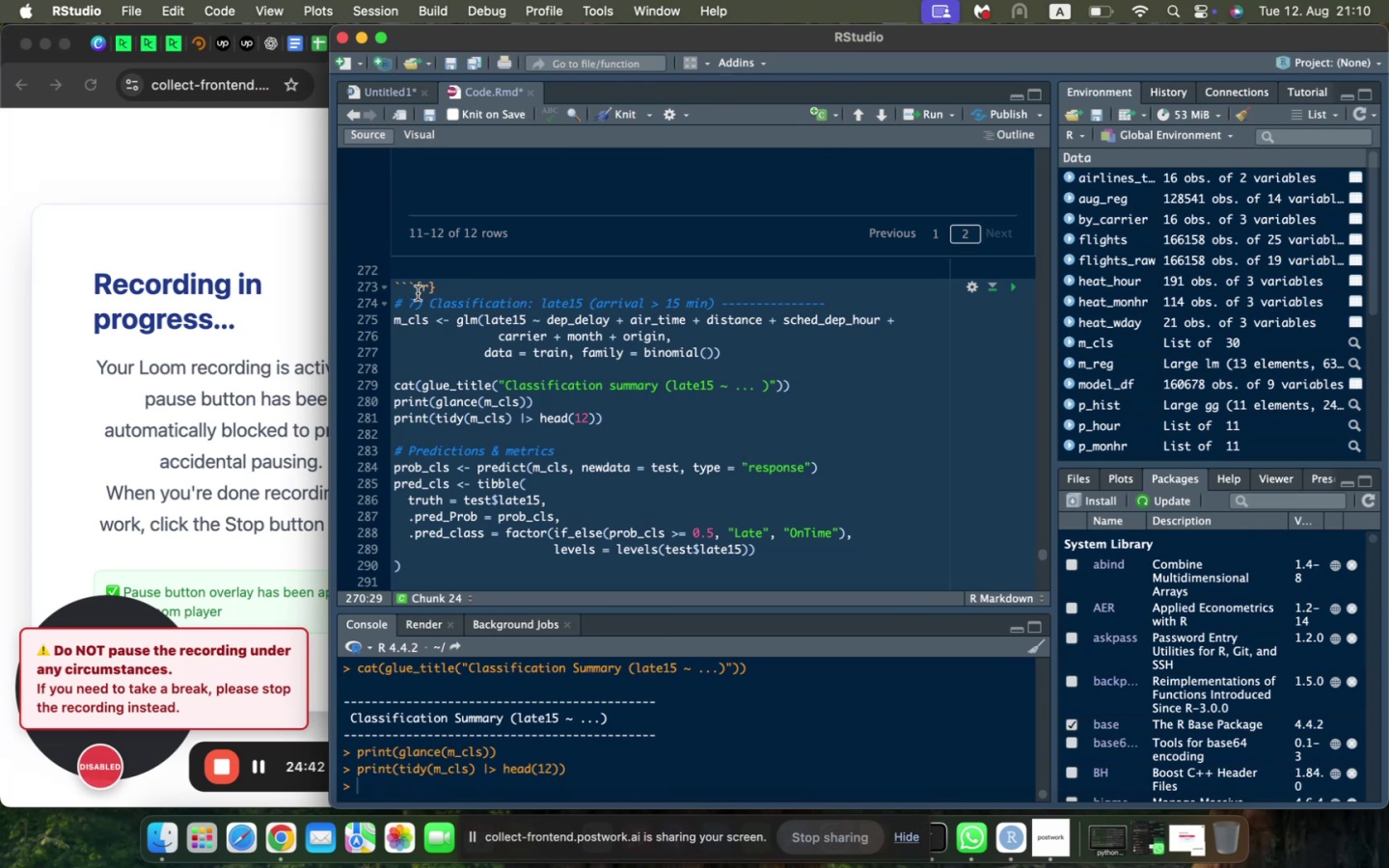 
wait(5.59)
 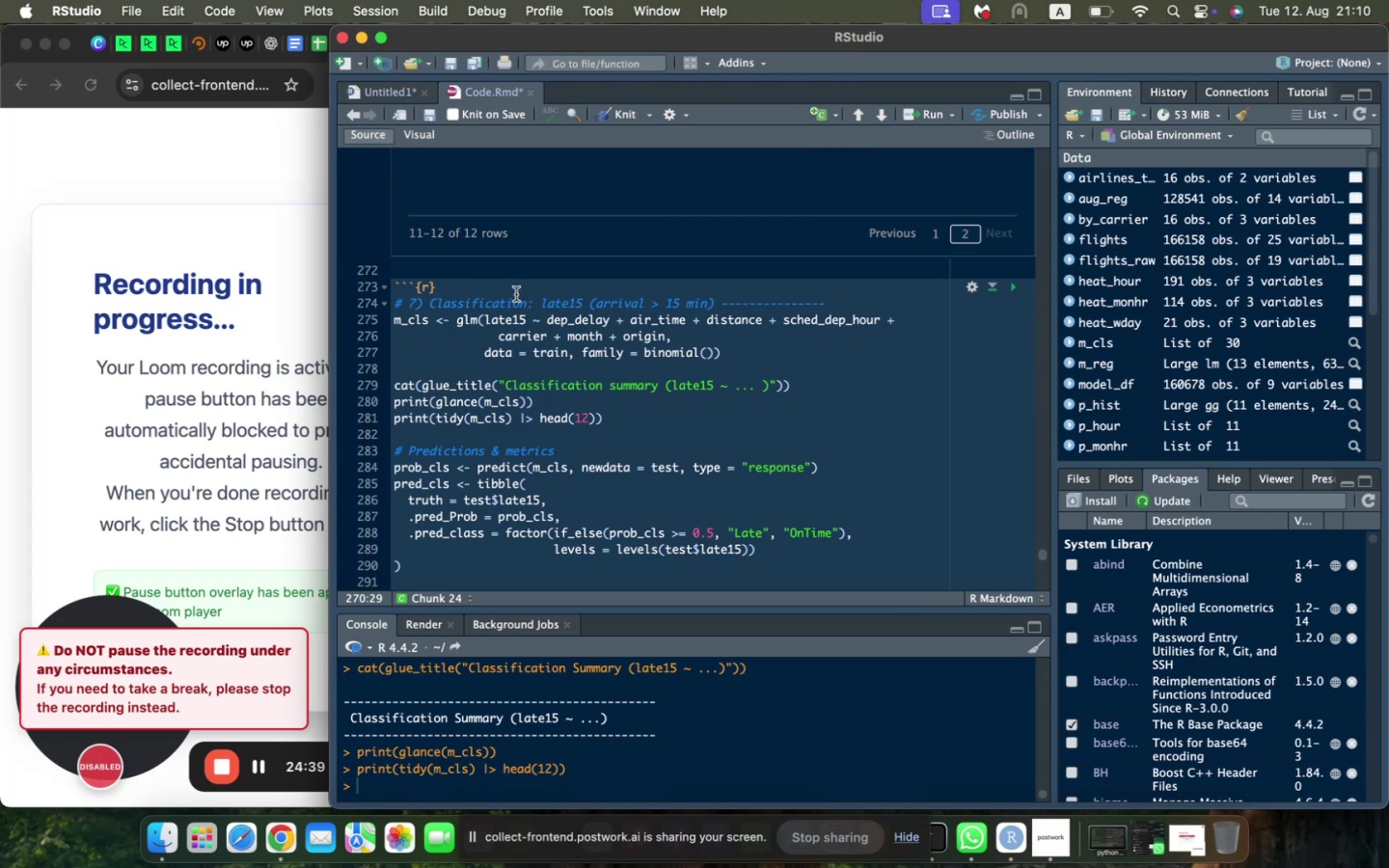 
left_click_drag(start_coordinate=[395, 303], to_coordinate=[602, 425])
 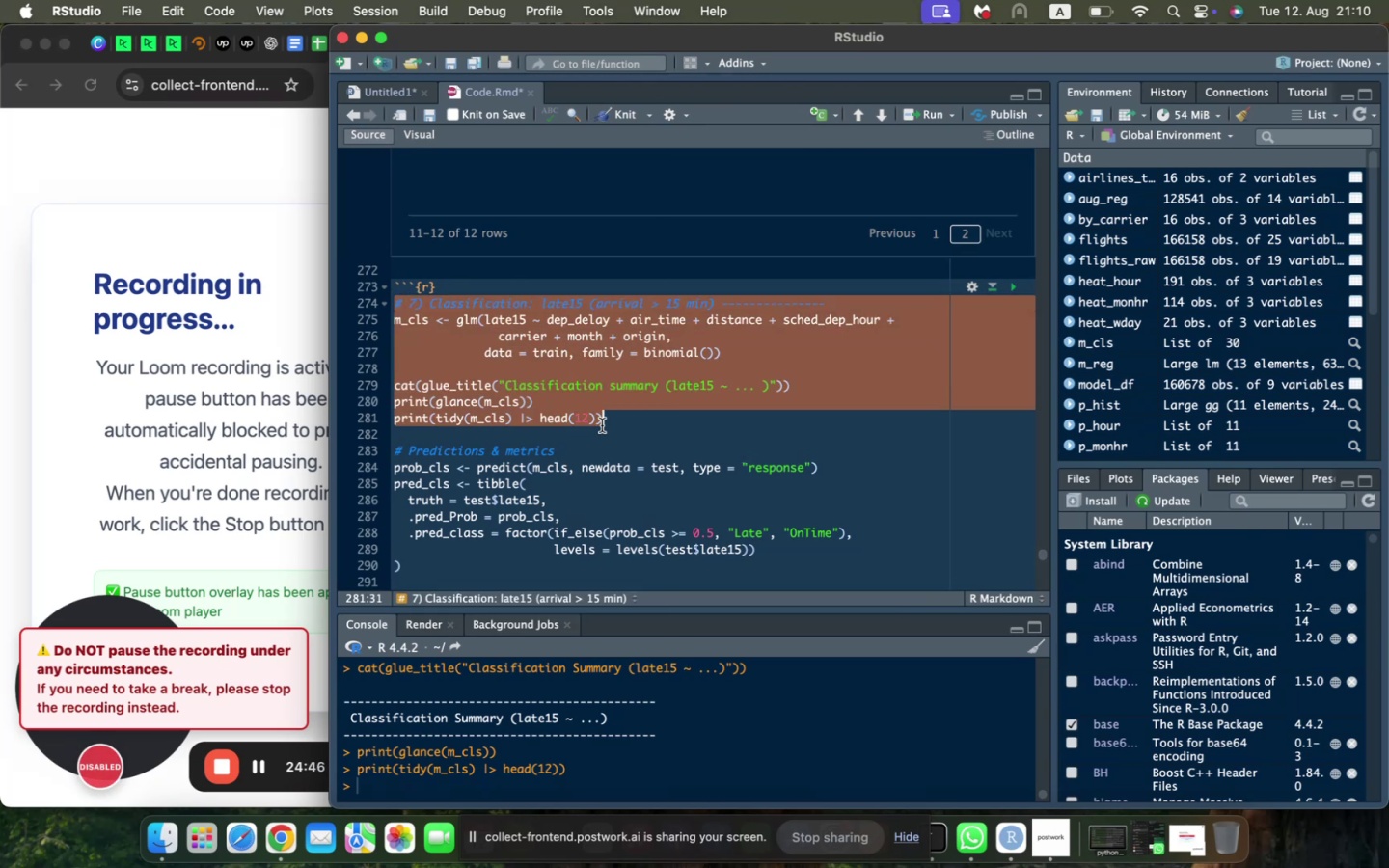 
key(Backspace)
 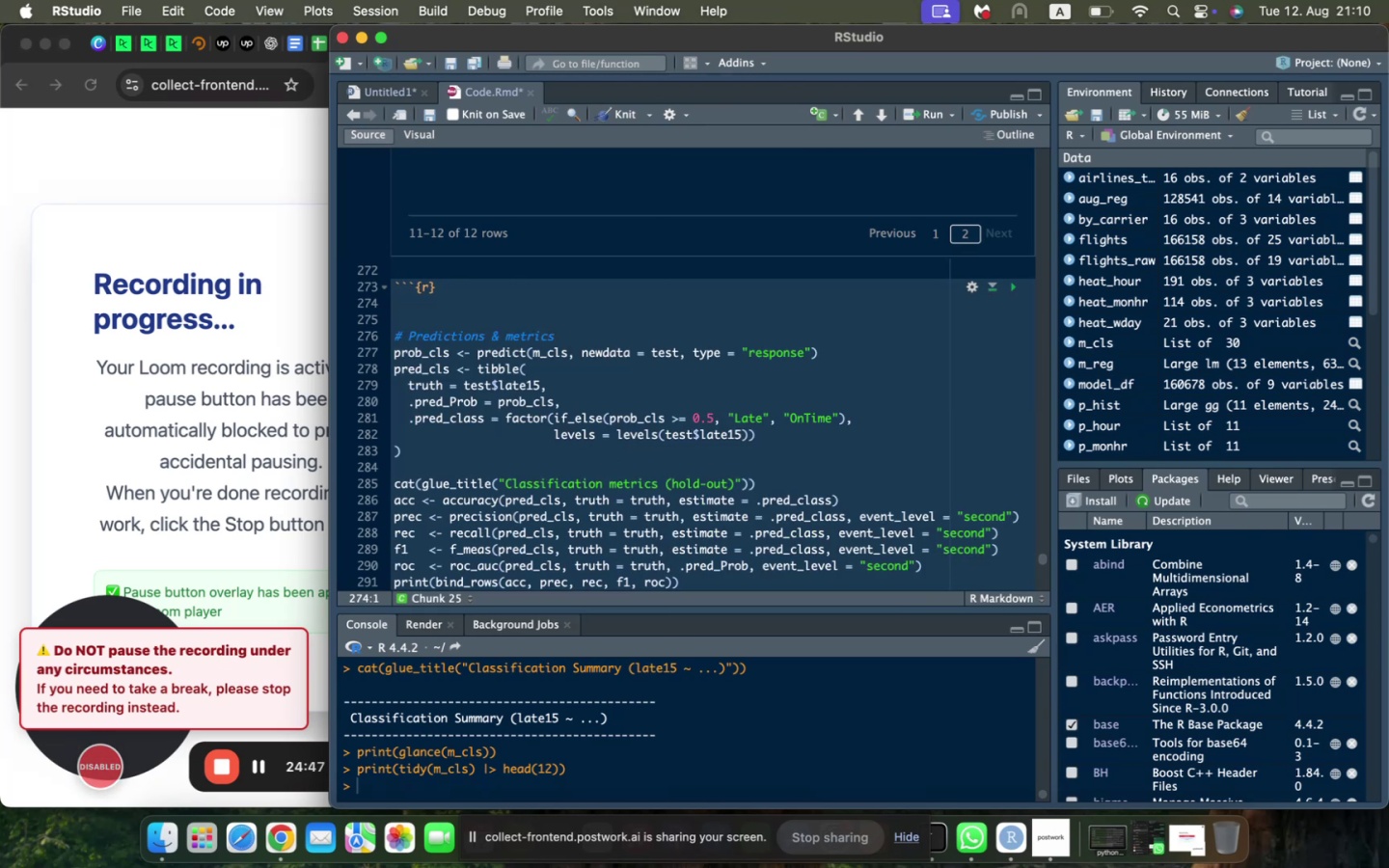 
key(ArrowUp)
 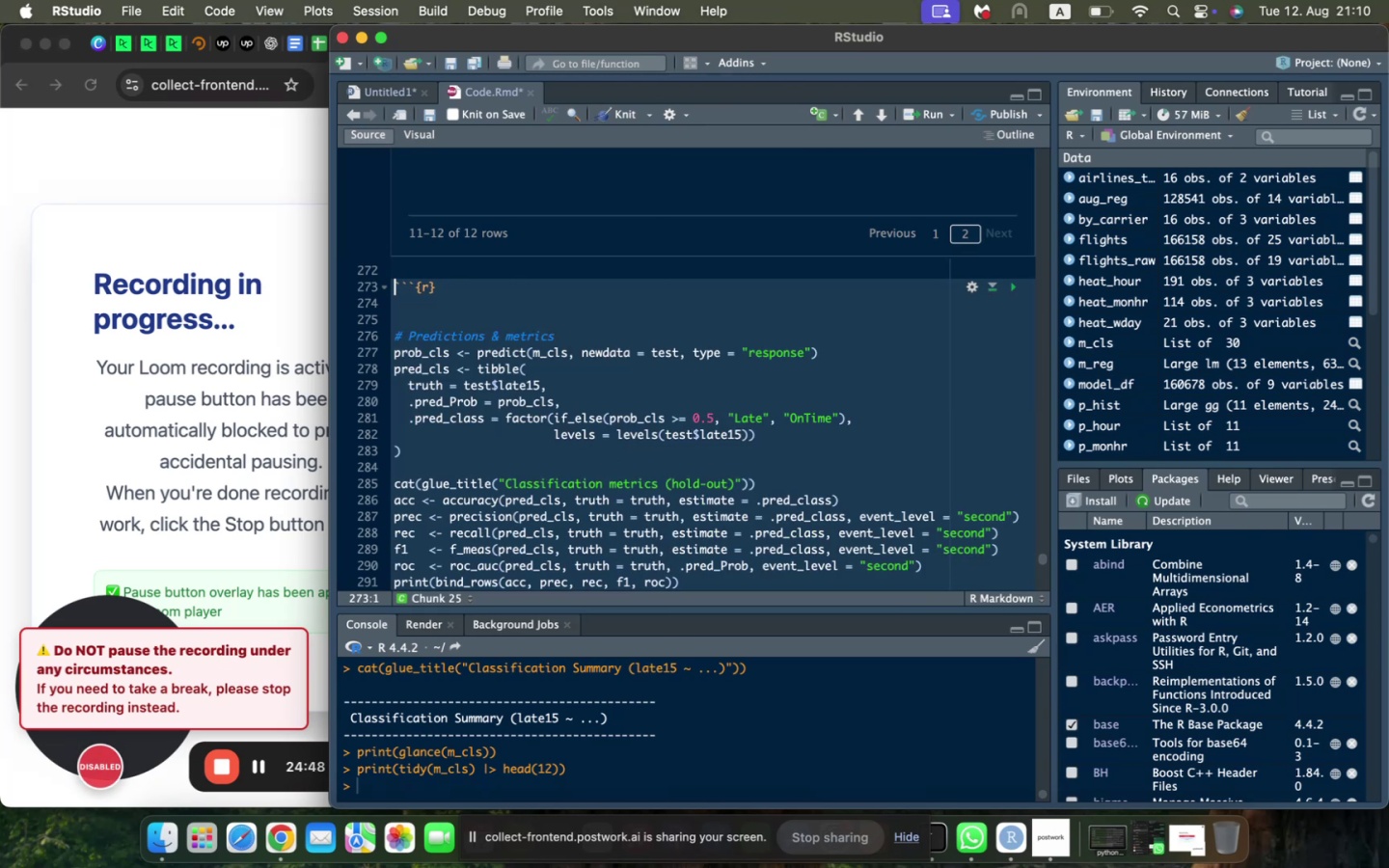 
key(Enter)
 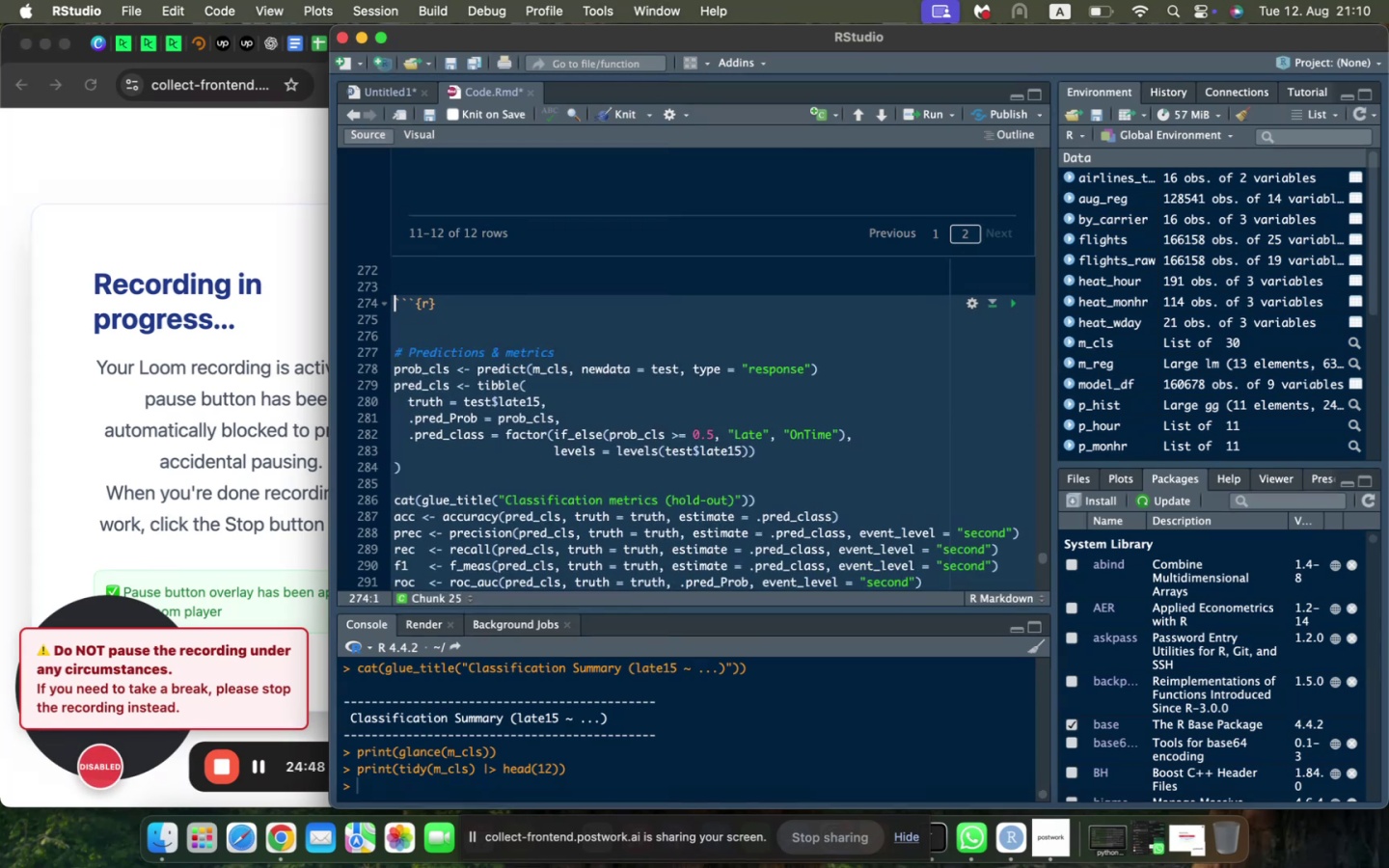 
key(ArrowUp)
 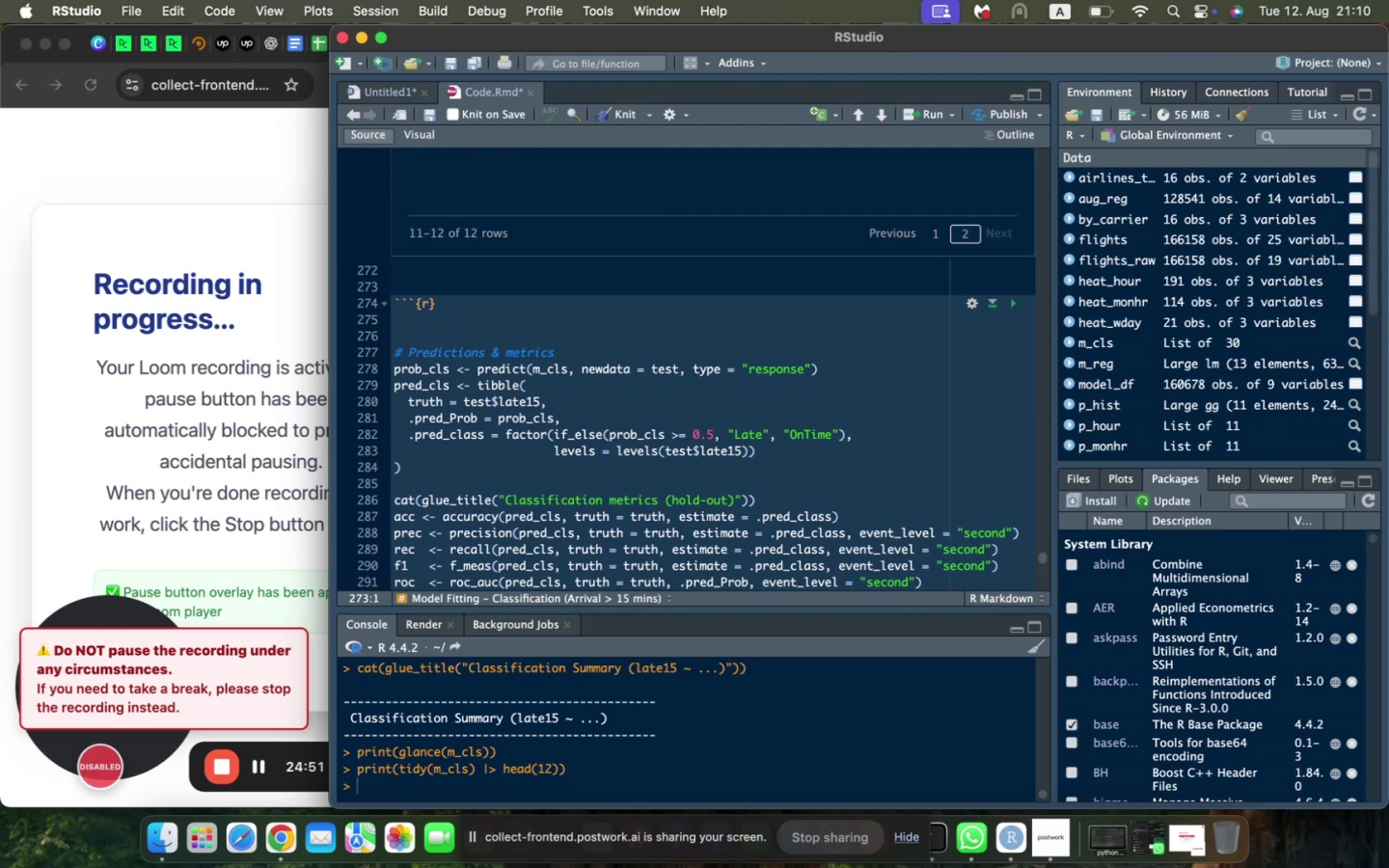 
scroll: coordinate [609, 432], scroll_direction: up, amount: 34.0
 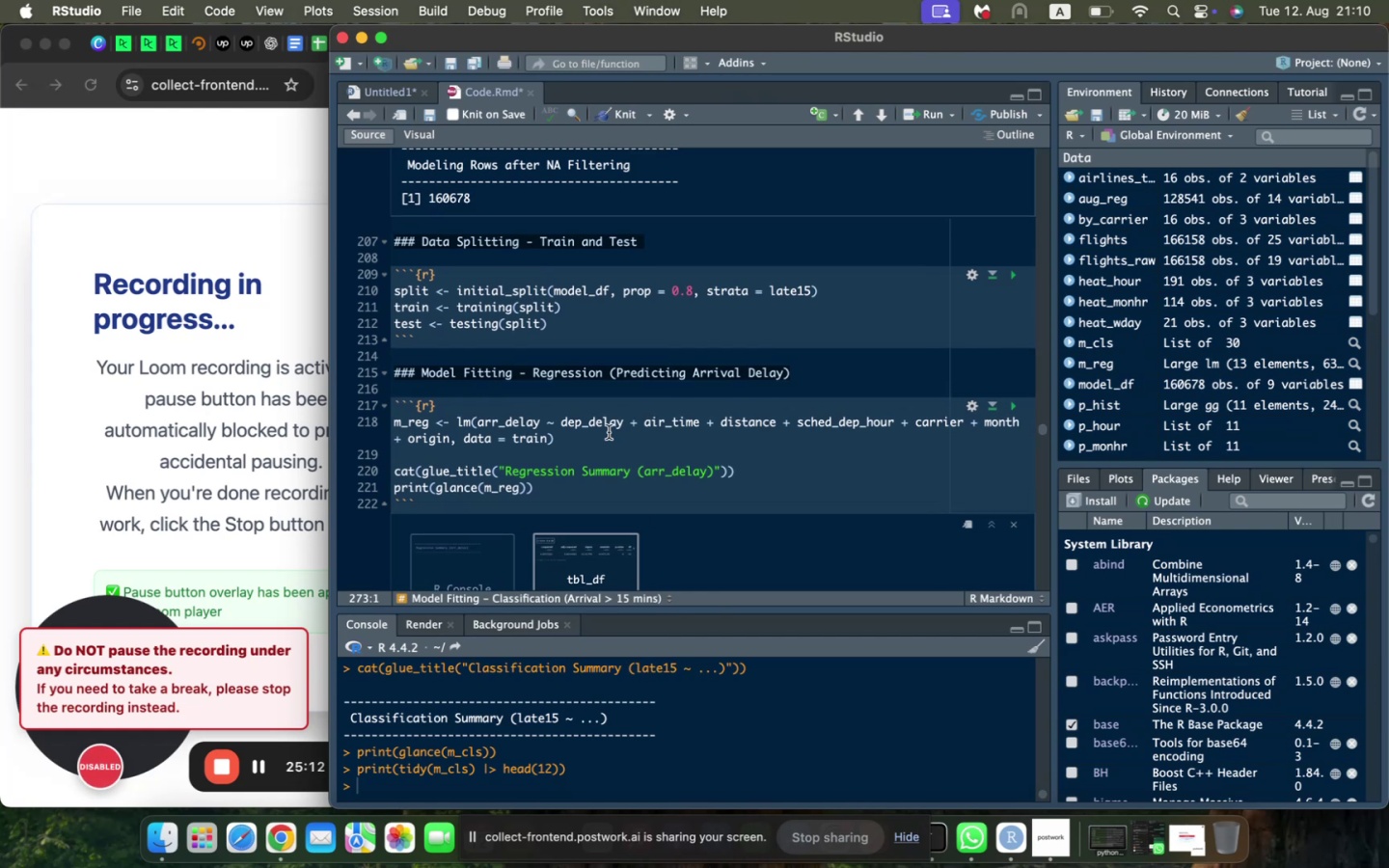 
scroll: coordinate [609, 432], scroll_direction: down, amount: 6.0
 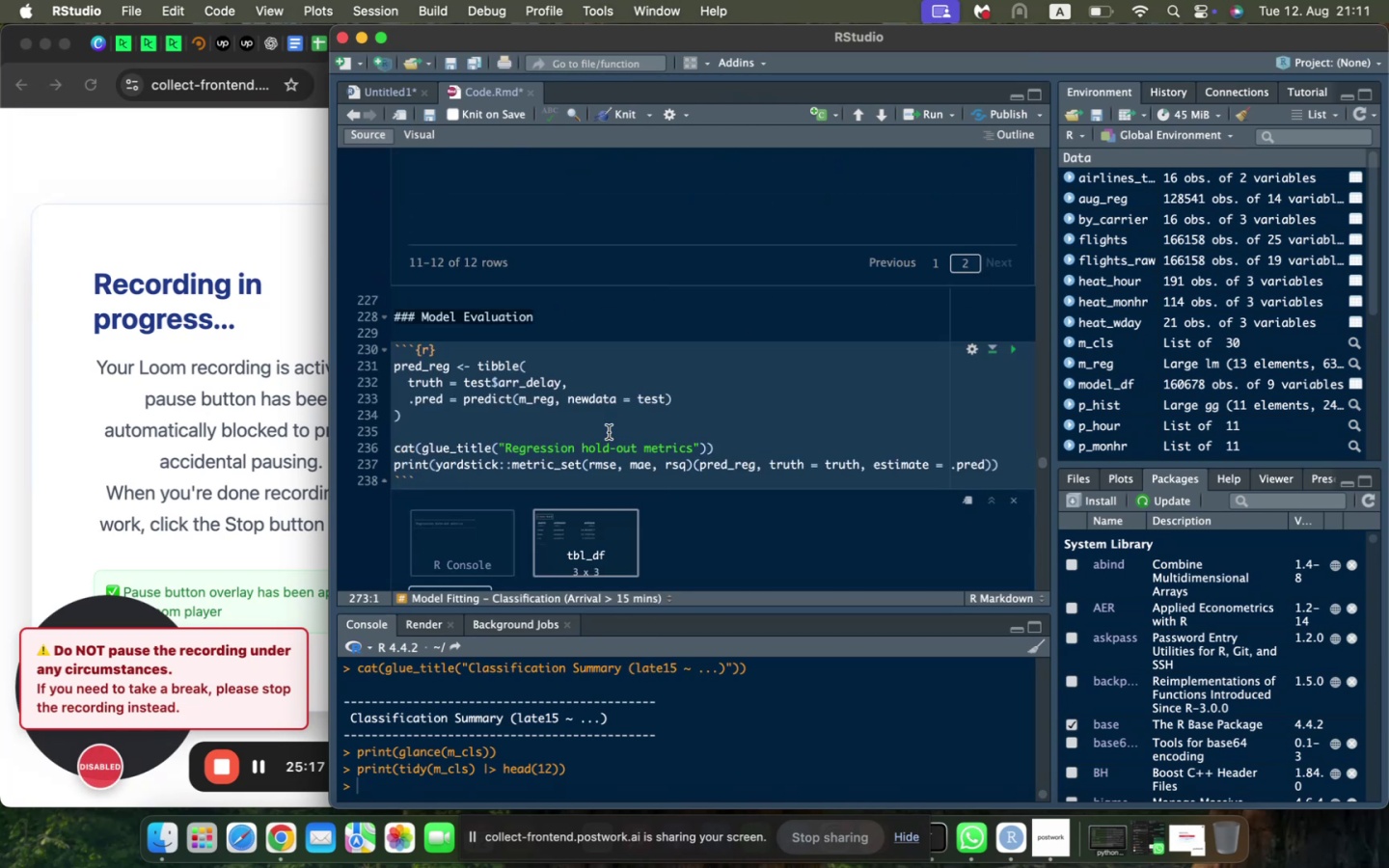 
scroll: coordinate [609, 432], scroll_direction: up, amount: 4.0
 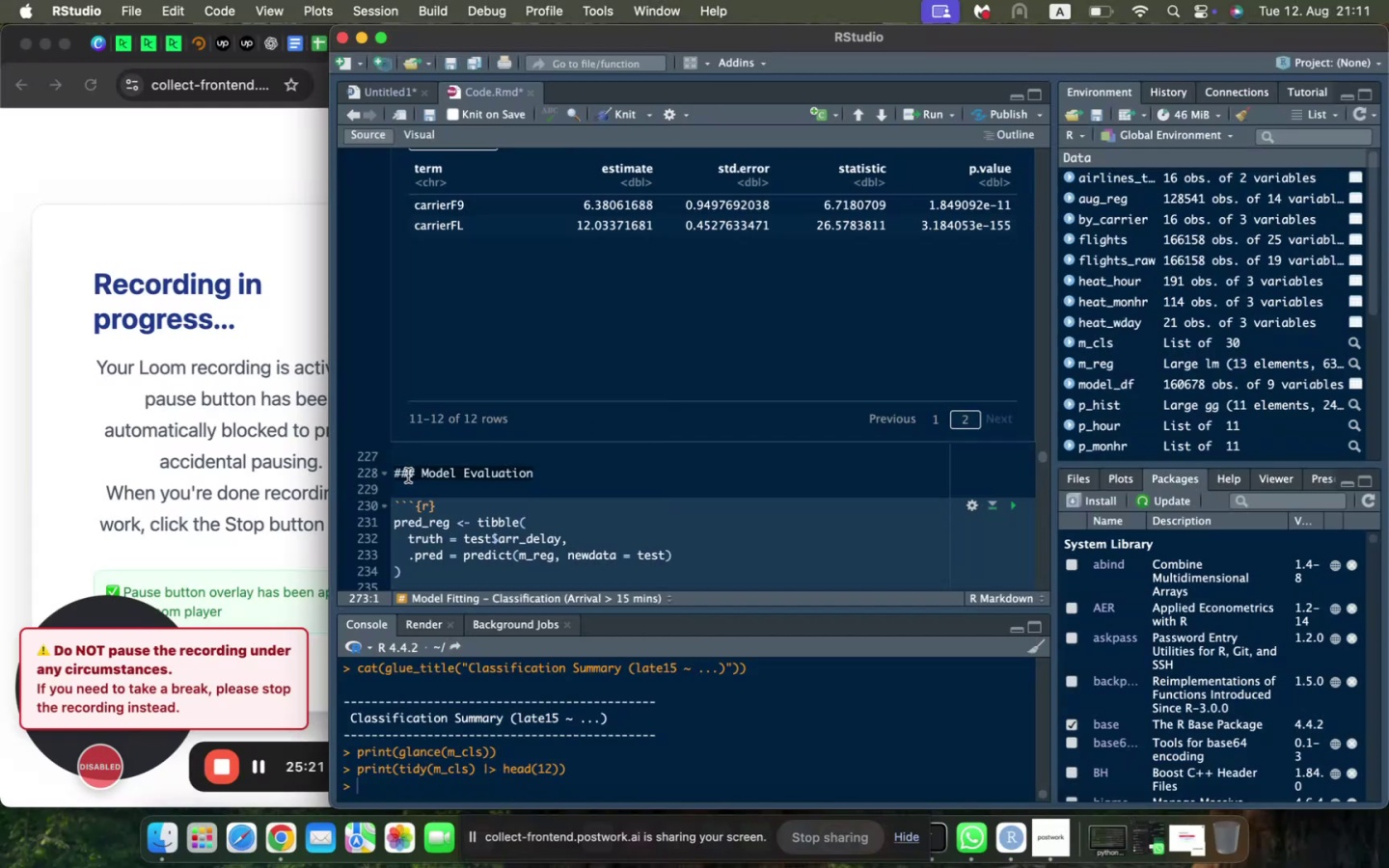 
left_click([408, 475])
 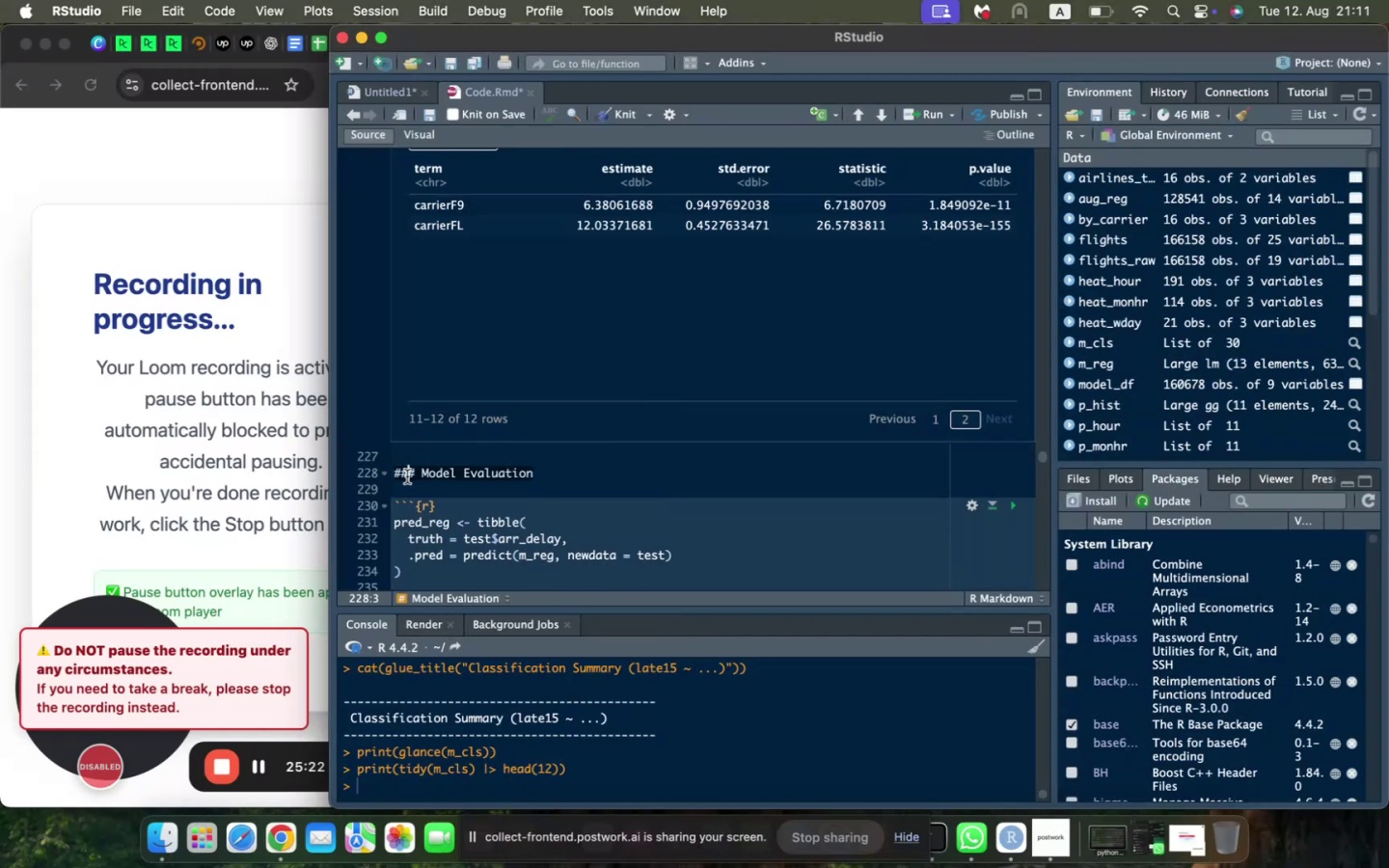 
key(Shift+3)
 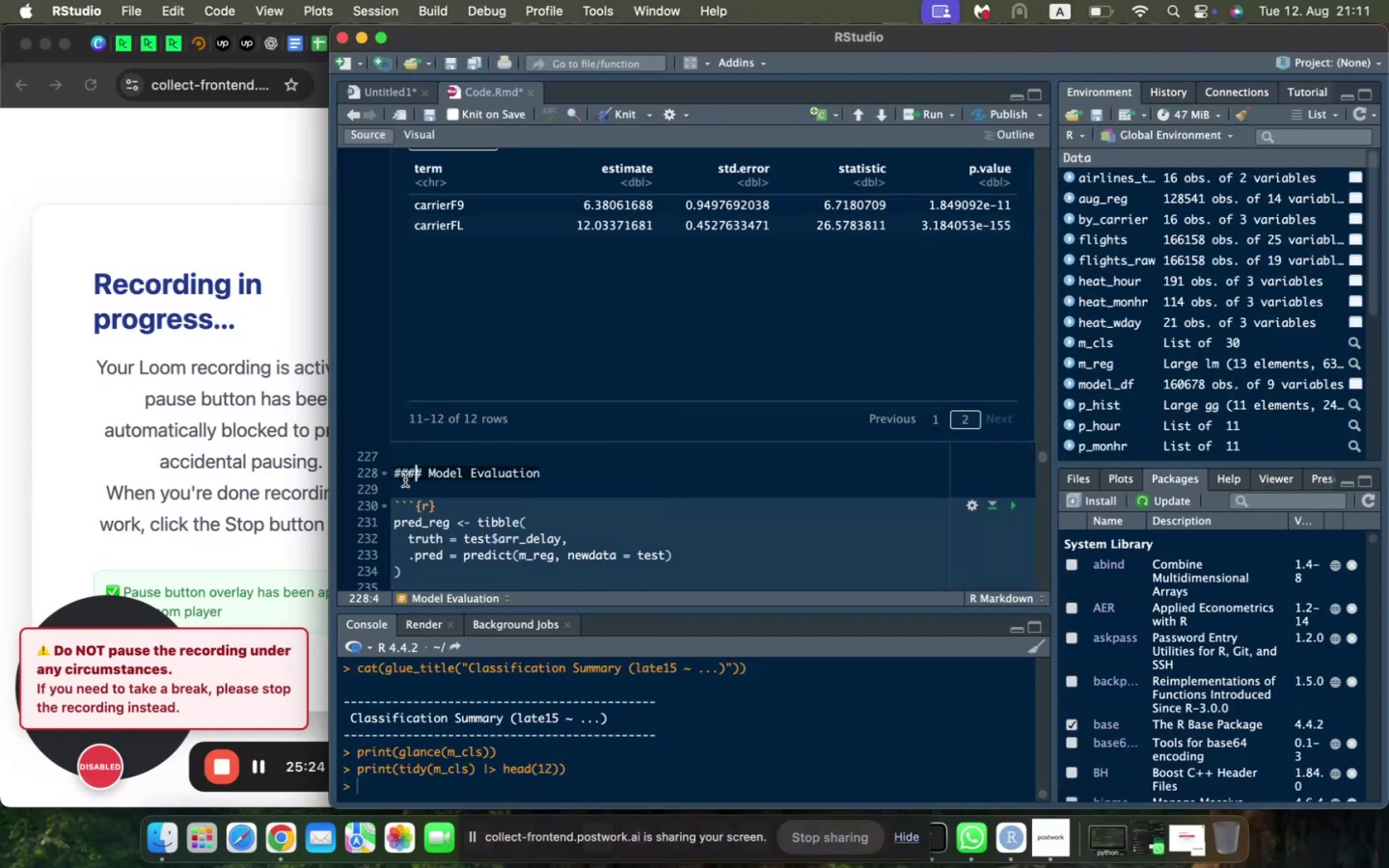 
scroll: coordinate [405, 479], scroll_direction: down, amount: 22.0
 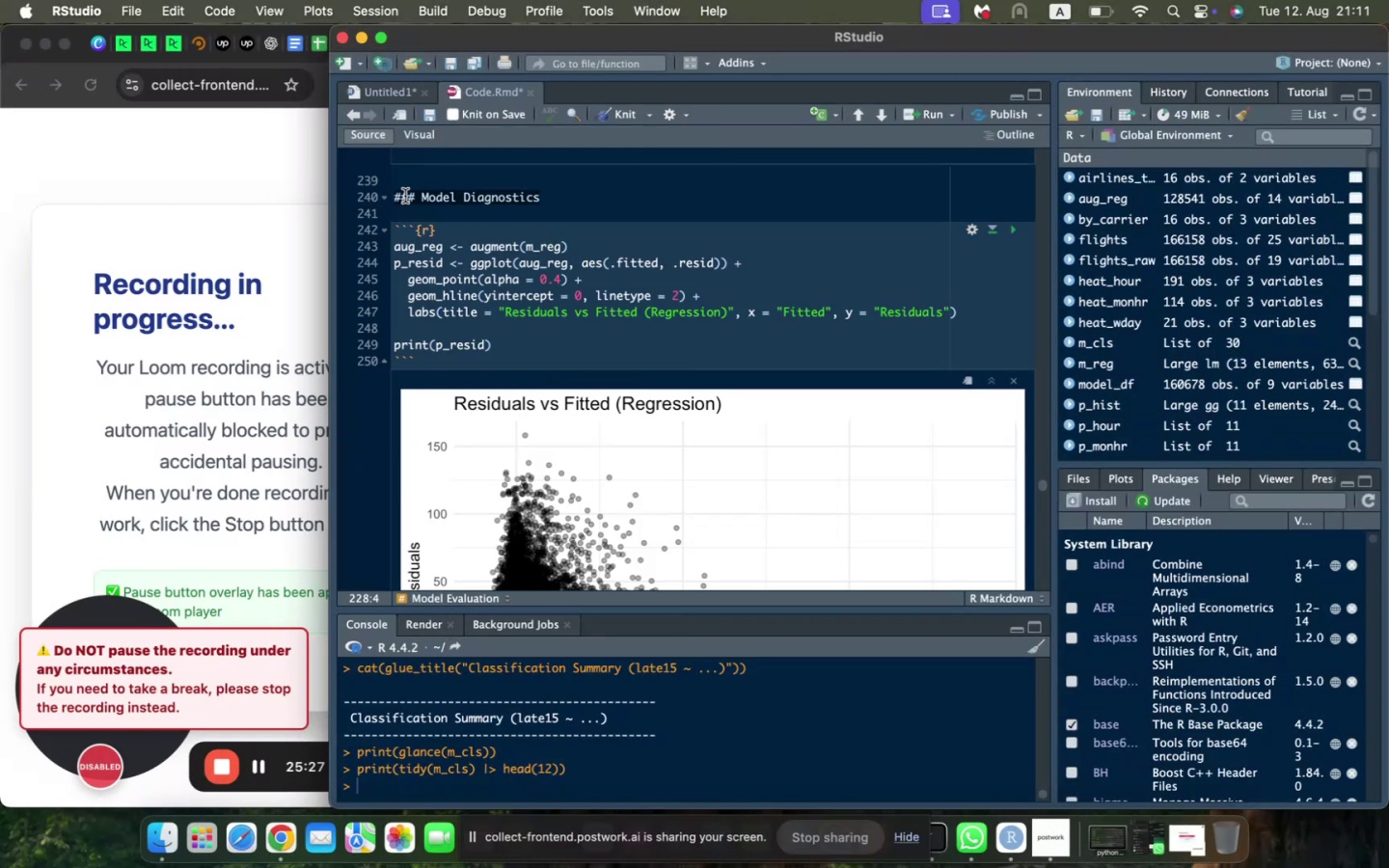 
left_click([404, 203])
 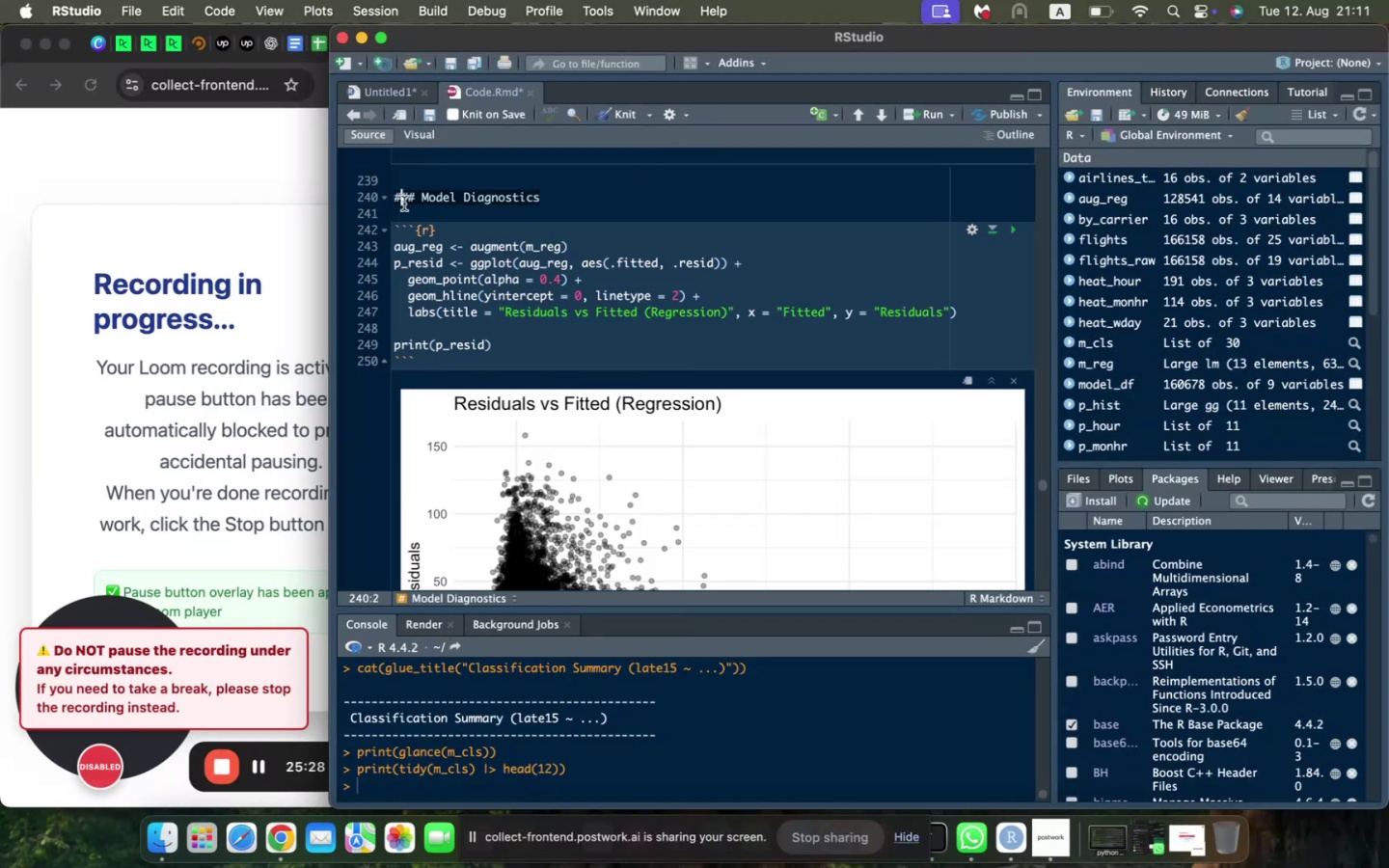 
key(Shift+3)
 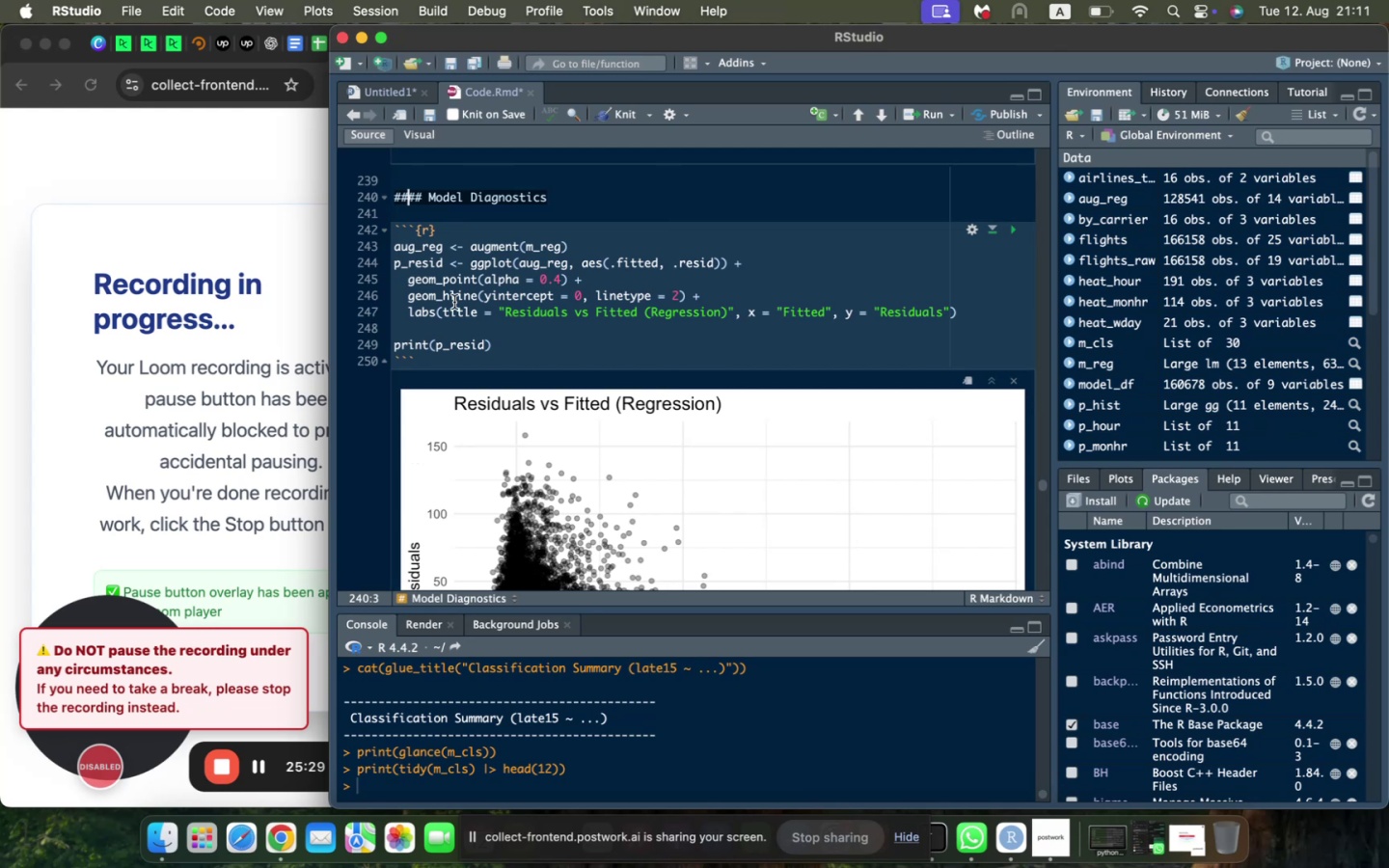 
scroll: coordinate [456, 306], scroll_direction: down, amount: 27.0
 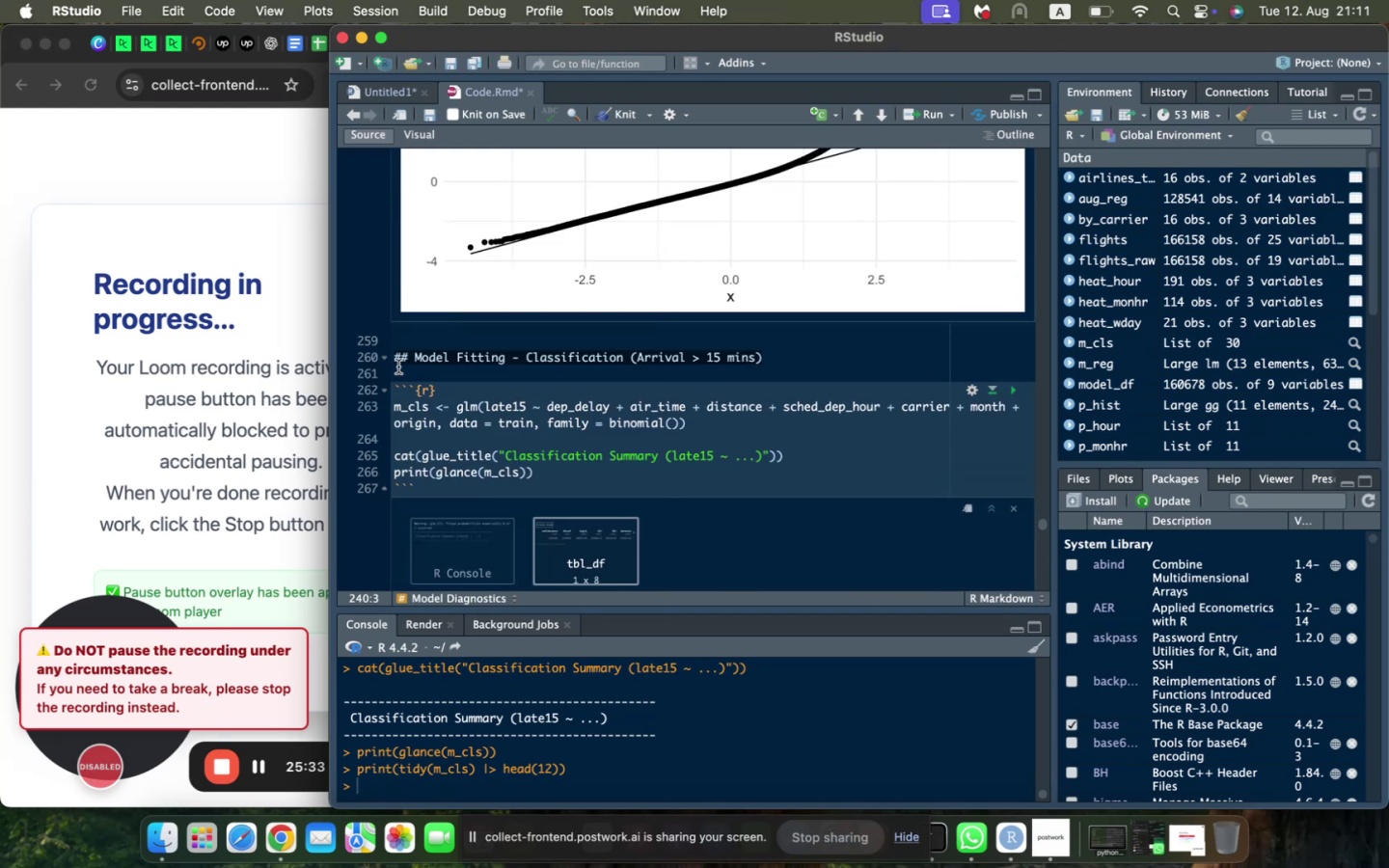 
left_click([400, 359])
 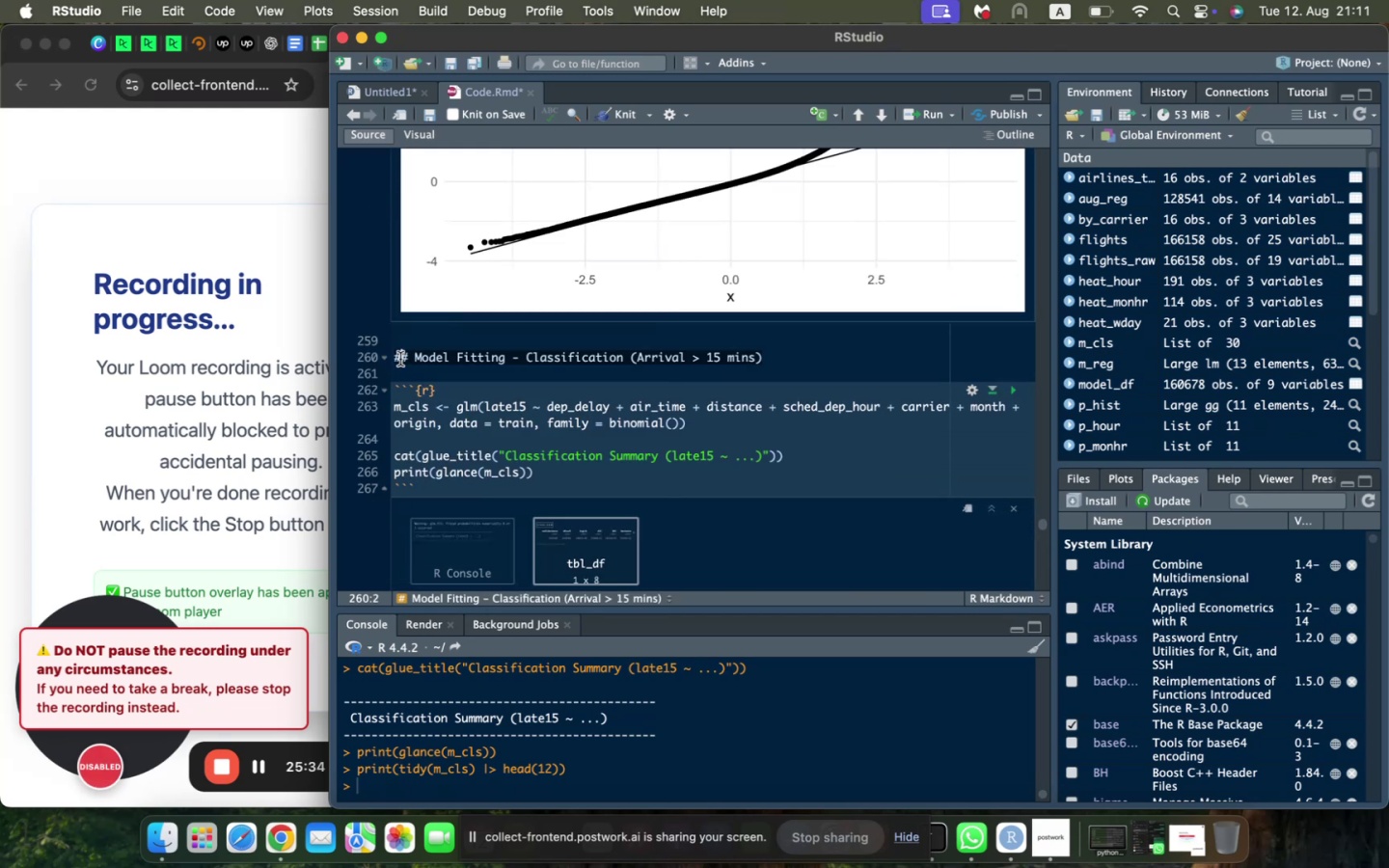 
key(Shift+3)
 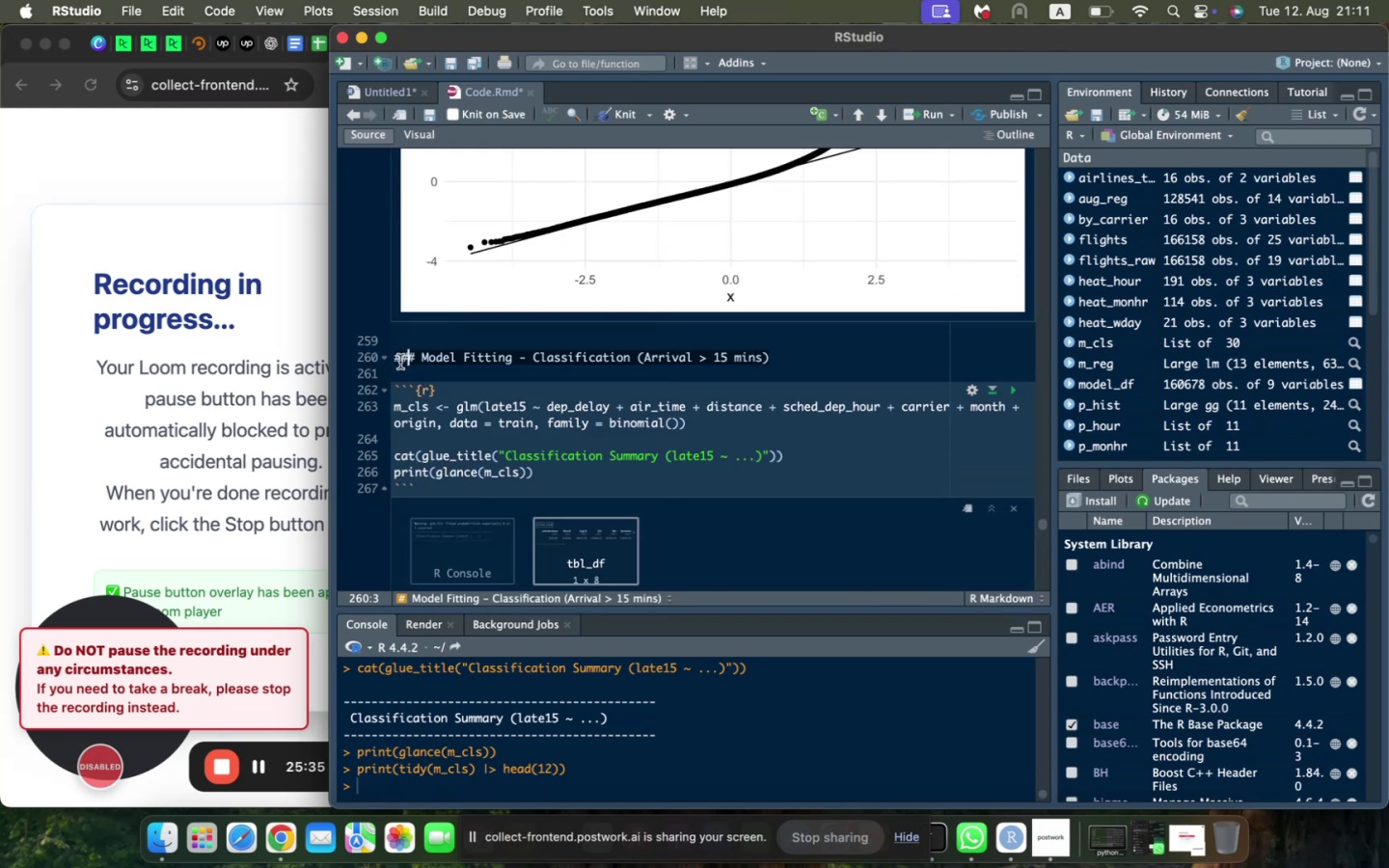 
scroll: coordinate [400, 362], scroll_direction: down, amount: 12.0
 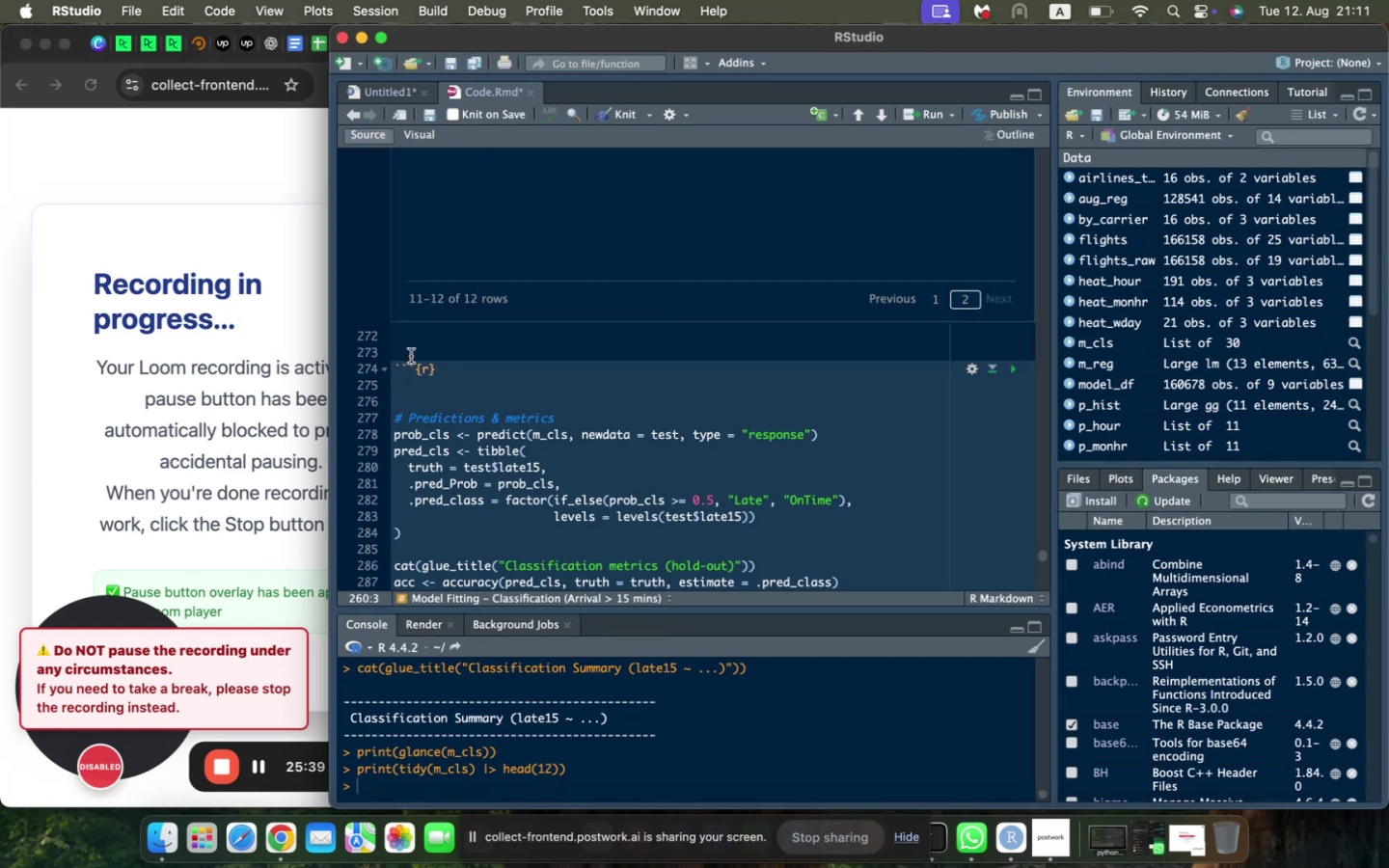 
left_click([408, 353])
 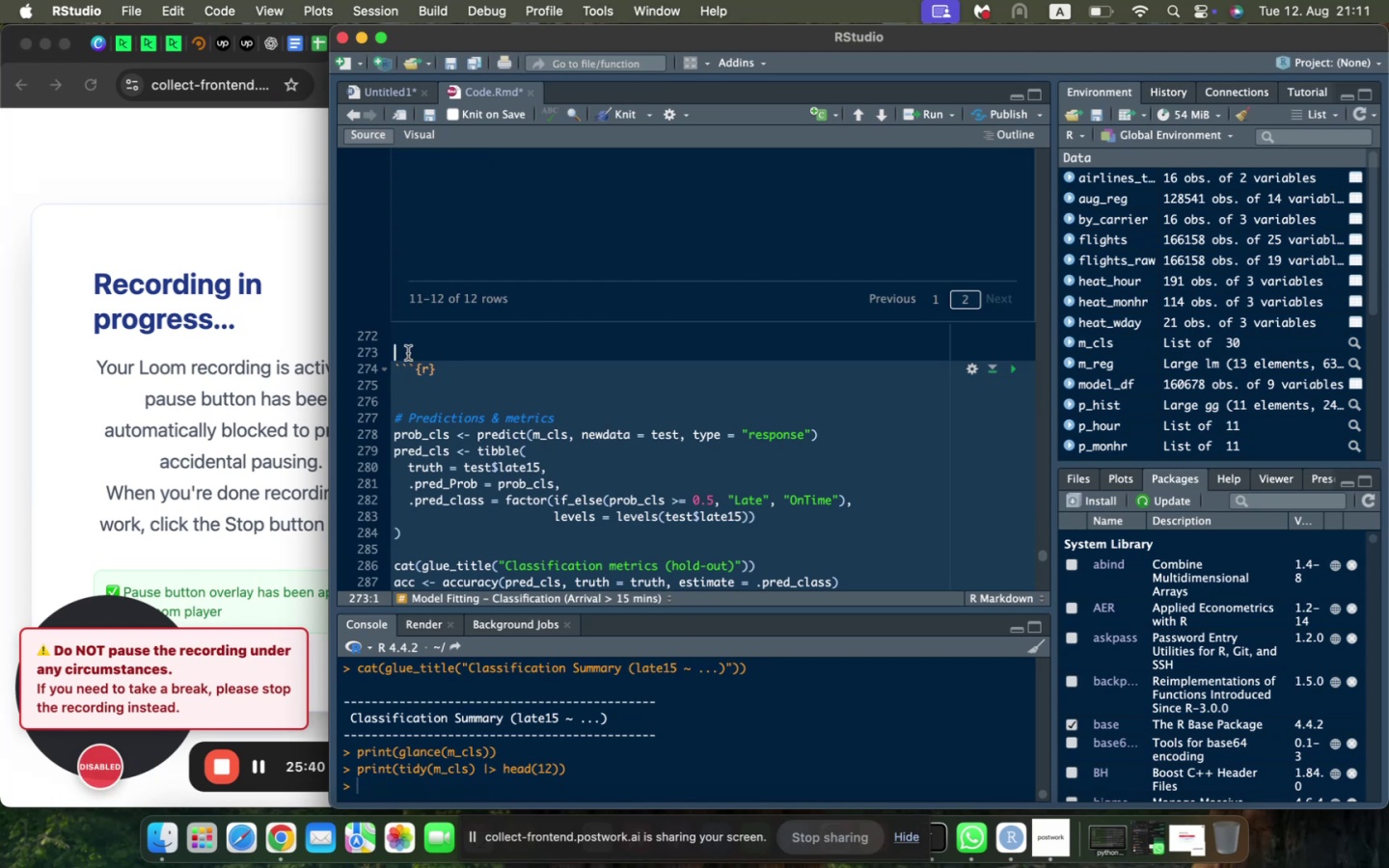 
type(### )
key(Backspace)
 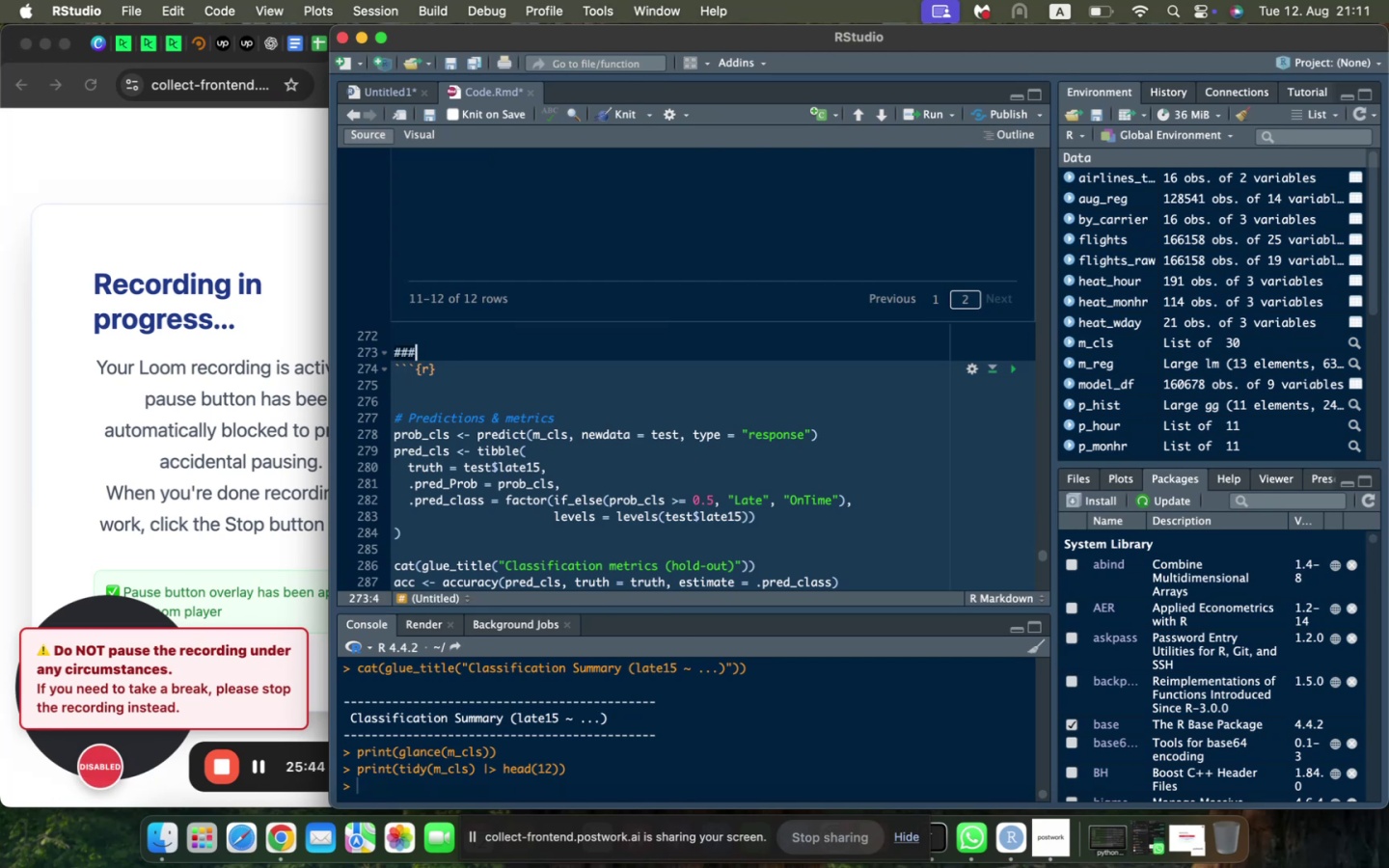 
scroll: coordinate [504, 363], scroll_direction: up, amount: 9.0
 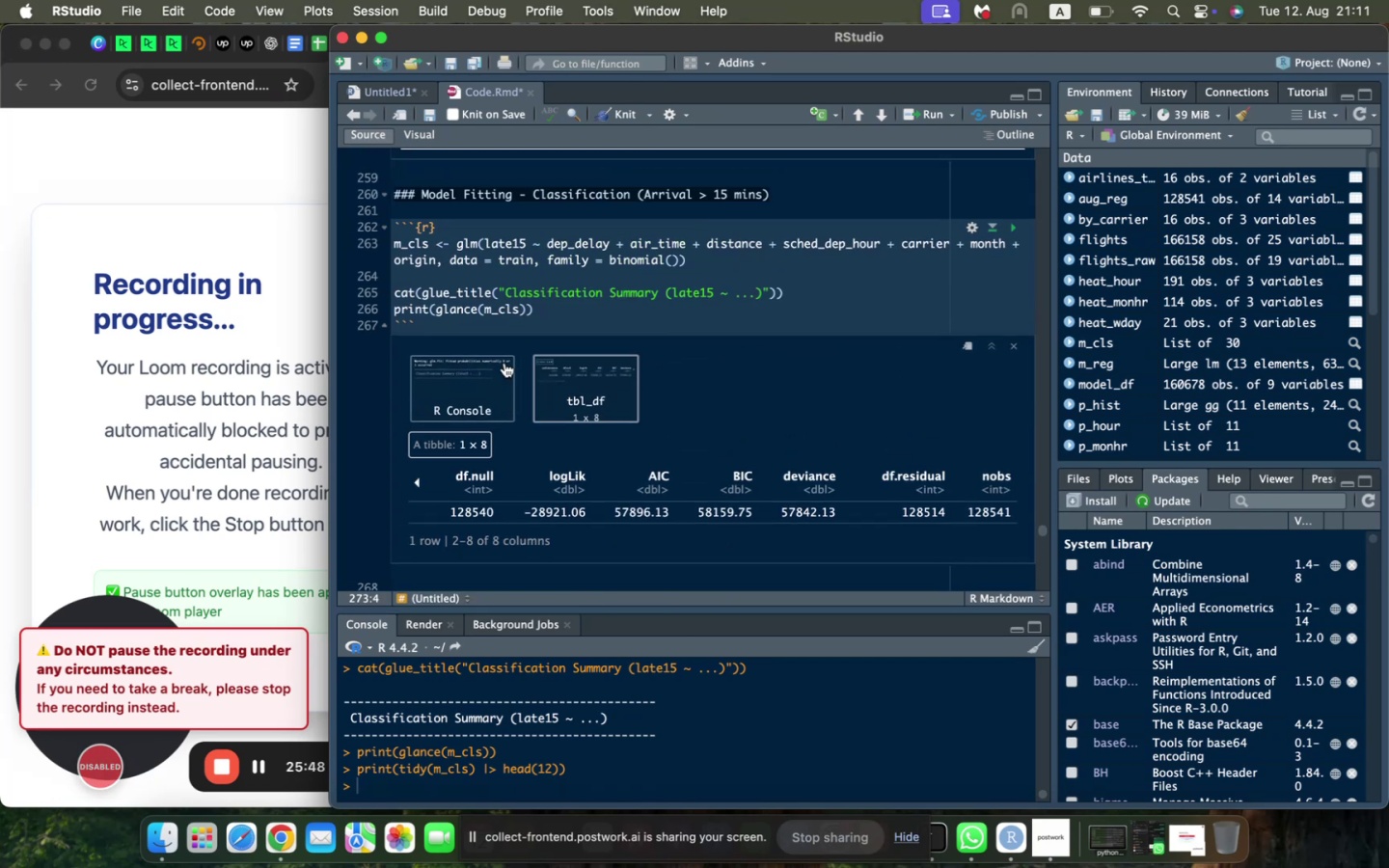 
scroll: coordinate [504, 362], scroll_direction: down, amount: 18.0
 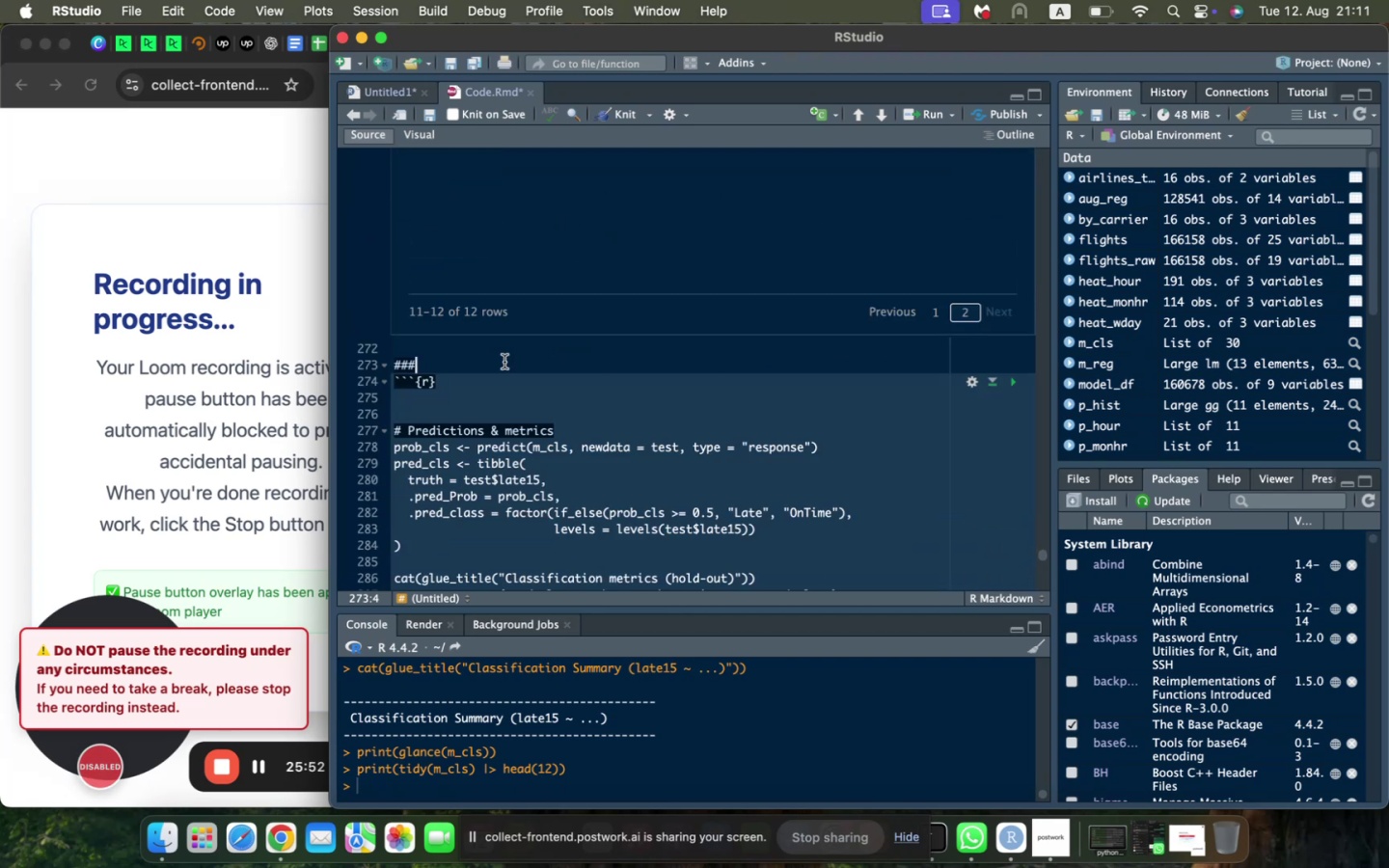 
type(# Model Evaluation )
 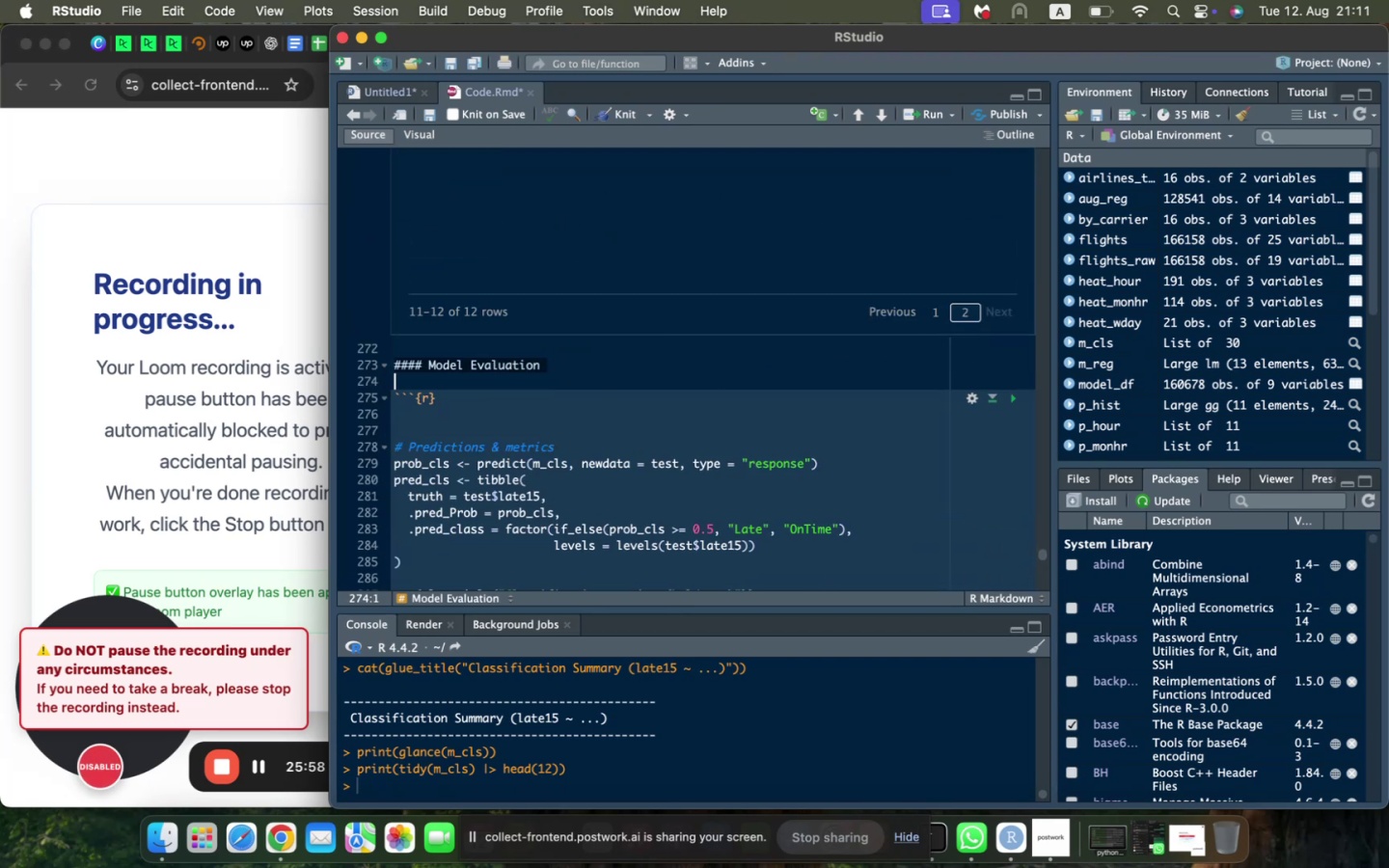 
 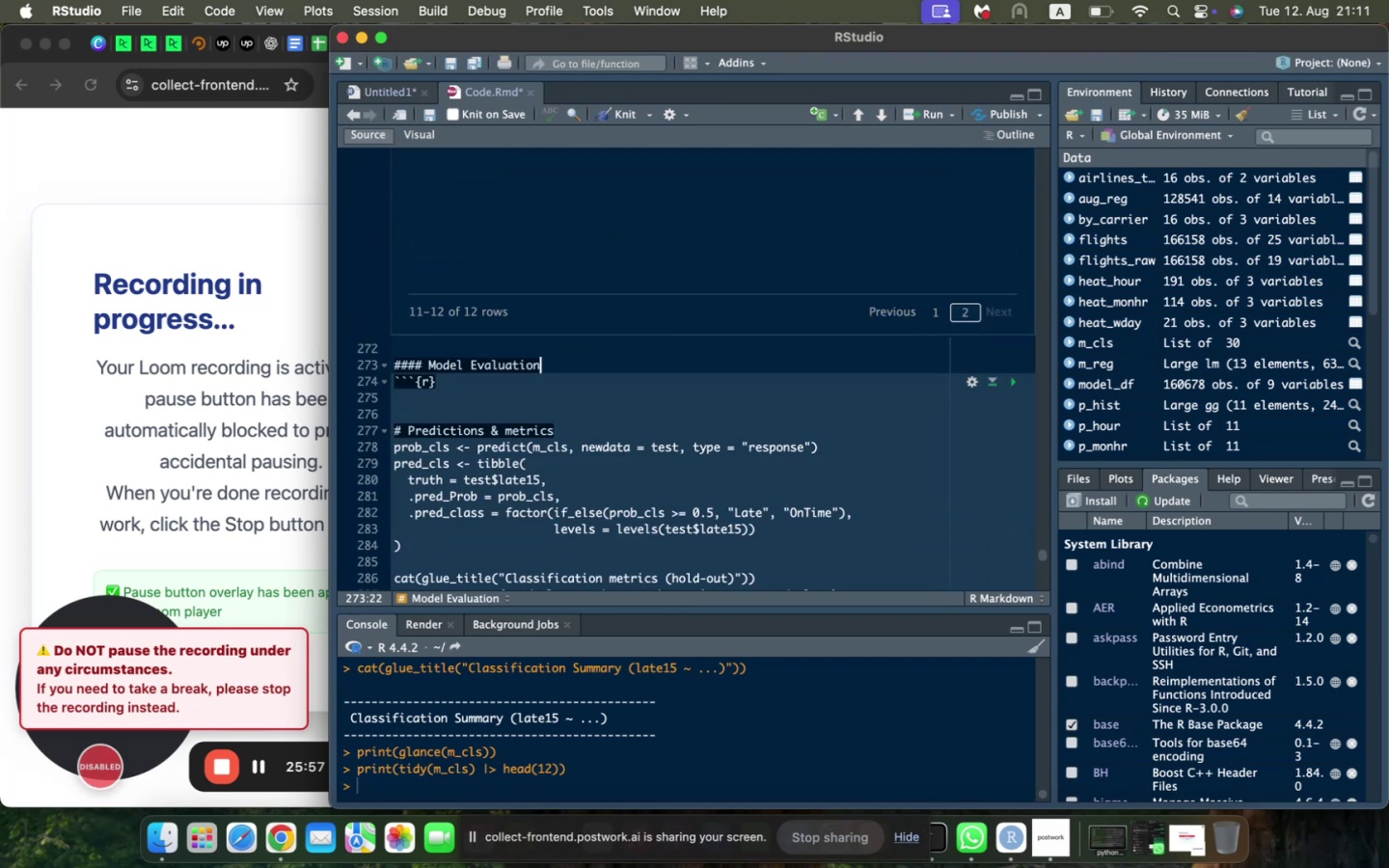 
key(Enter)
 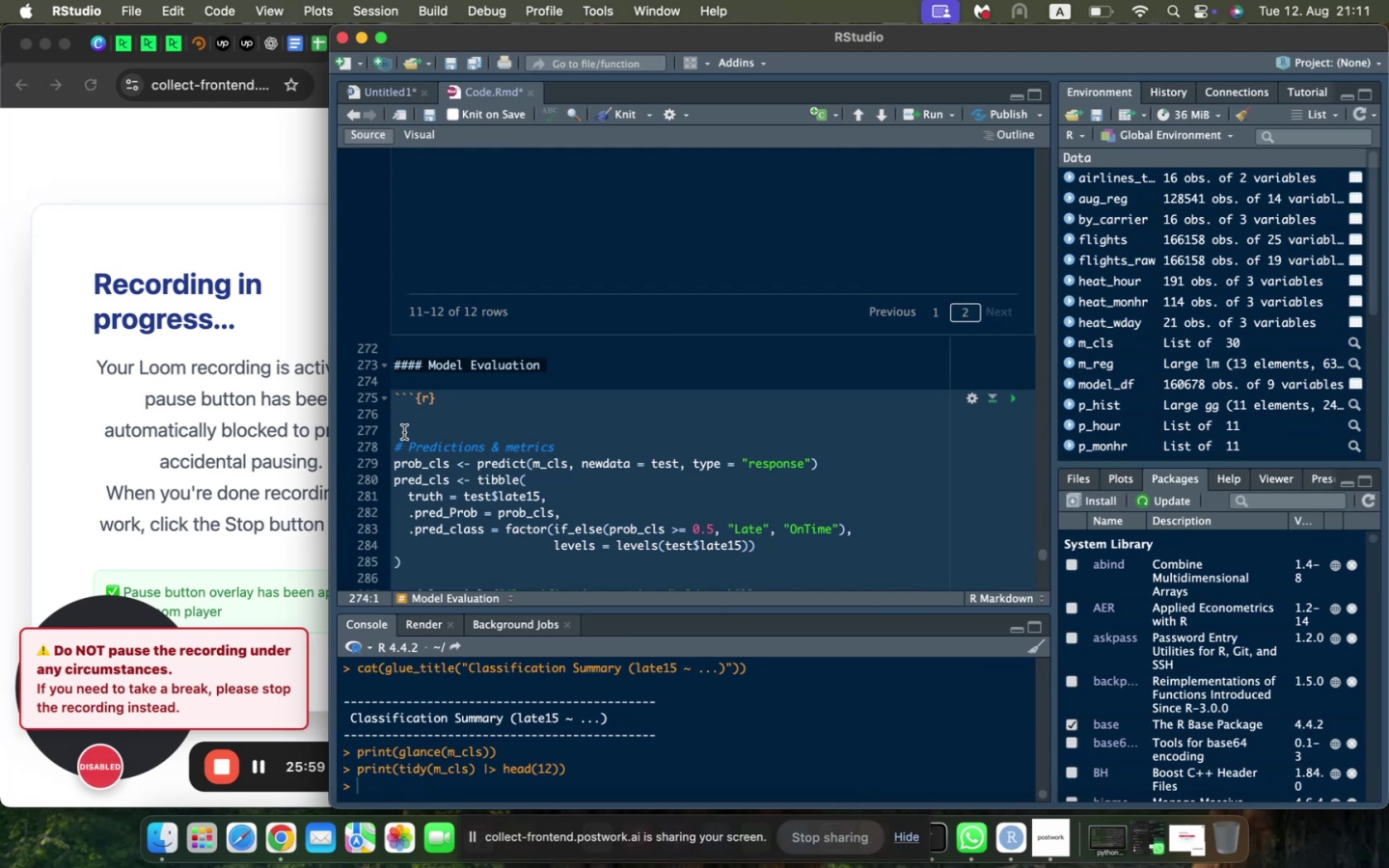 
left_click([406, 413])
 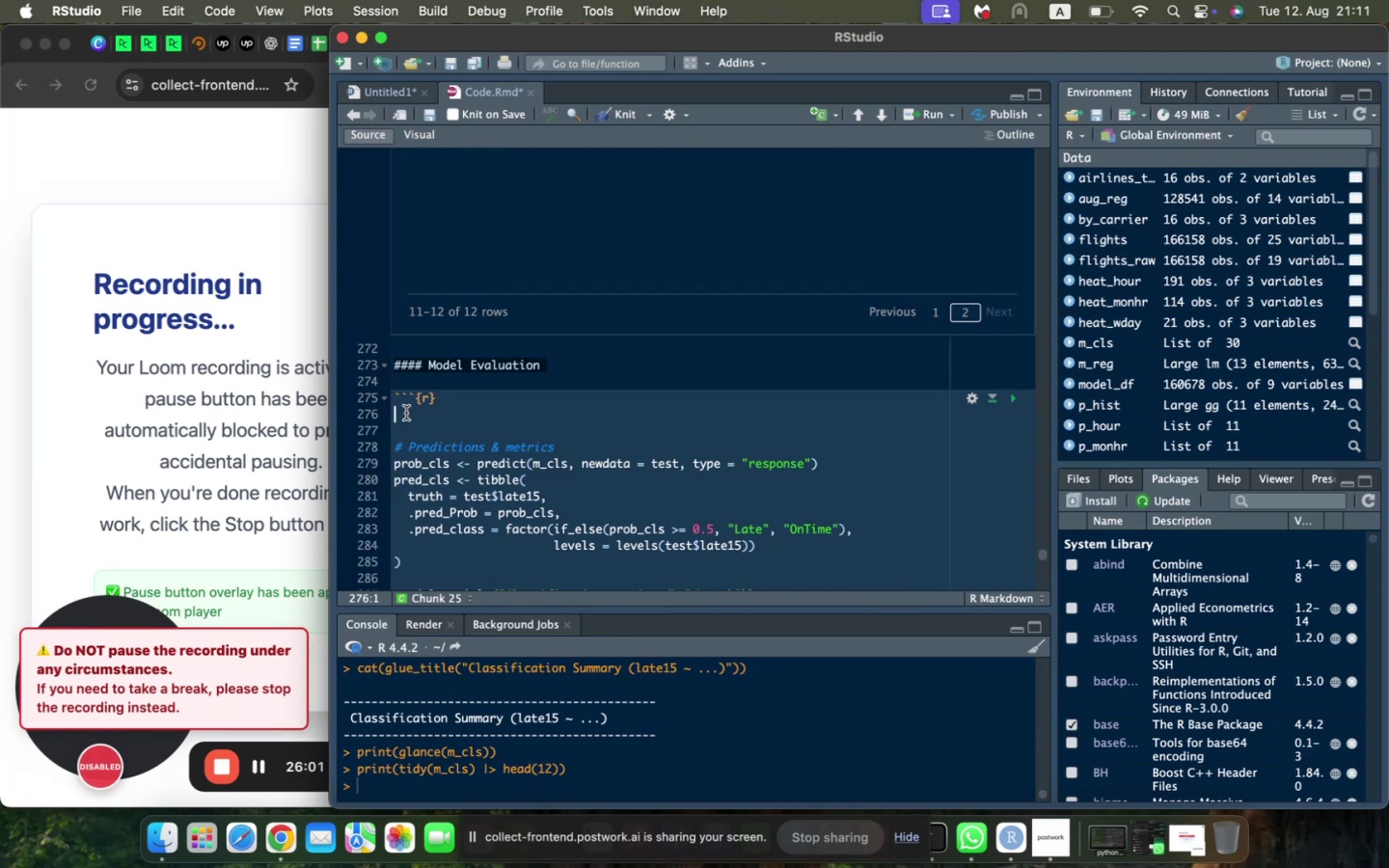 
type(prob_cls <- predict(m_clas)
key(Backspace)
key(Backspace)
type(s, newdata = test, type = "response)
 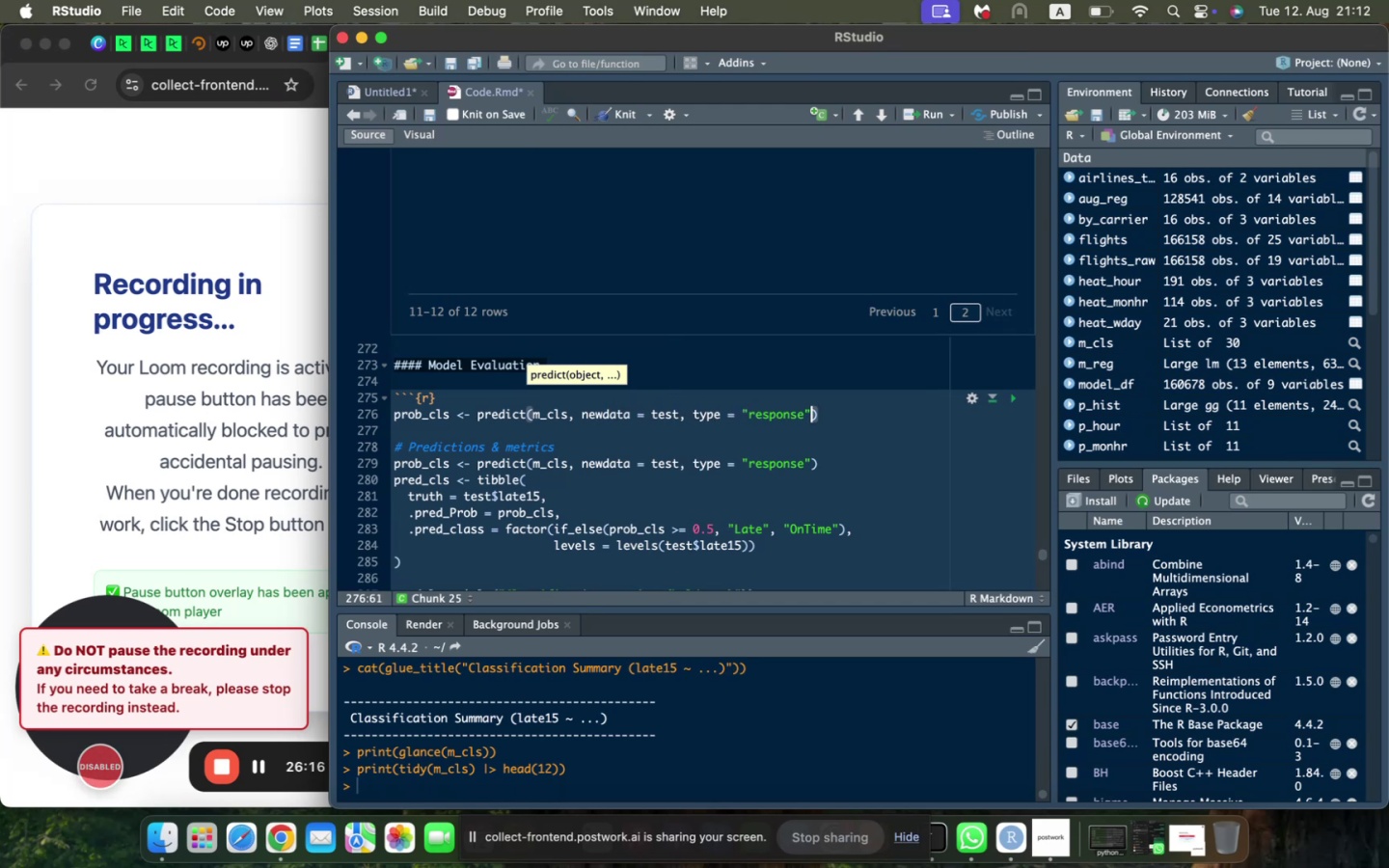 
 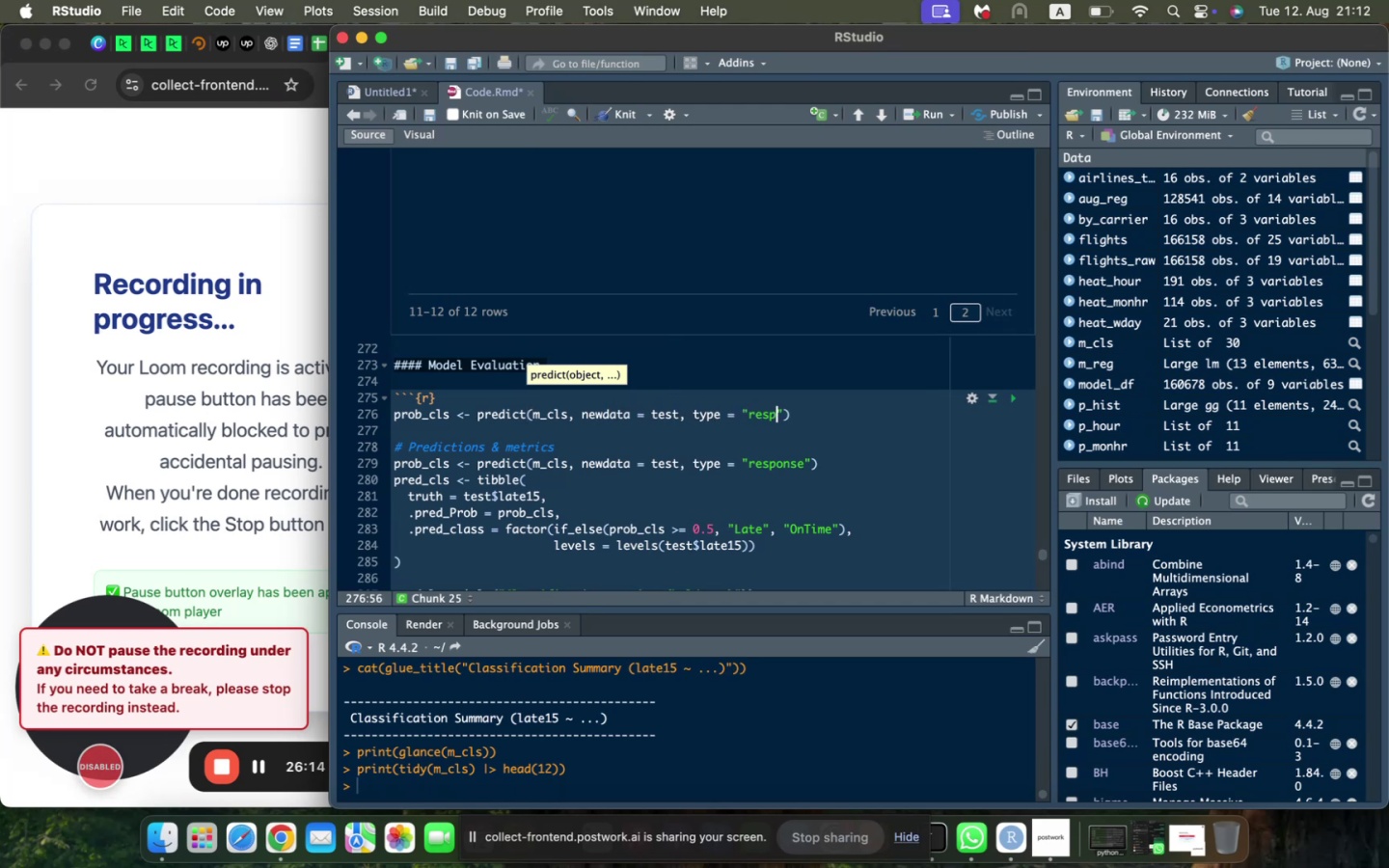 
key(ArrowRight)
 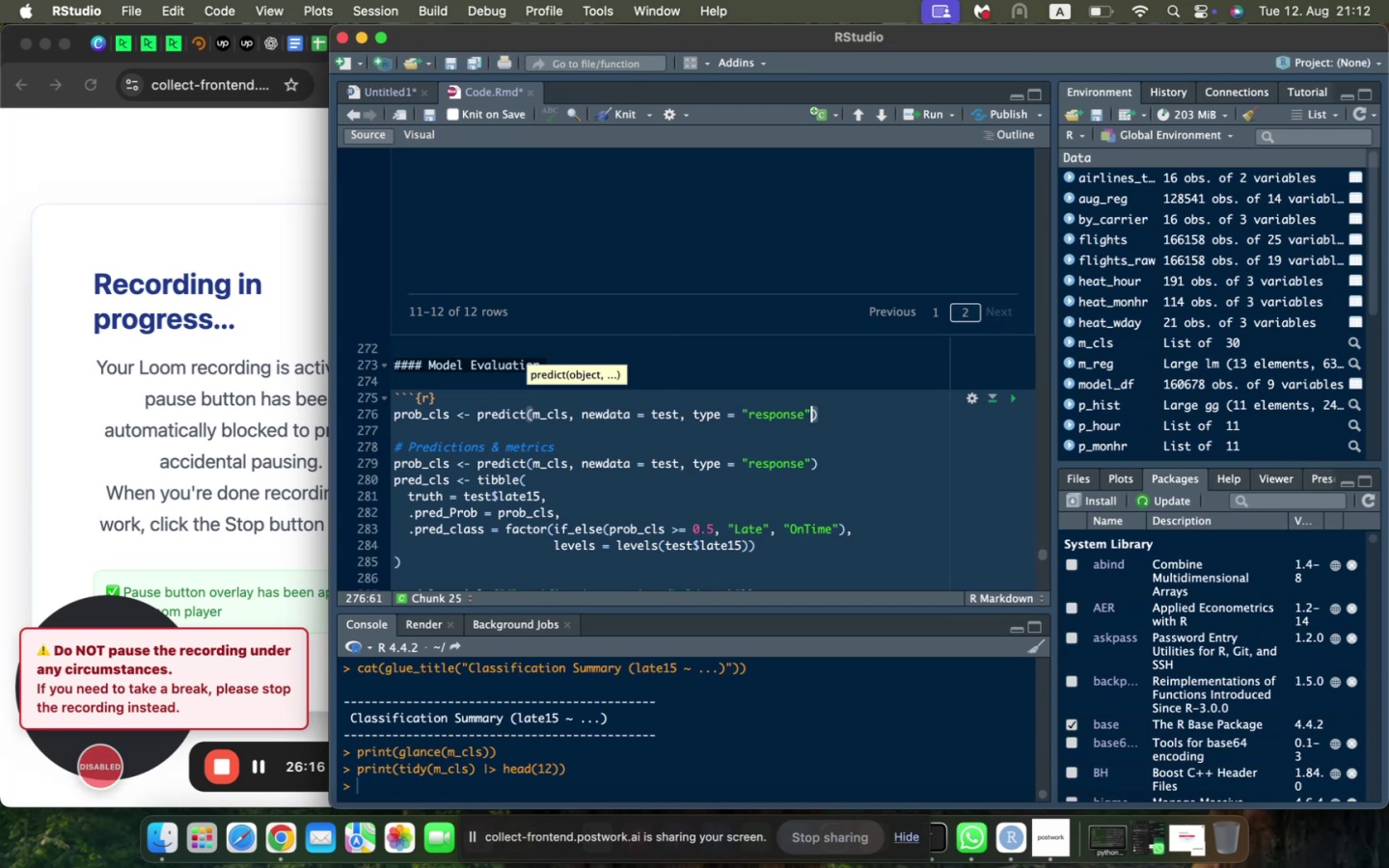 
key(ArrowRight)
 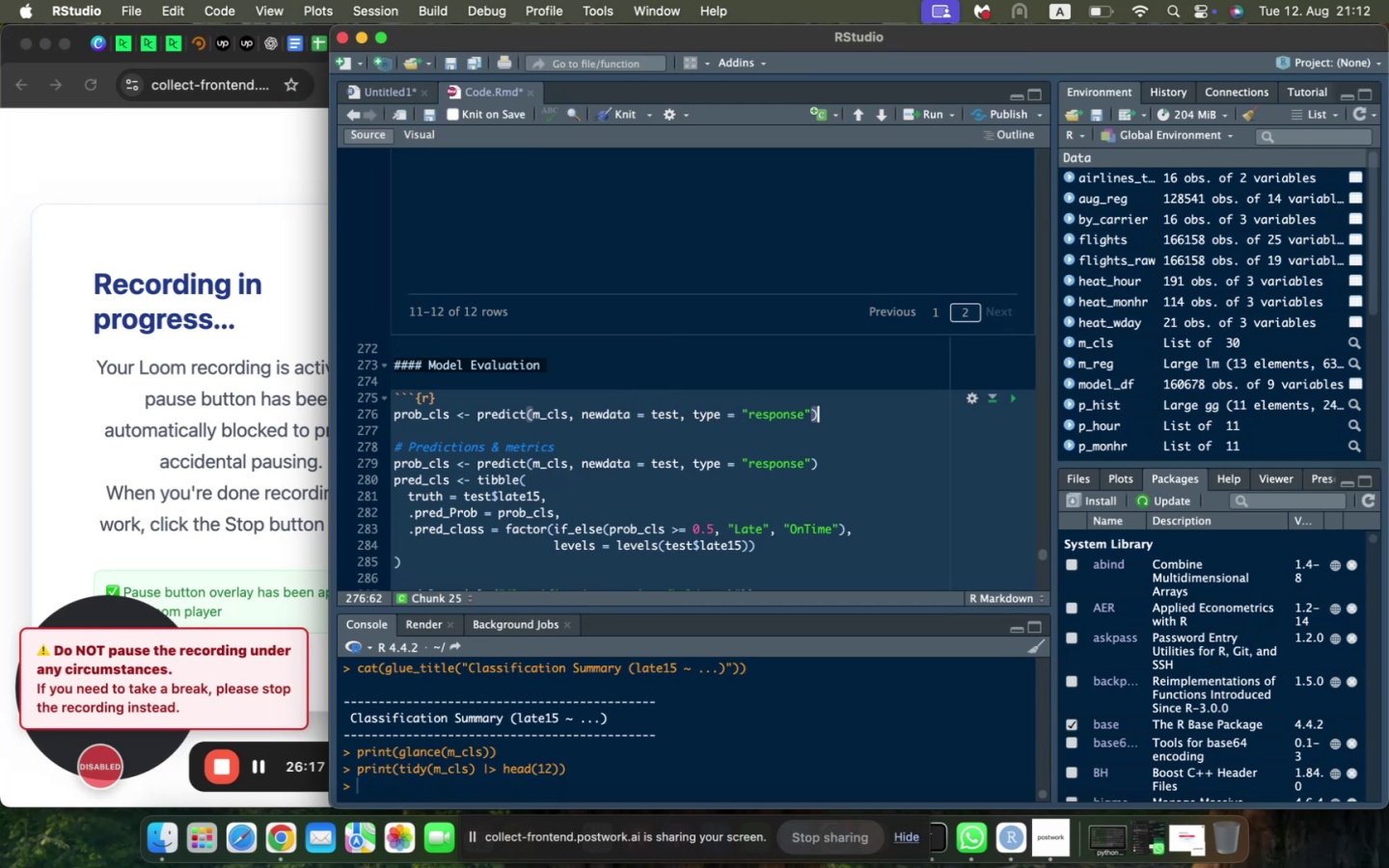 
key(Enter)
 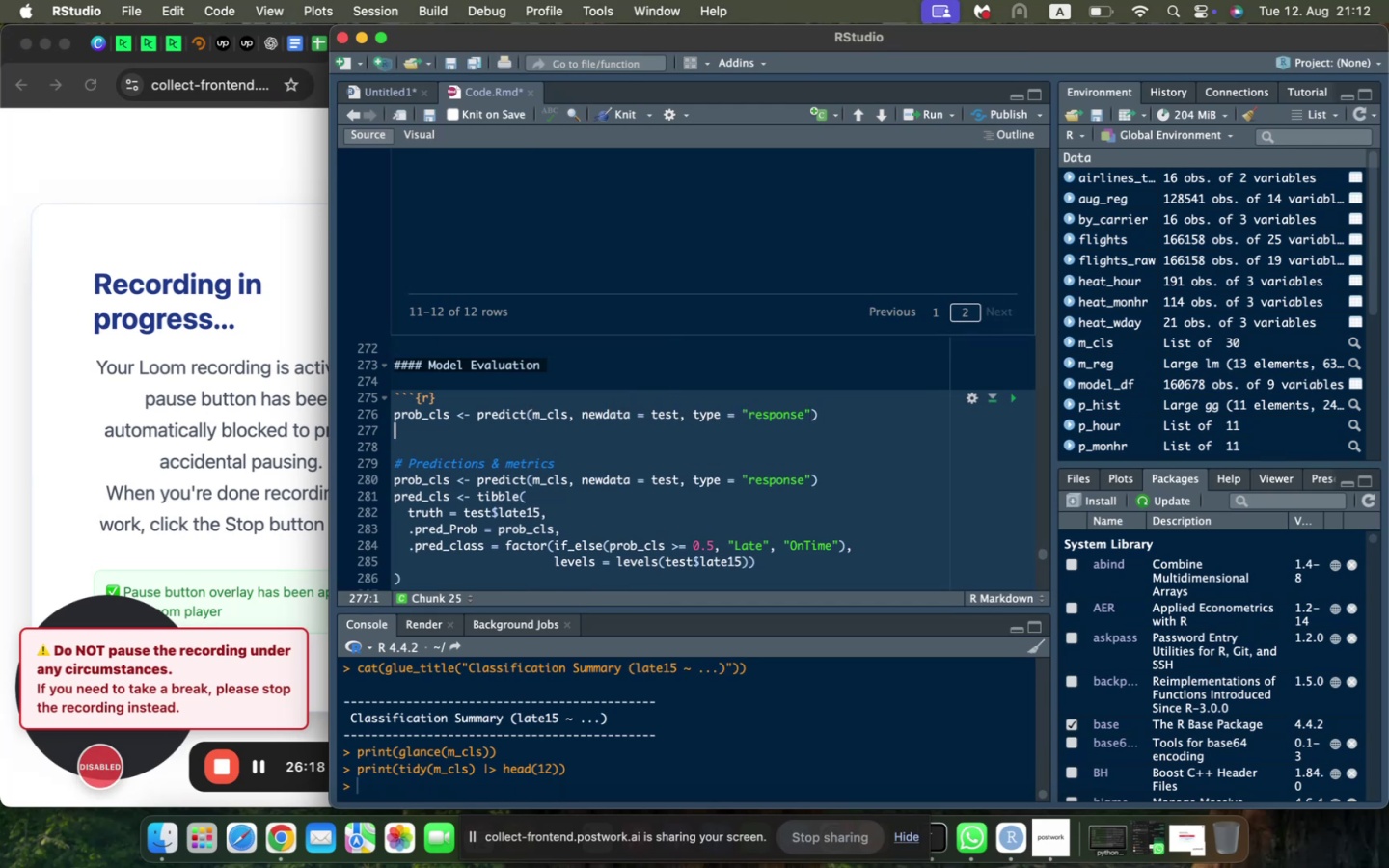 
type(pred_cla)
key(Backspace)
type(s <- tibble()
 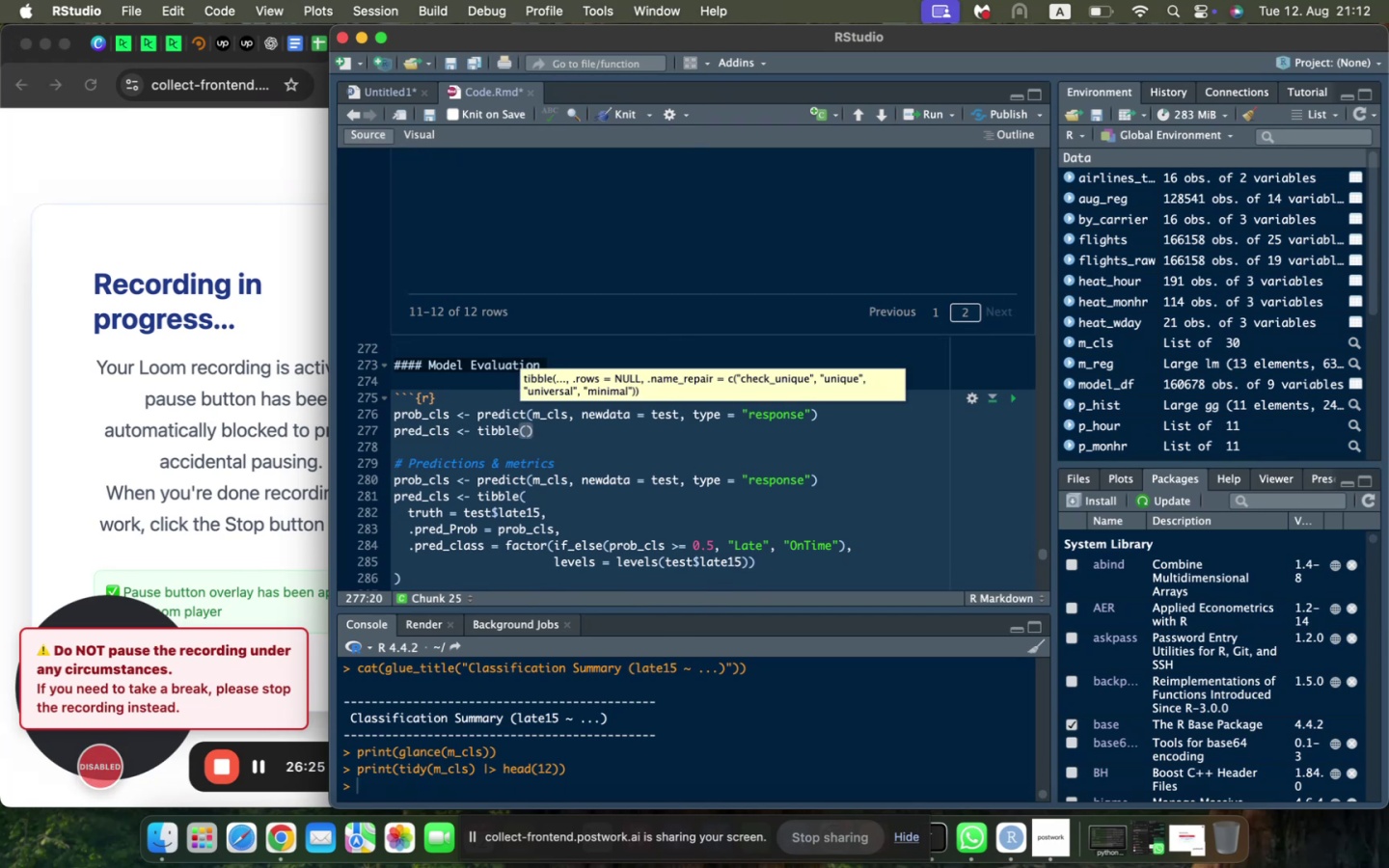 
key(Enter)
 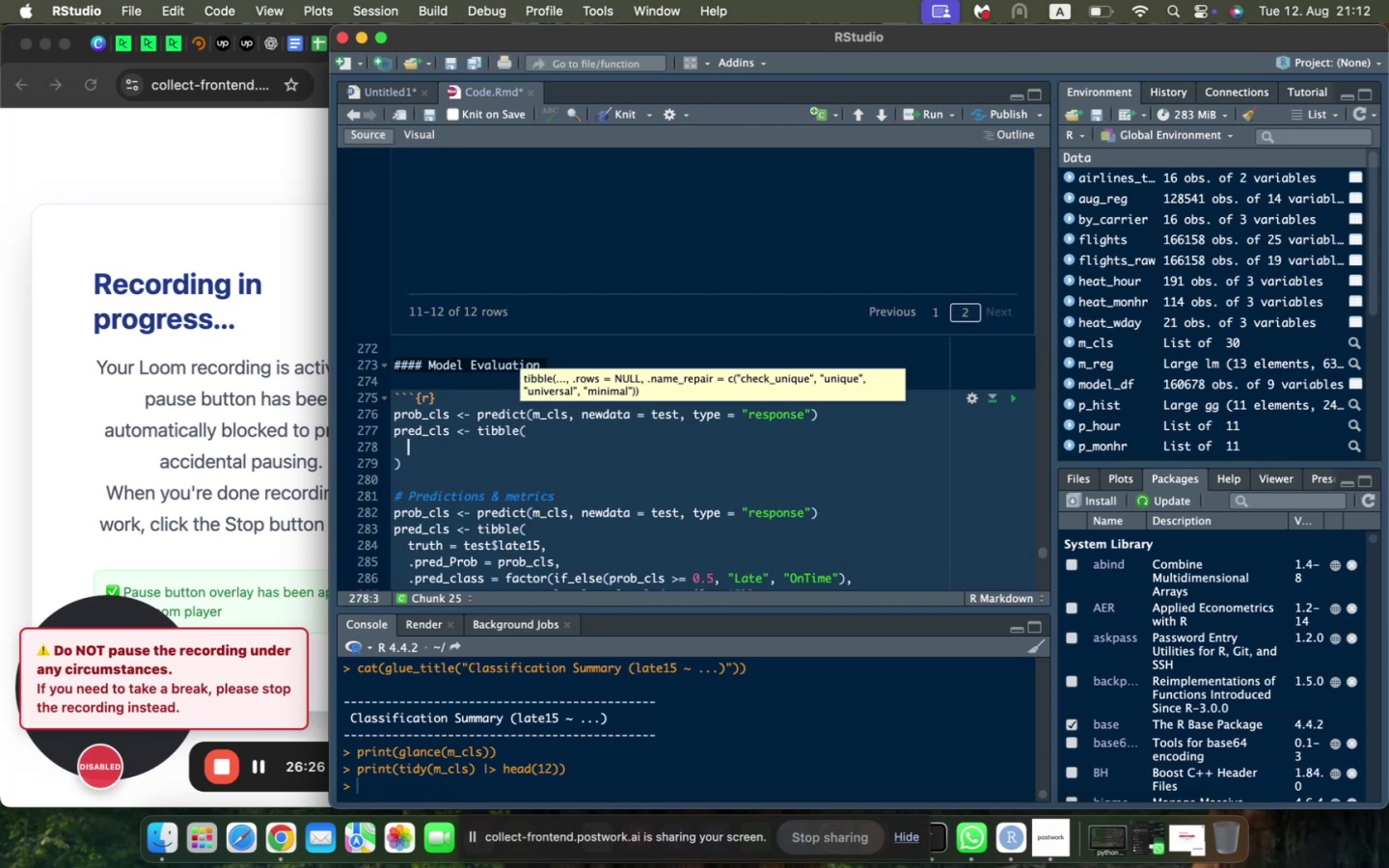 
type(truth = test%)
key(Backspace)
type($lab)
key(Backspace)
type(te)
 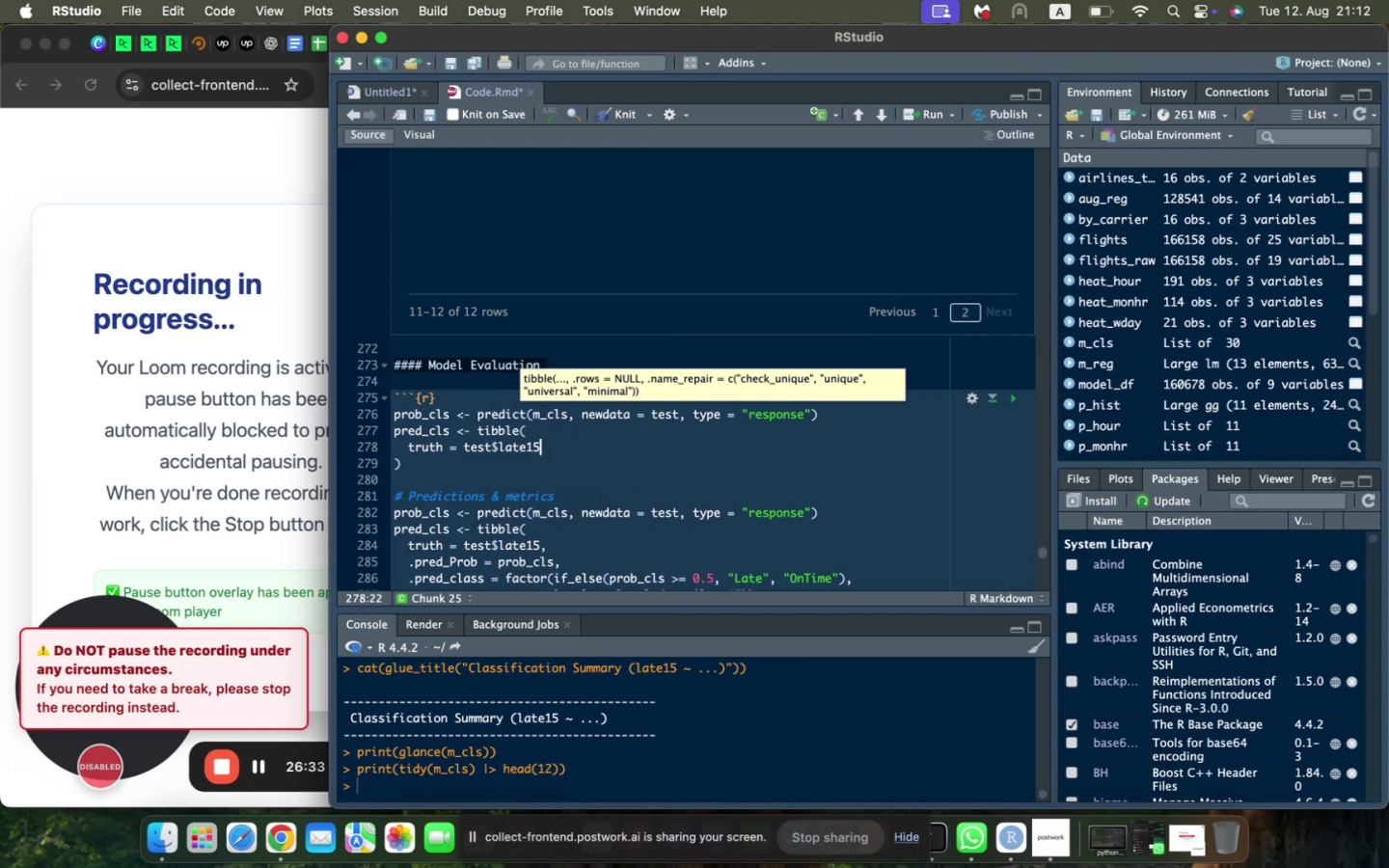 
 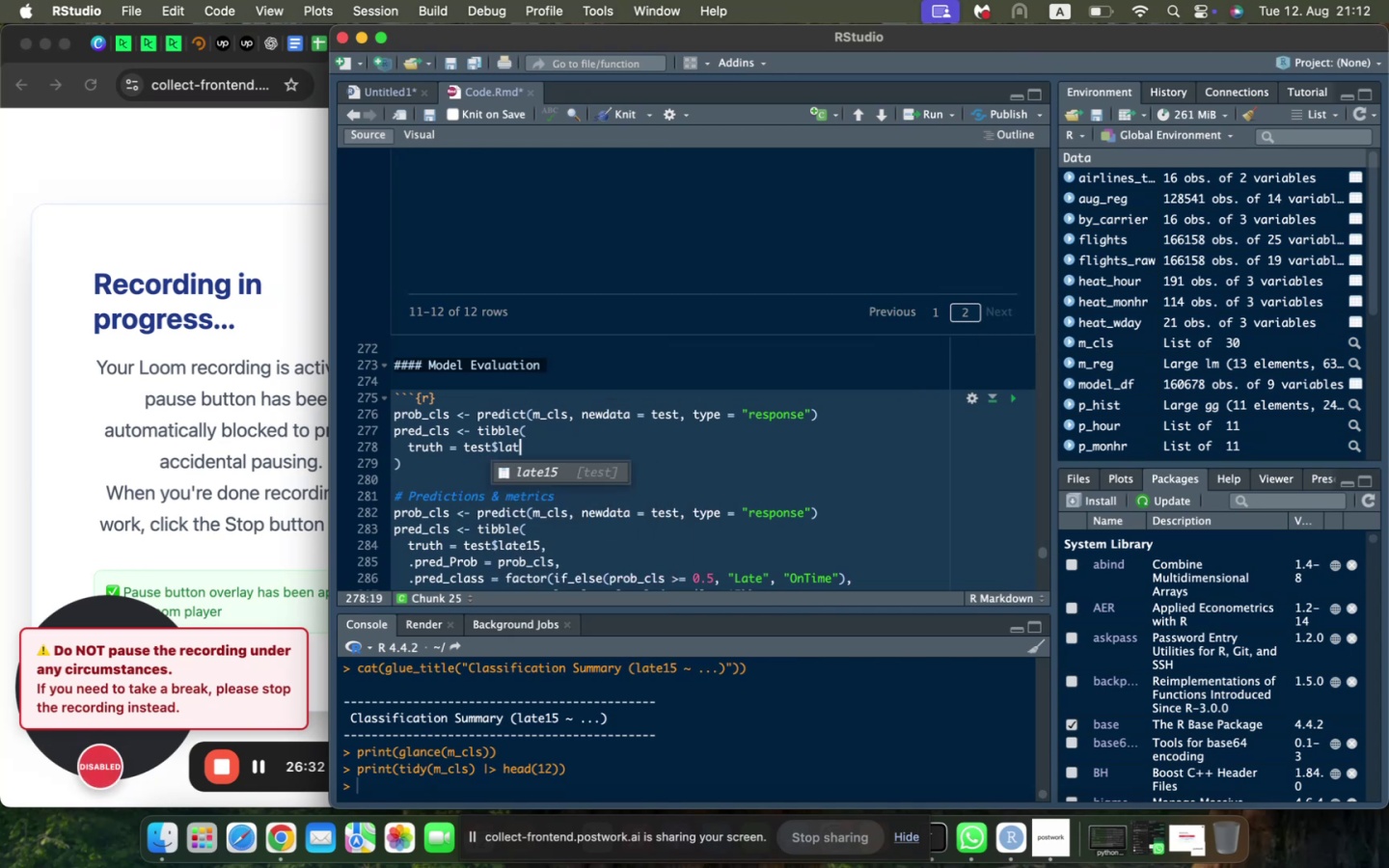 
key(Enter)
 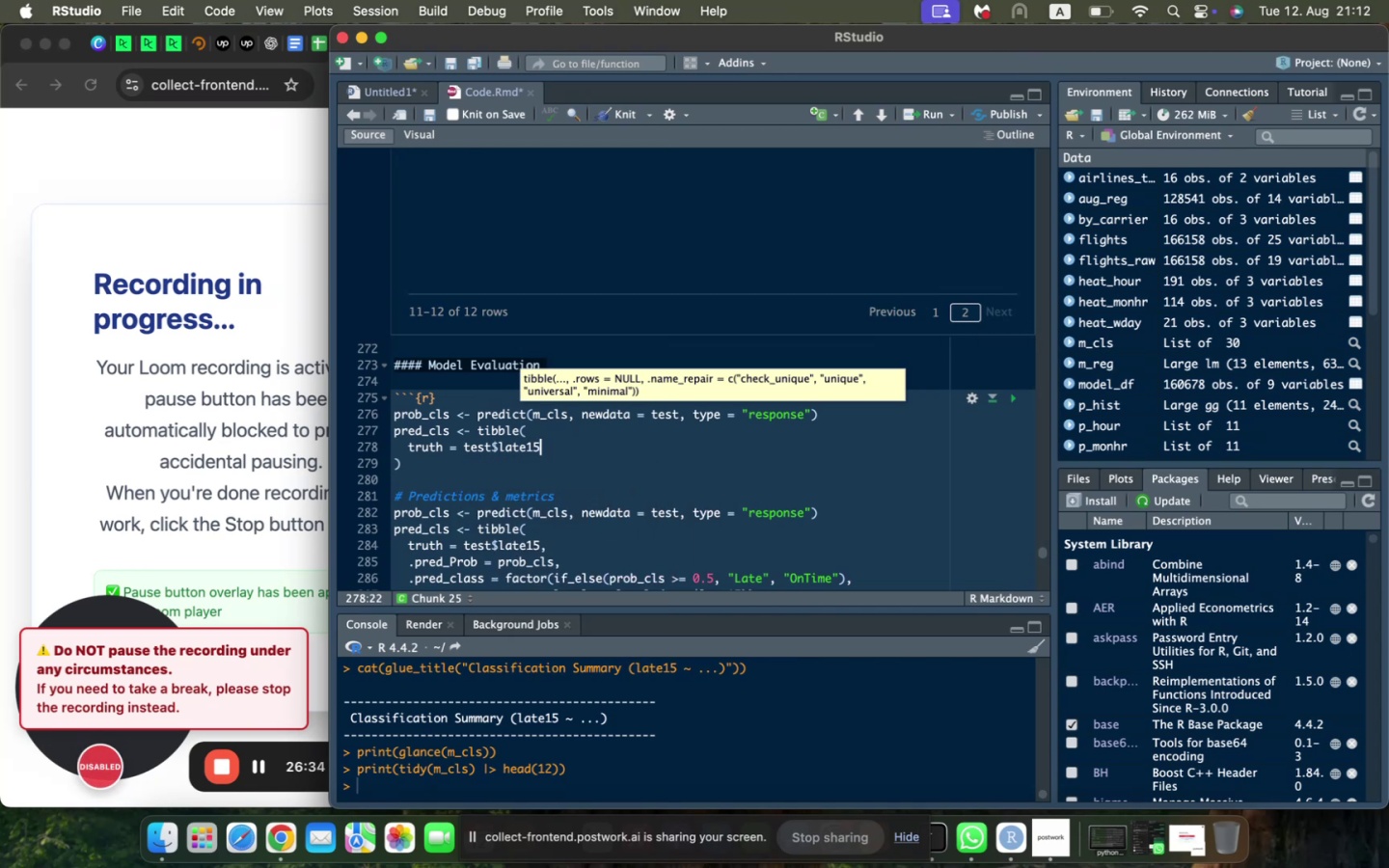 
key(Comma)
 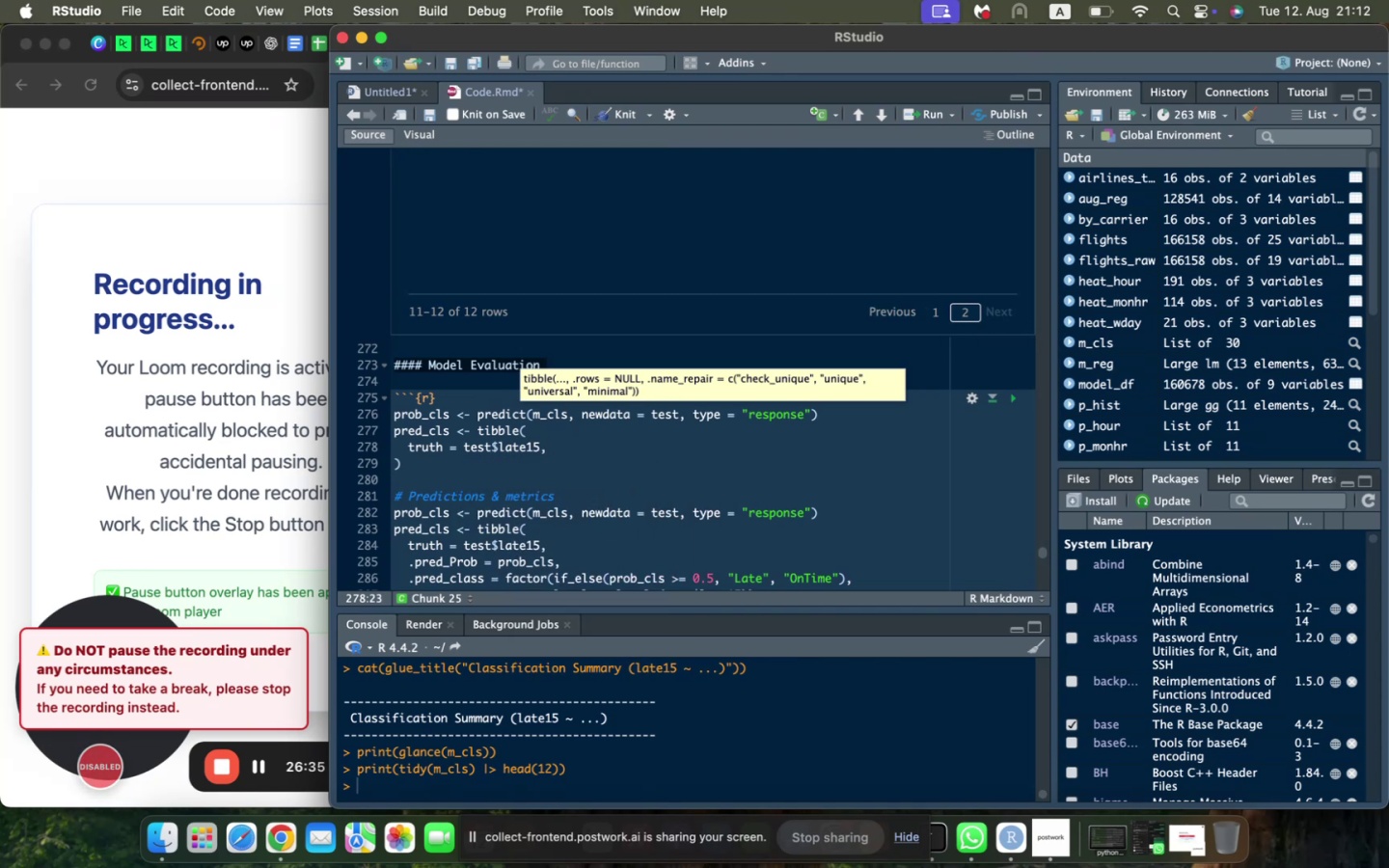 
scroll: coordinate [406, 413], scroll_direction: down, amount: 5.0
 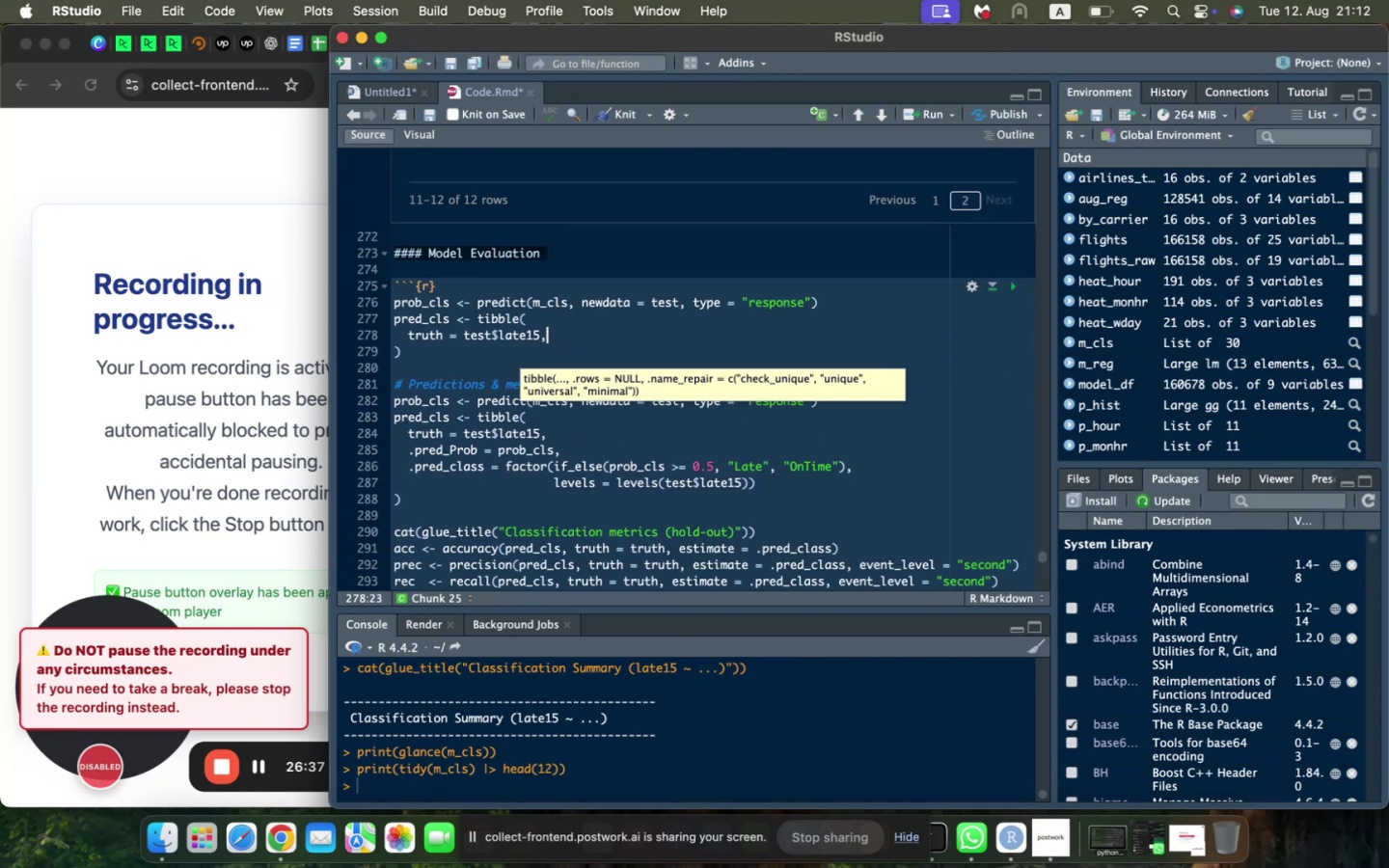 
key(Enter)
 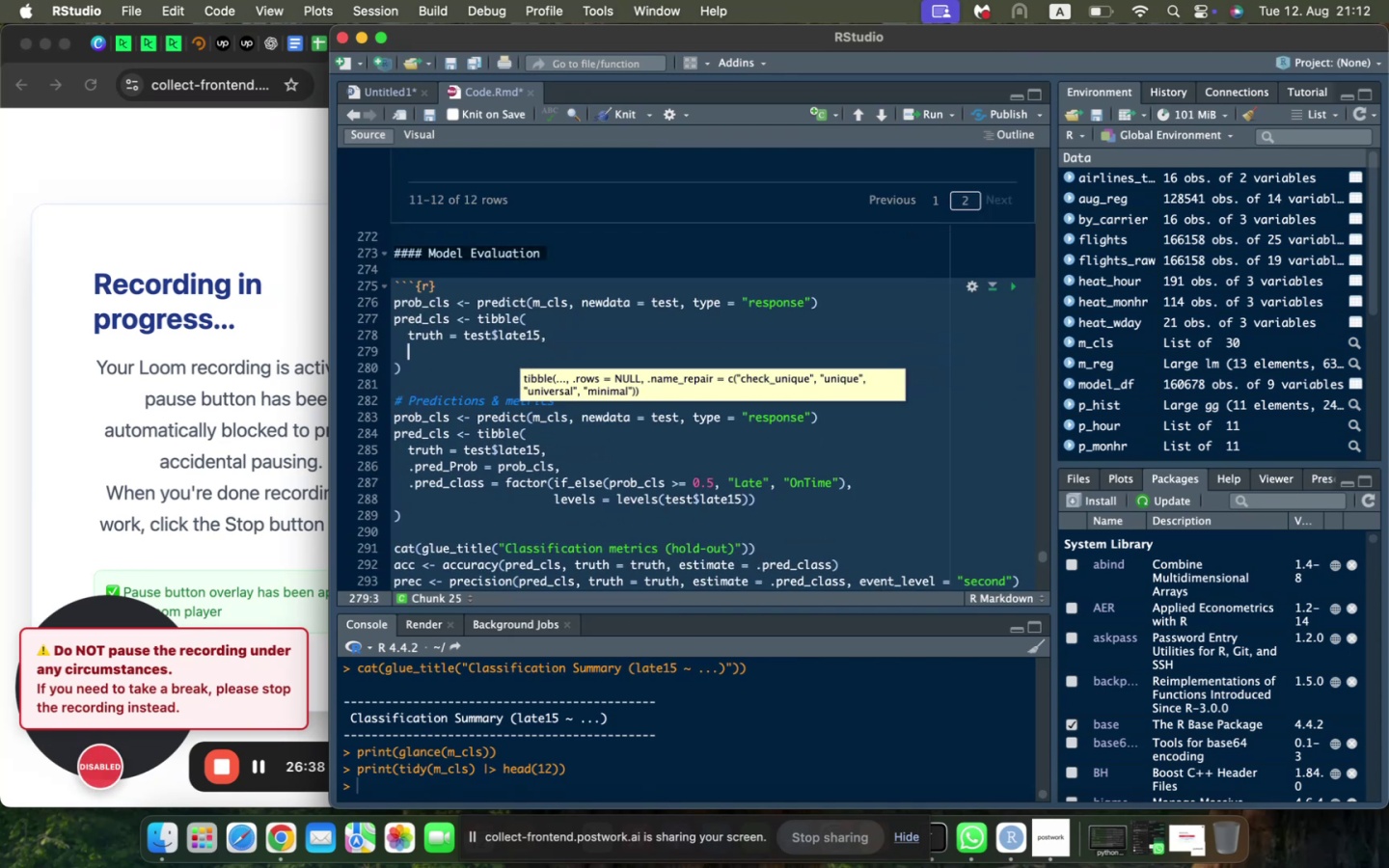 
type(.pred_prob = prob+c)
key(Backspace)
key(Backspace)
type(_cls,)
 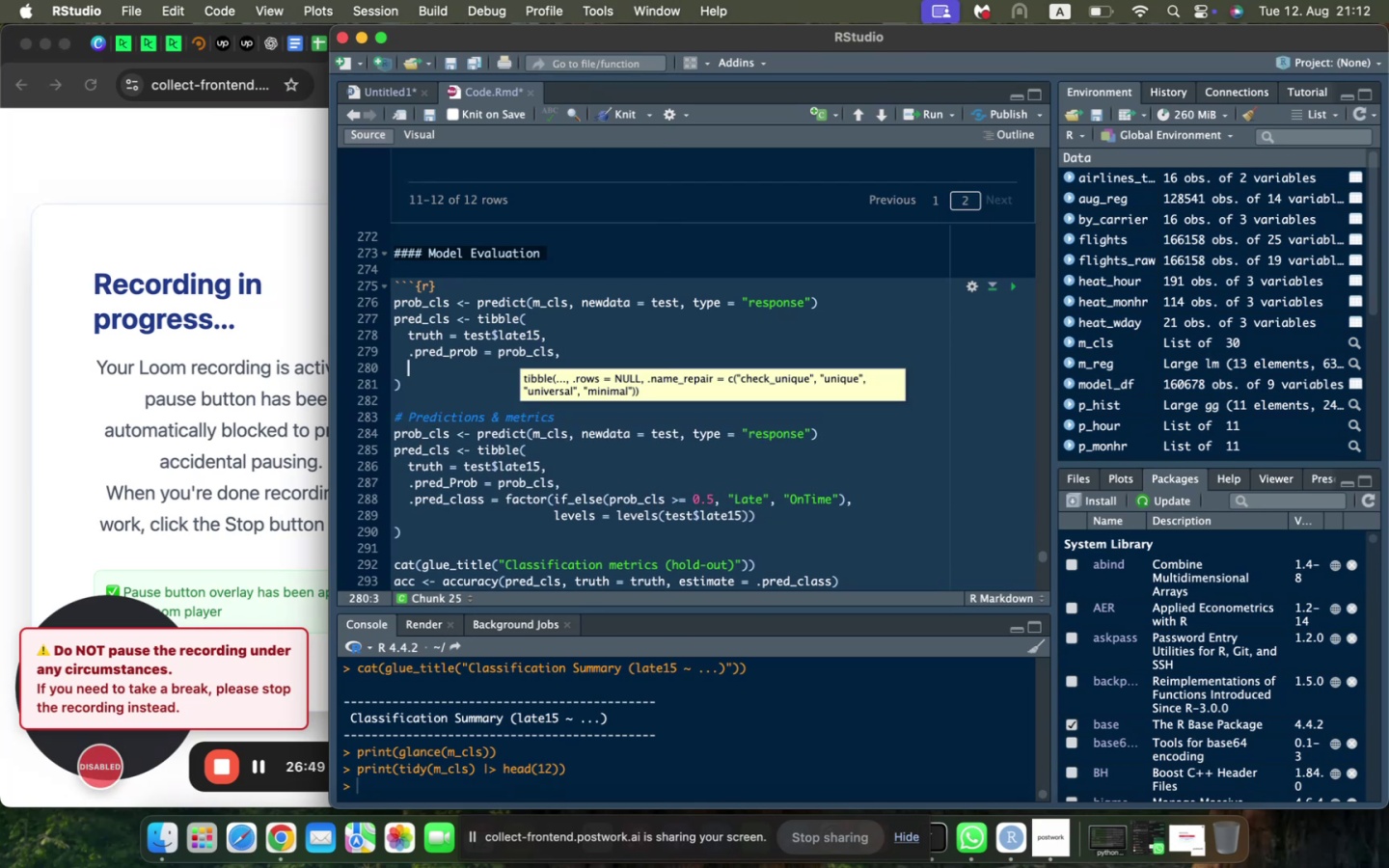 
 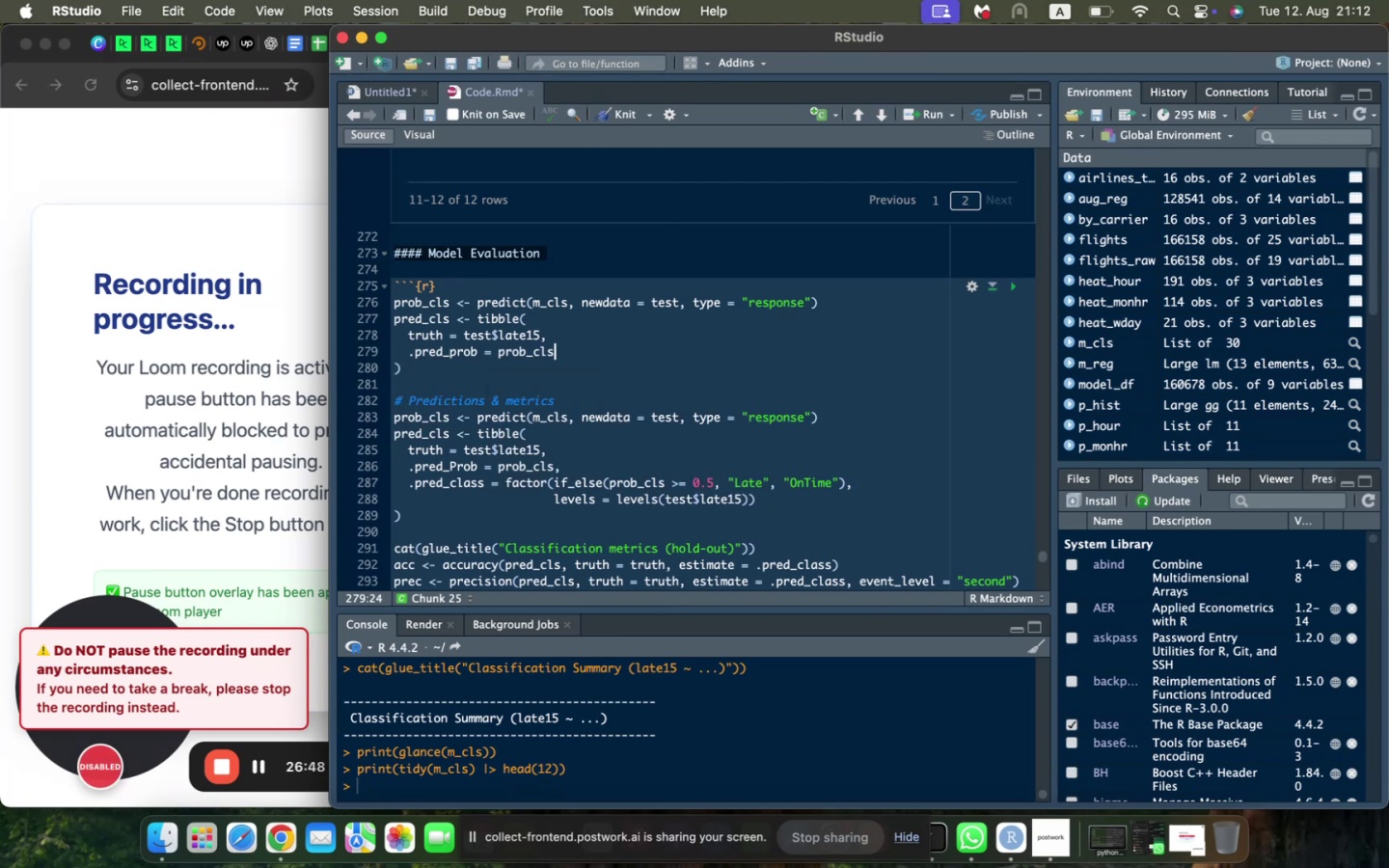 
key(Enter)
 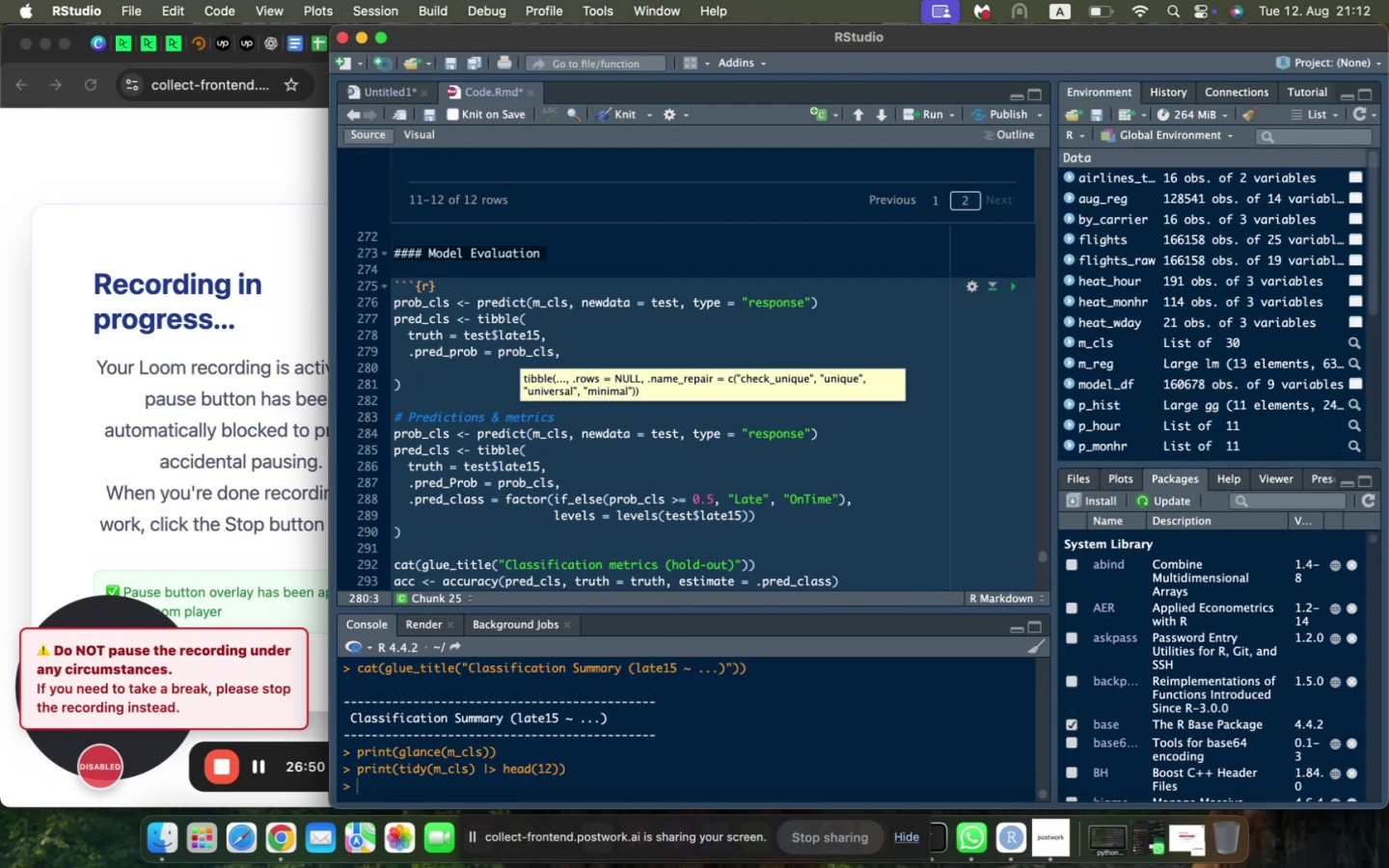 
type(.pred_class = factor(if_s)
 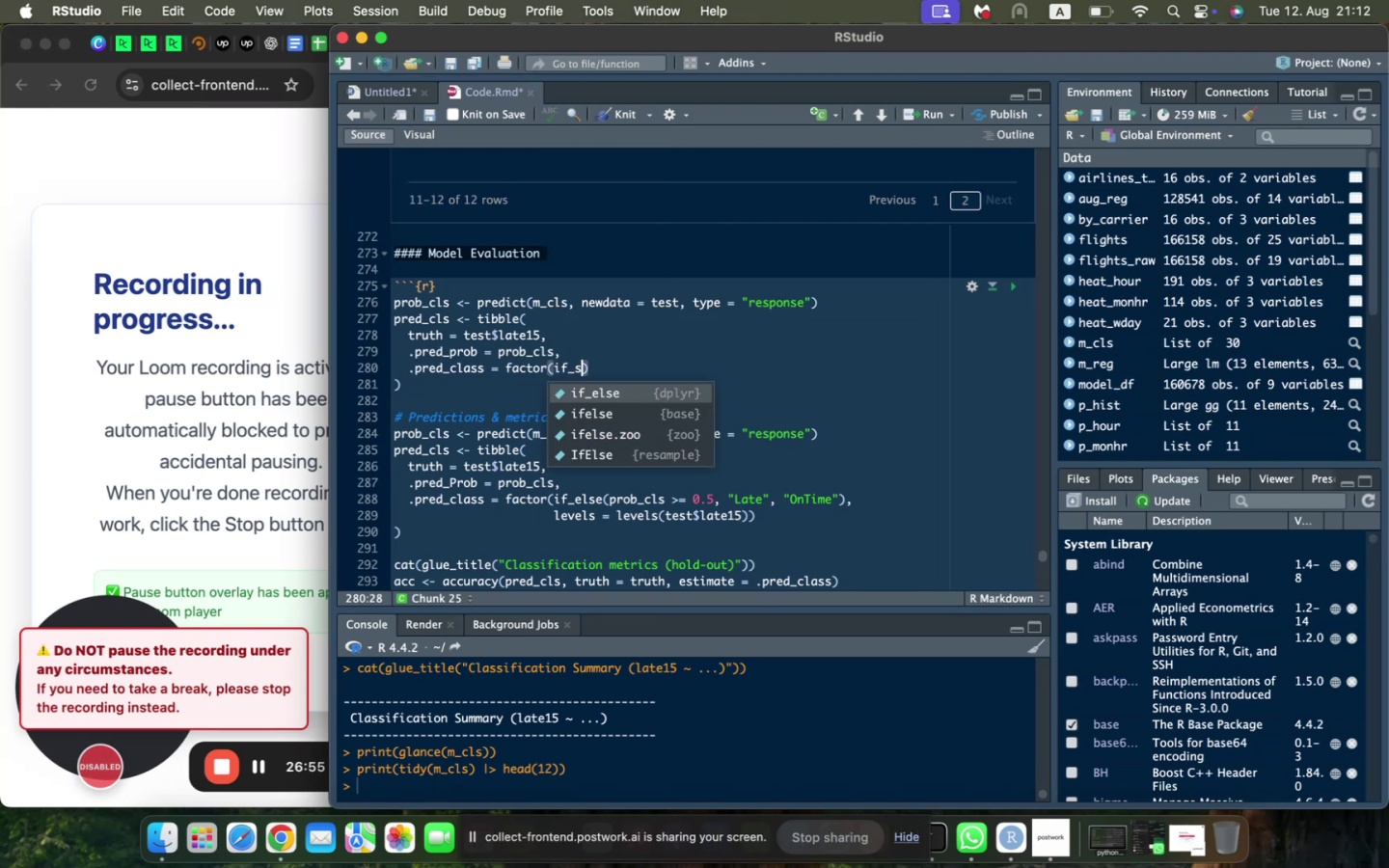 
key(Enter)
 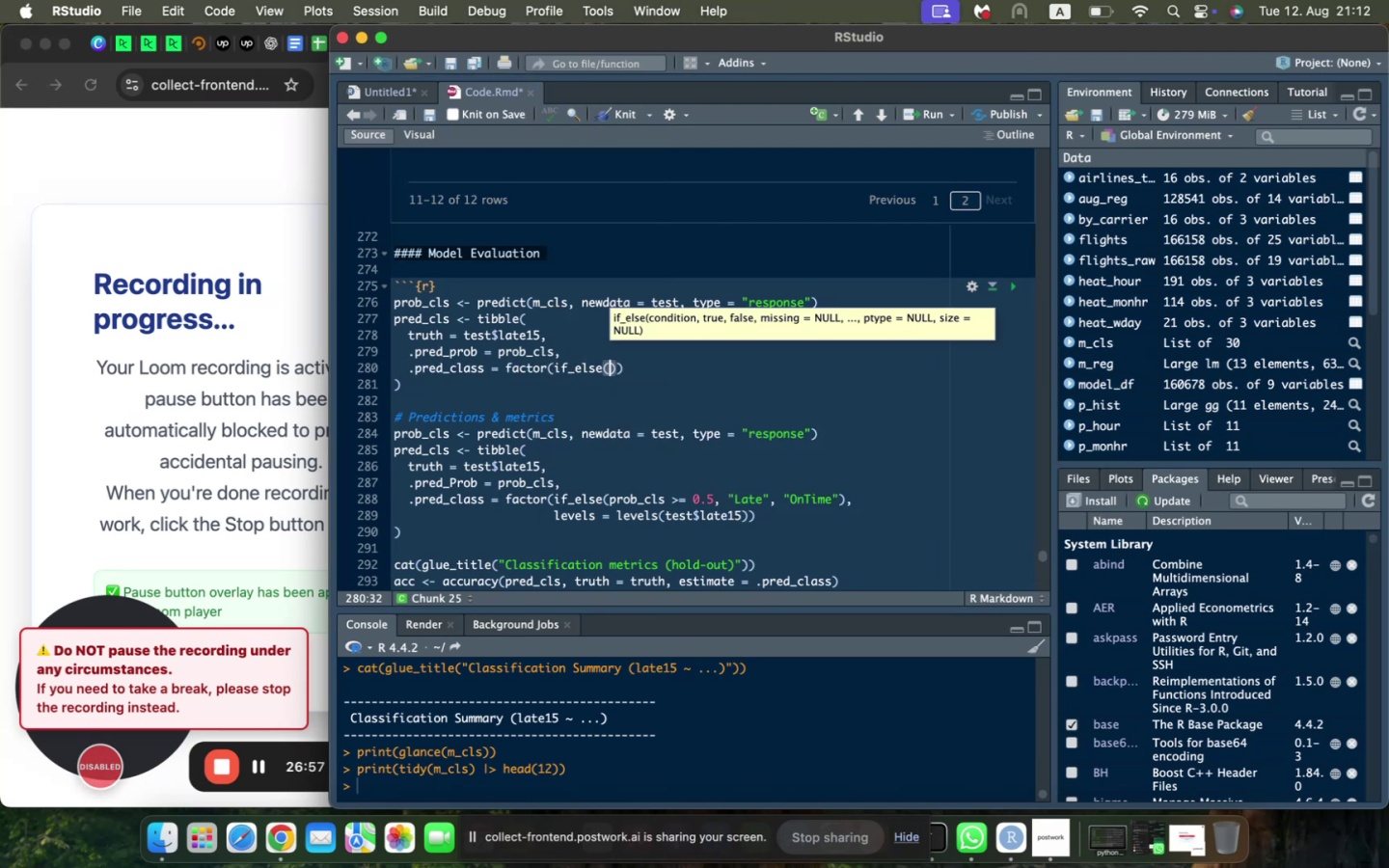 
type(prob_cla)
key(Backspace)
type(s M )
key(Backspace)
key(Backspace)
type(> )
key(Backspace)
type(= 0.5, "Late)
 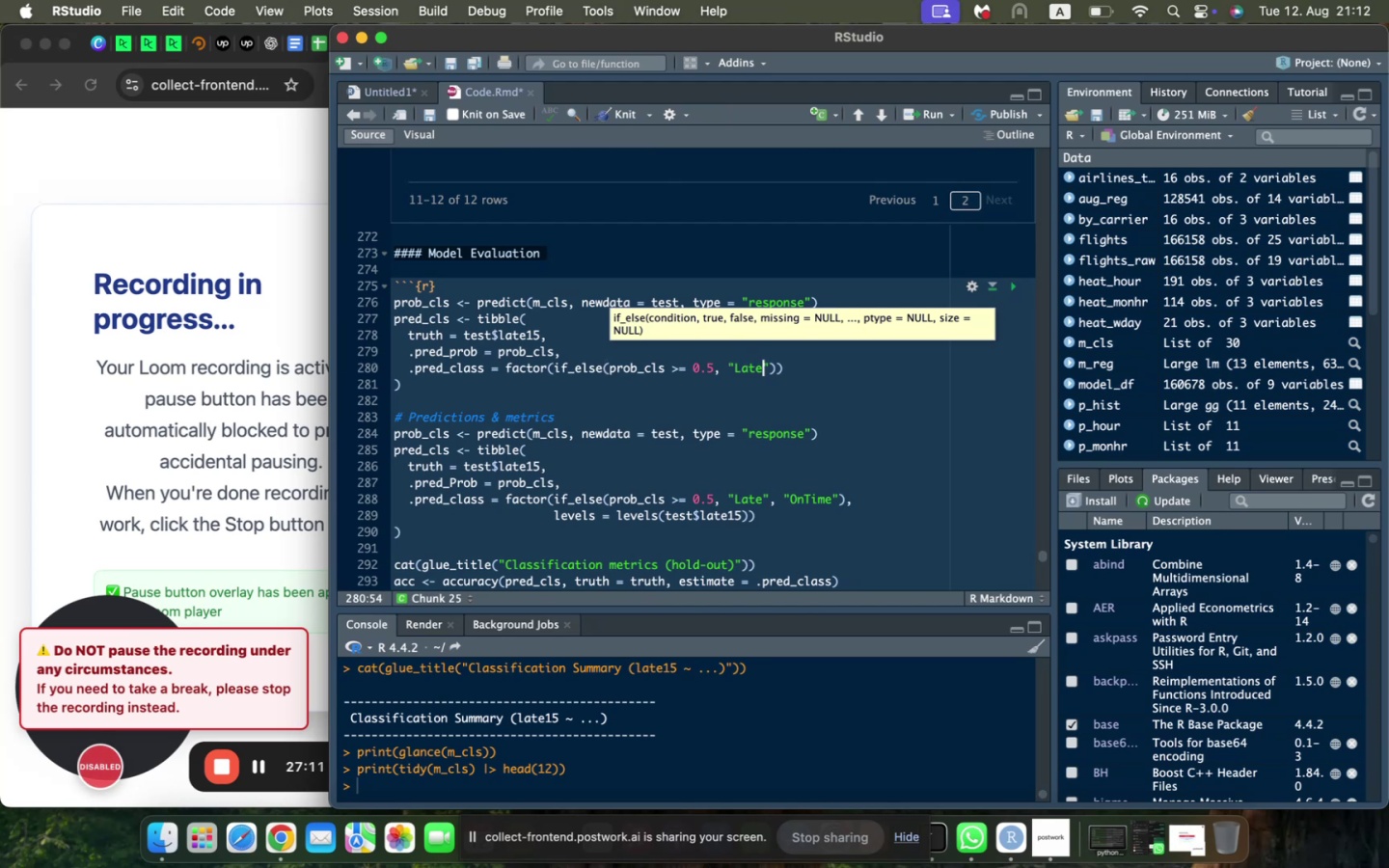 
 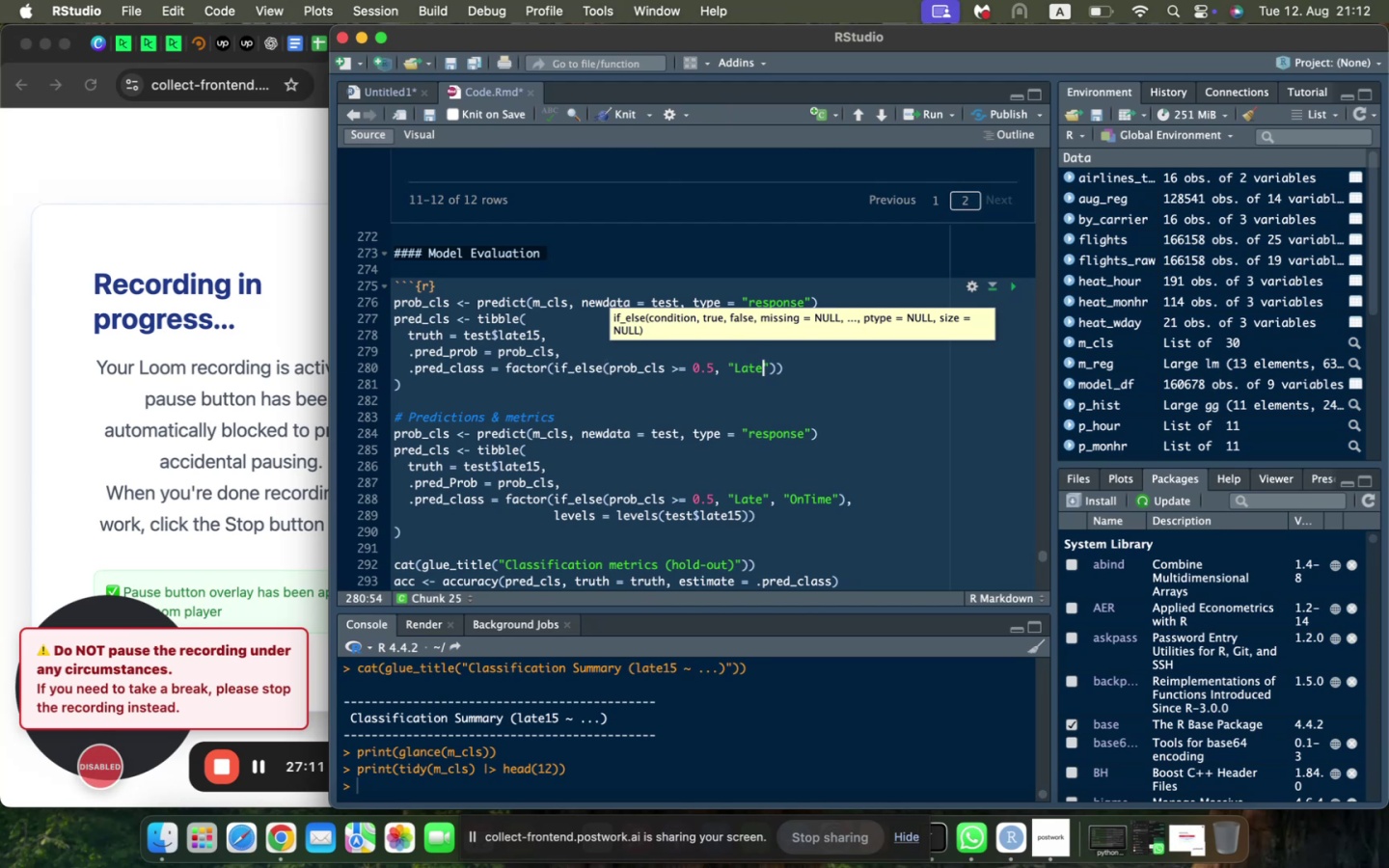 
key(ArrowRight)
 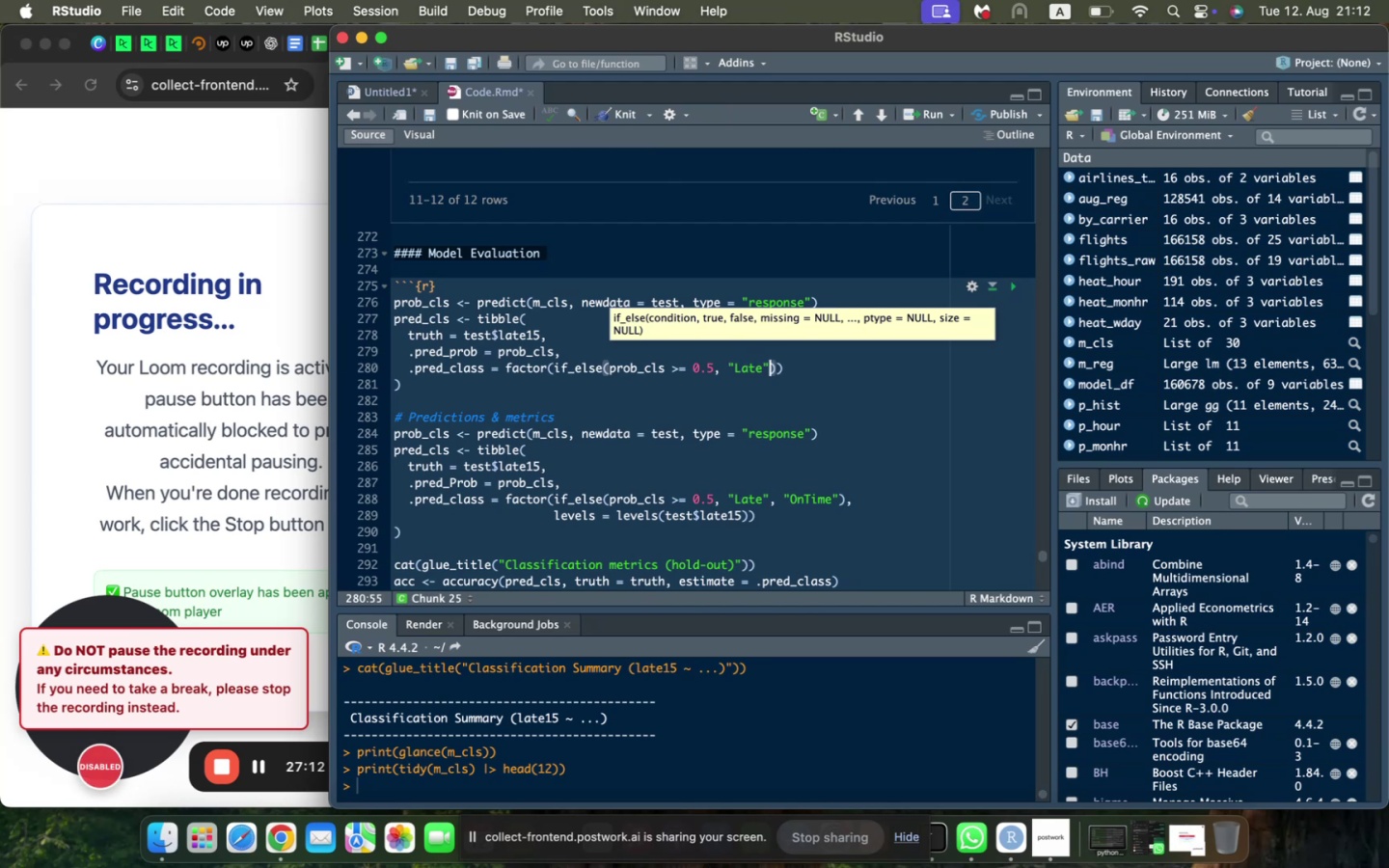 
type(, "On Time)
 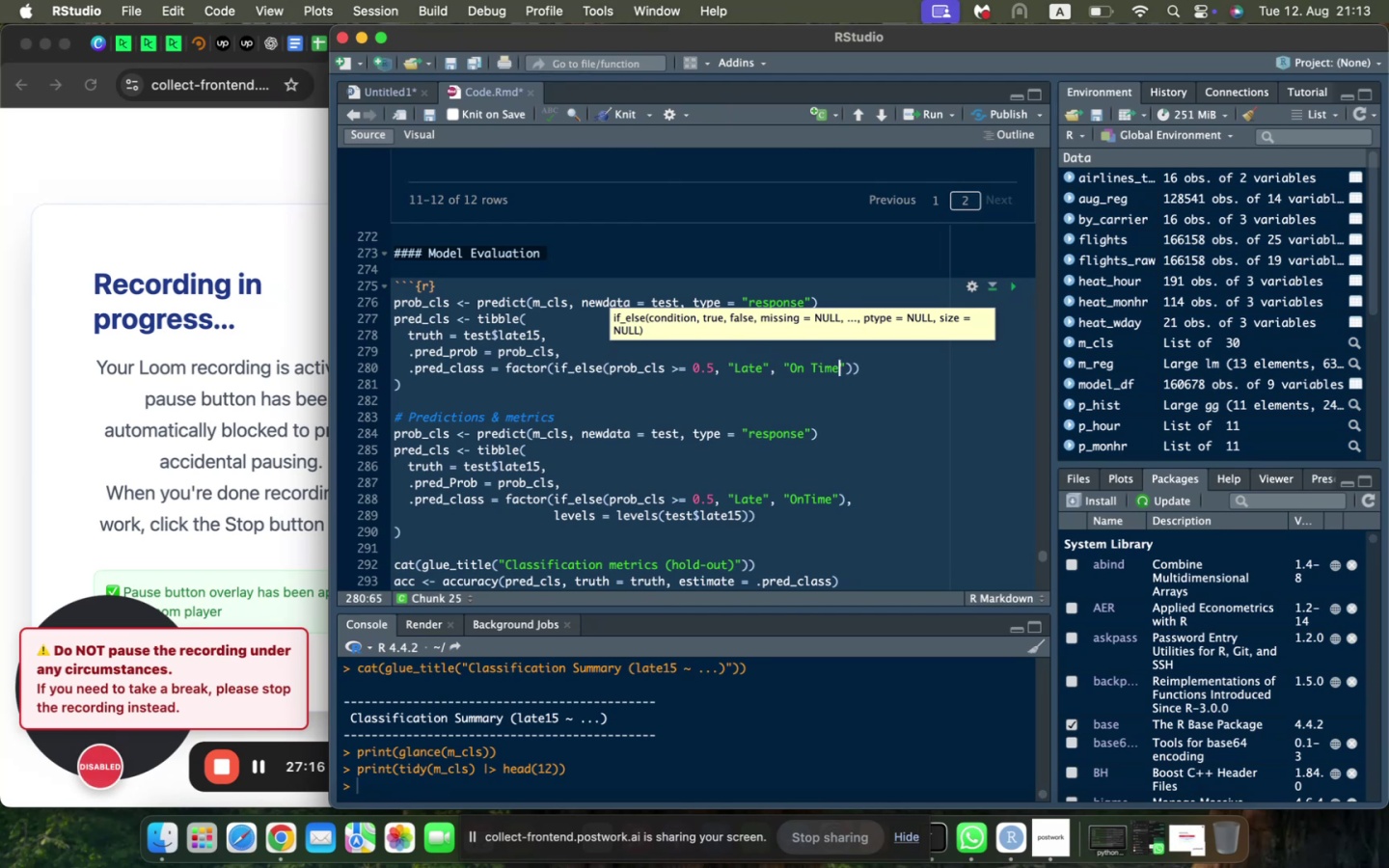 
key(ArrowRight)
 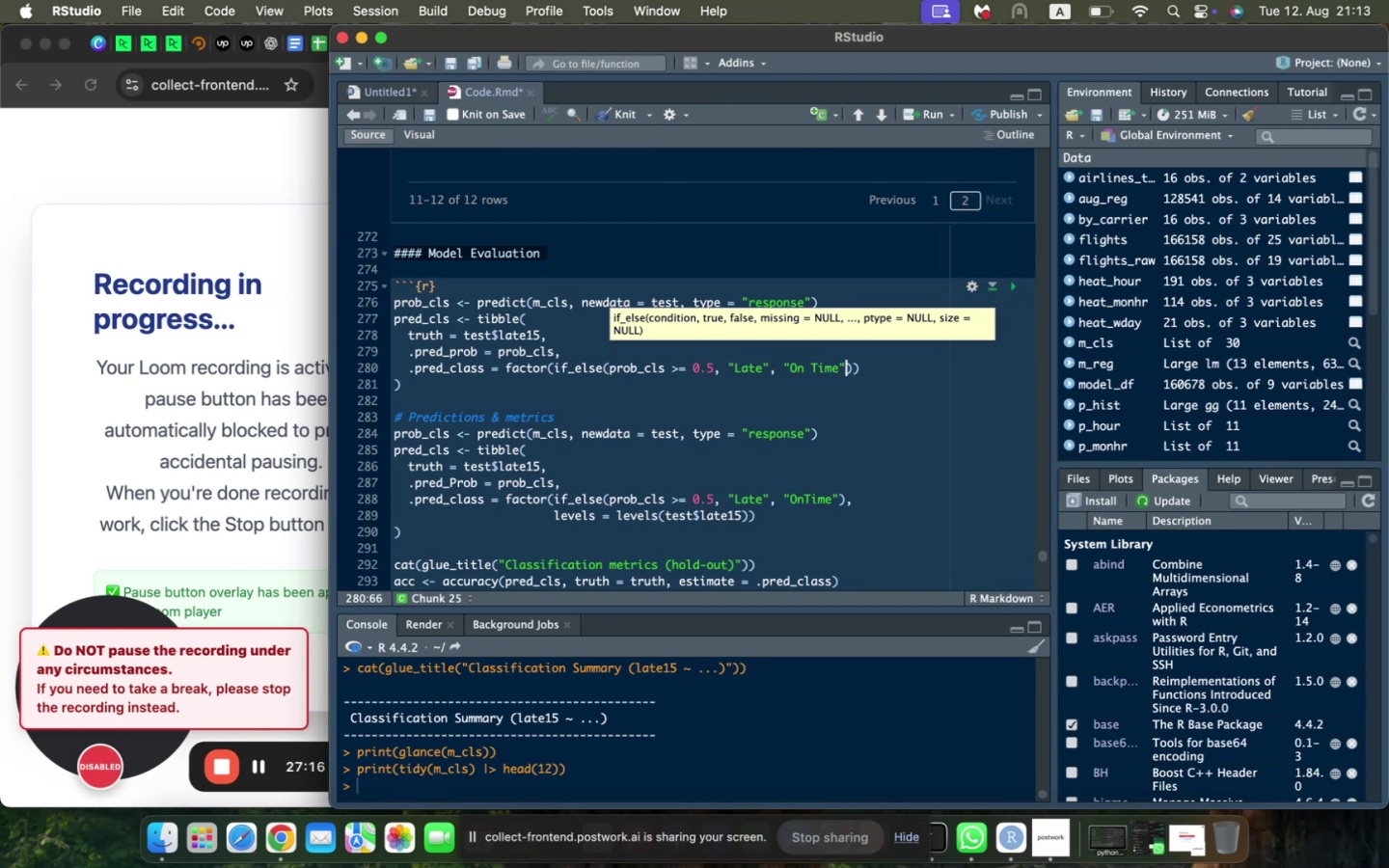 
key(ArrowRight)
 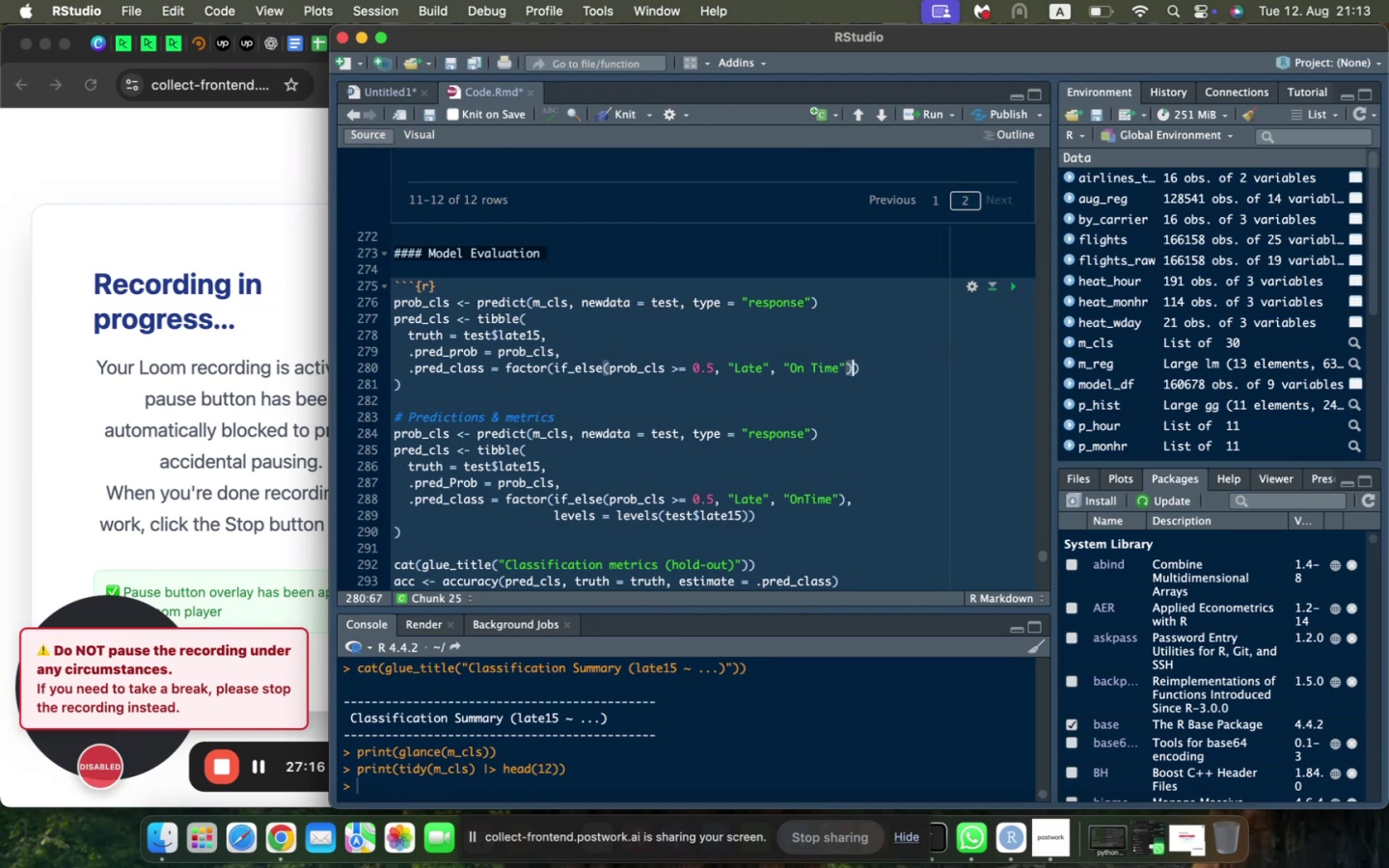 
key(ArrowRight)
 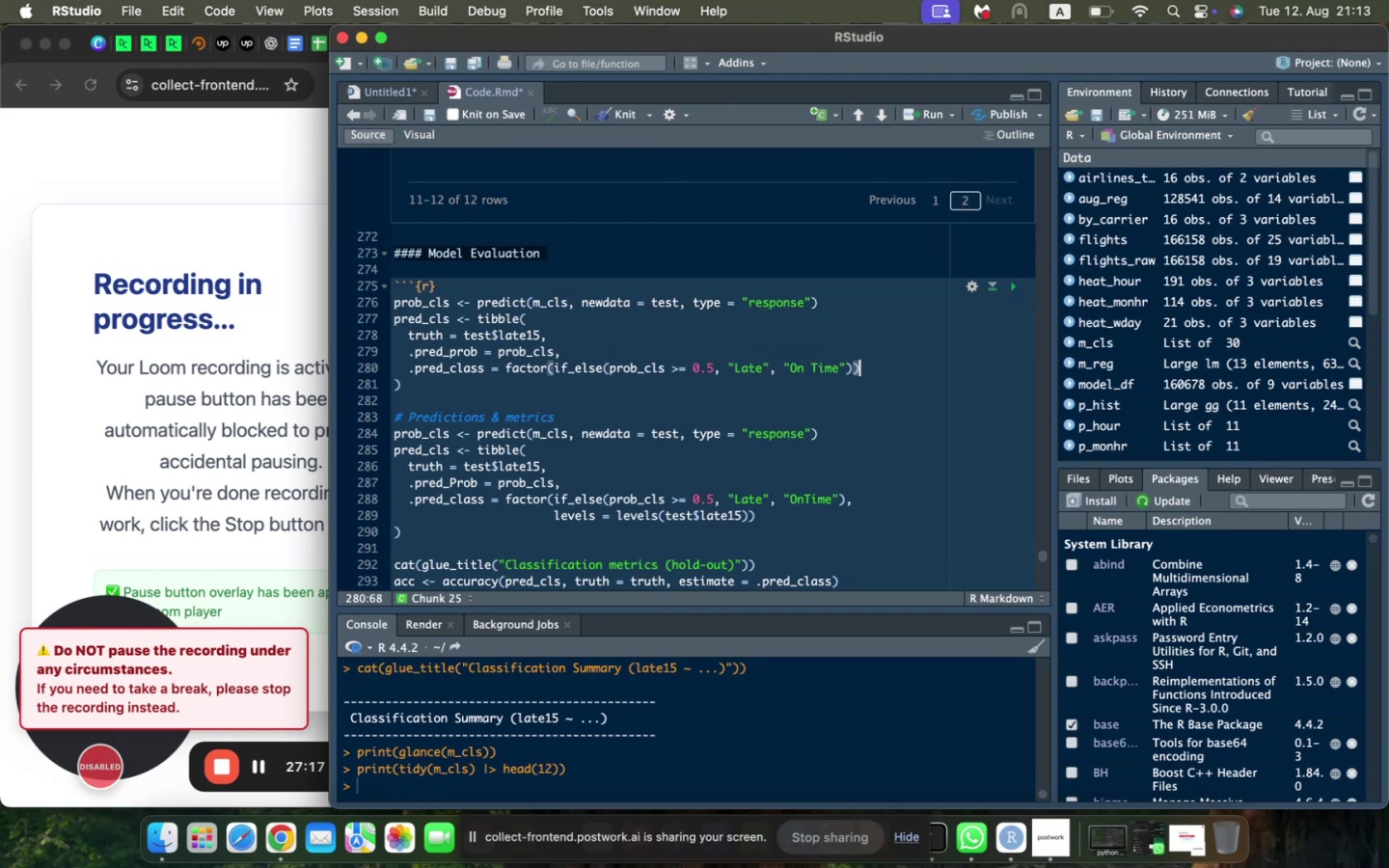 
key(Comma)
 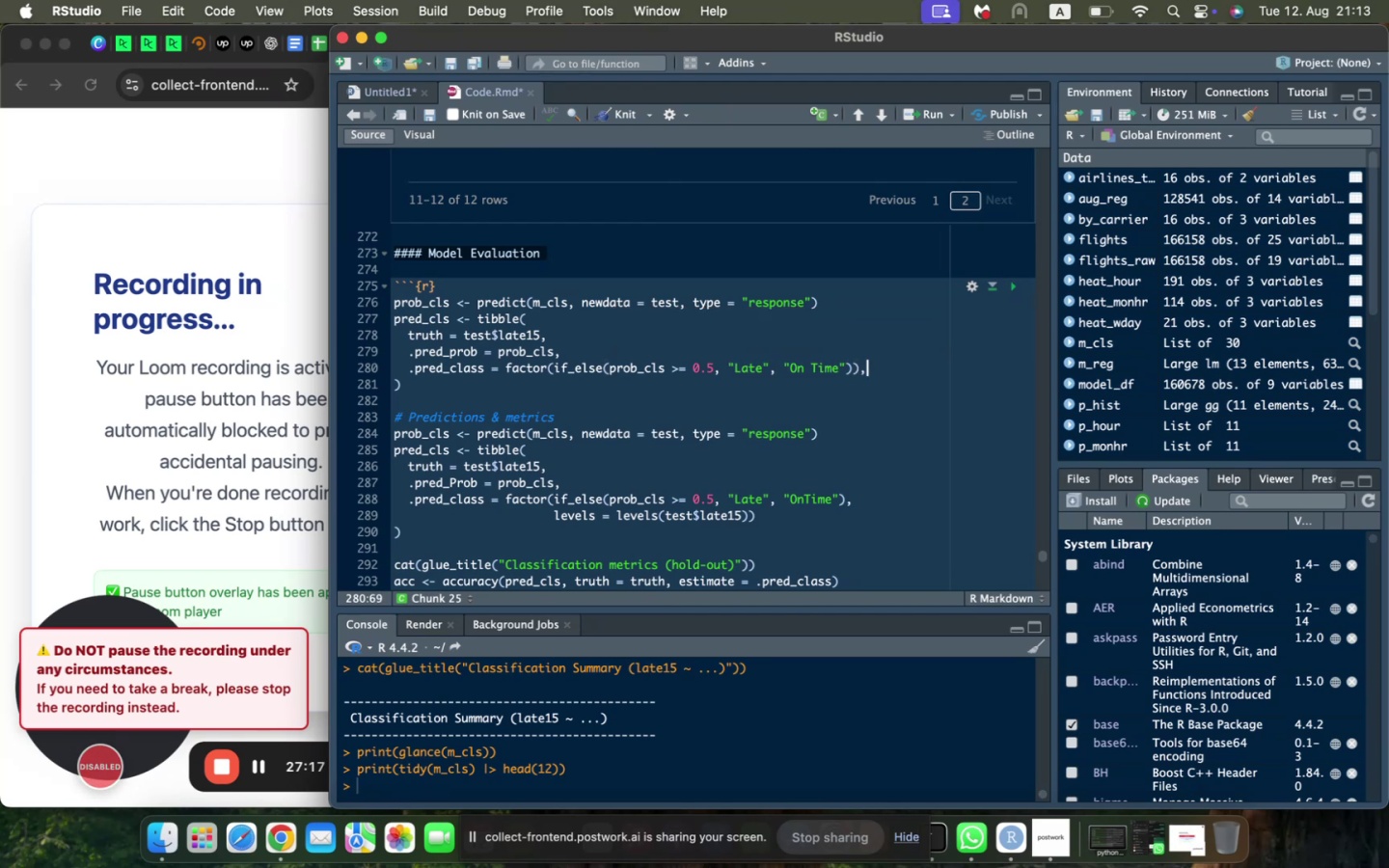 
key(Enter)
 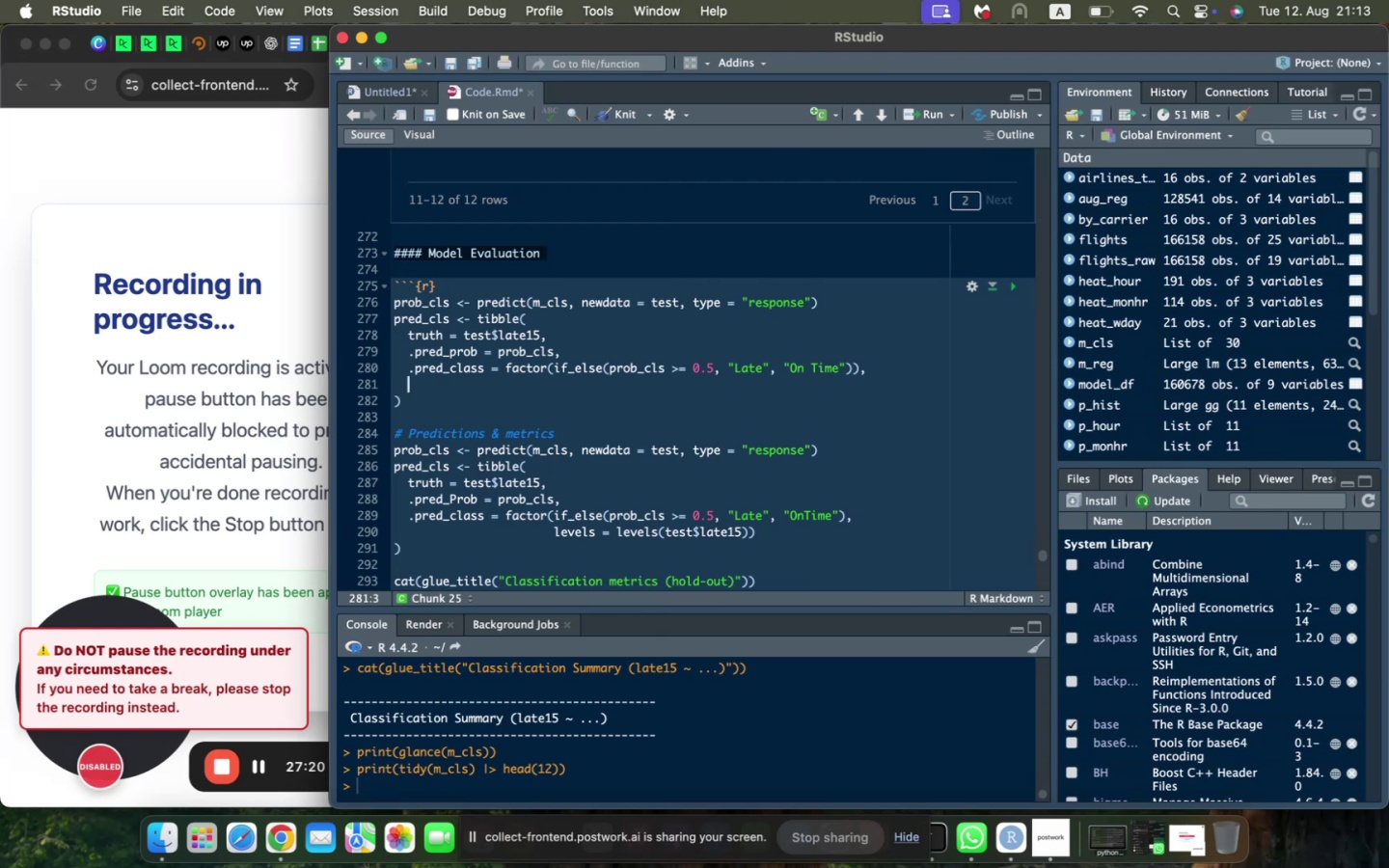 
key(Tab)
key(Tab)
key(Tab)
key(Tab)
key(Tab)
key(Tab)
key(Tab)
key(Tab)
key(Tab)
key(Tab)
key(Tab)
key(Backspace)
key(Tab)
key(Backspace)
type(  )
key(Backspace)
type( levels = levels(test$la)
 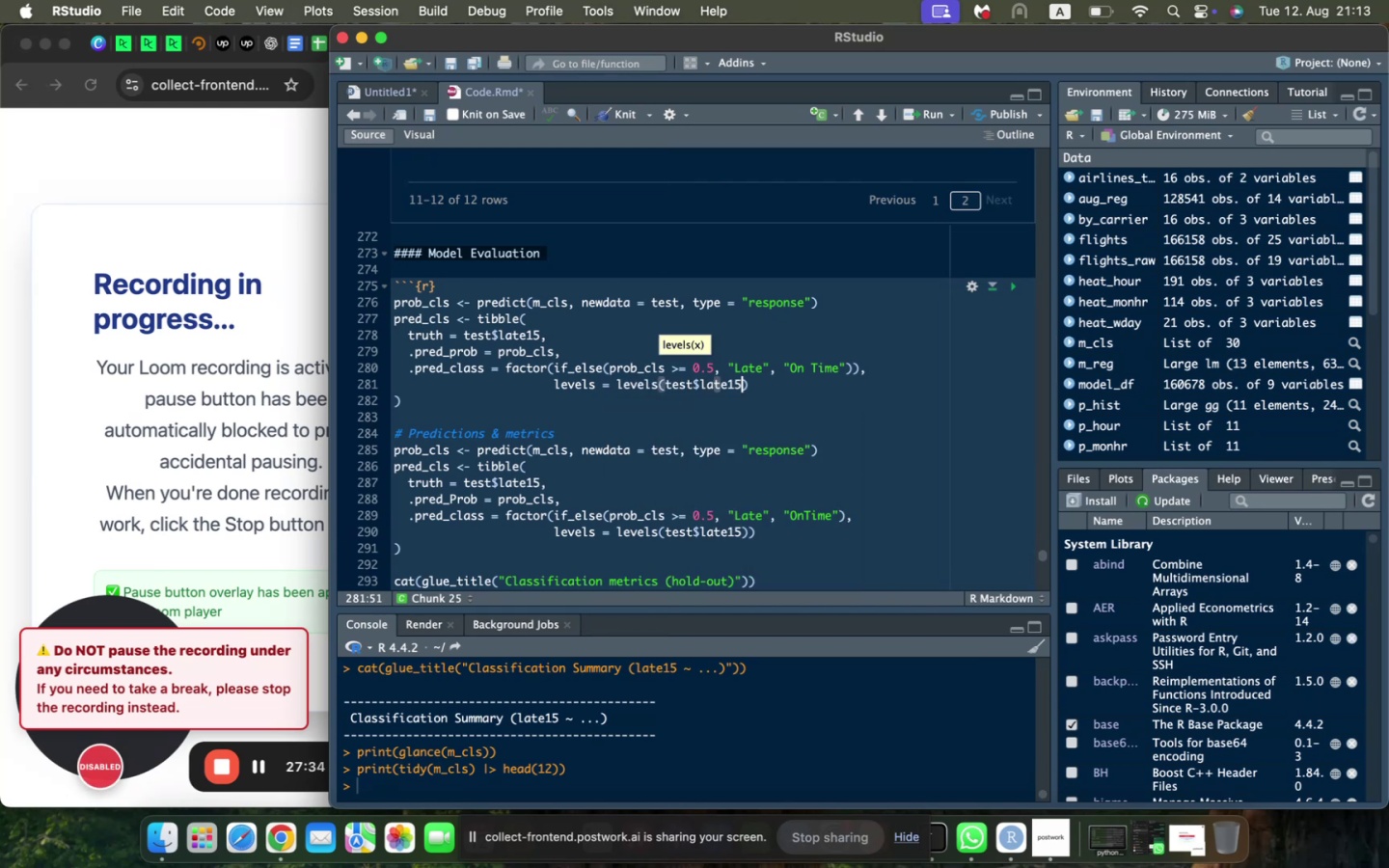 
 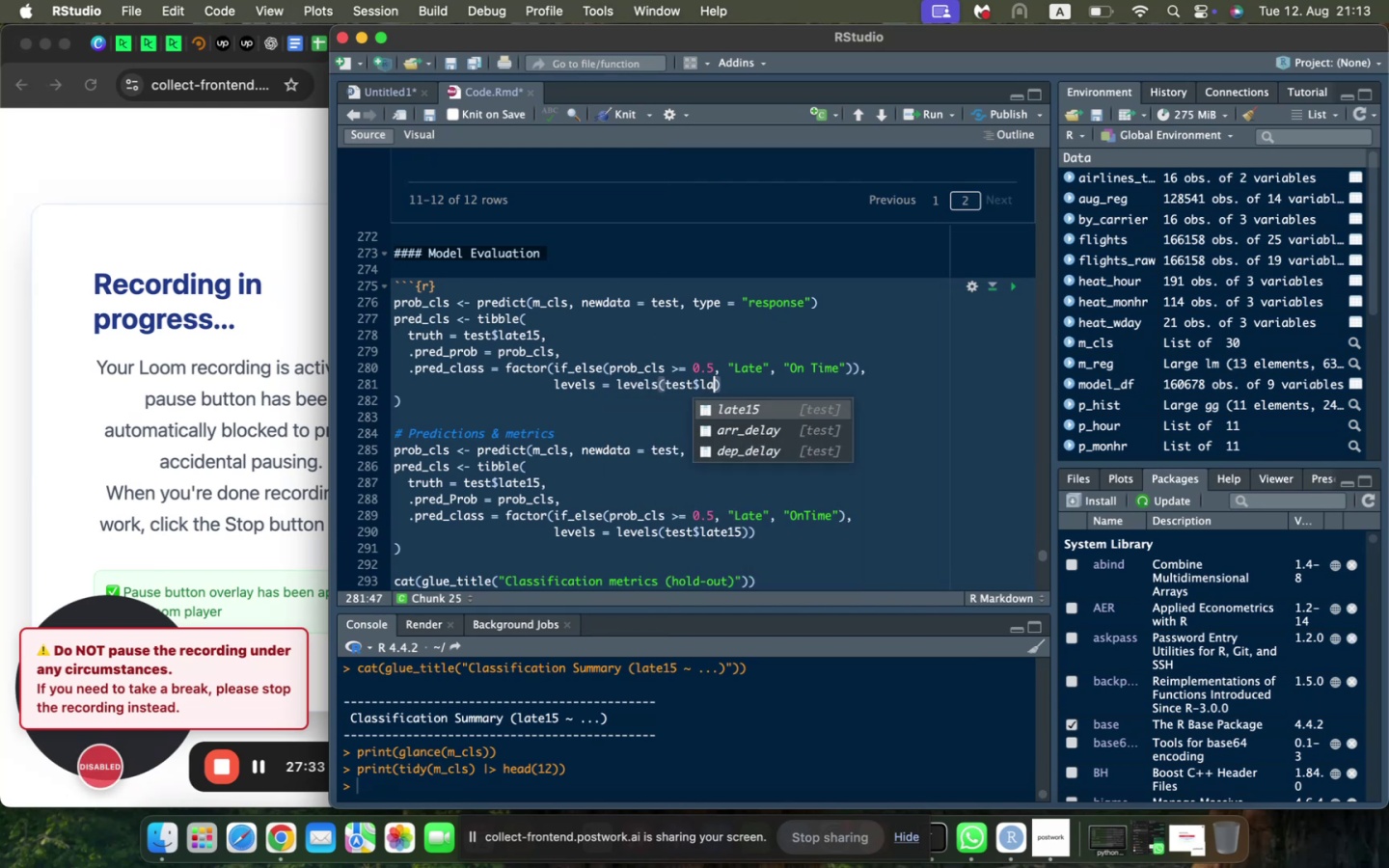 
key(Enter)
 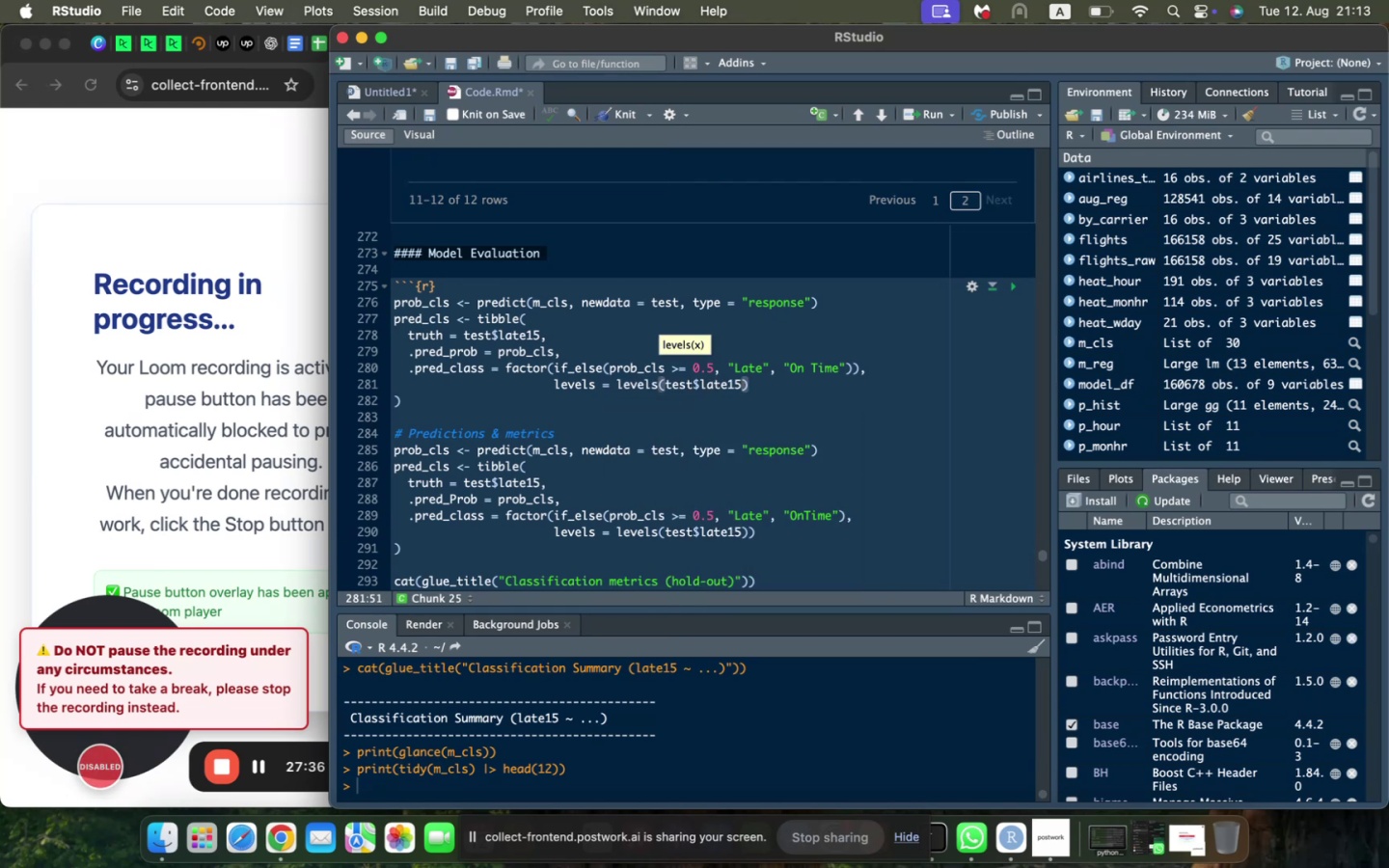 
scroll: coordinate [406, 413], scroll_direction: down, amount: 5.0
 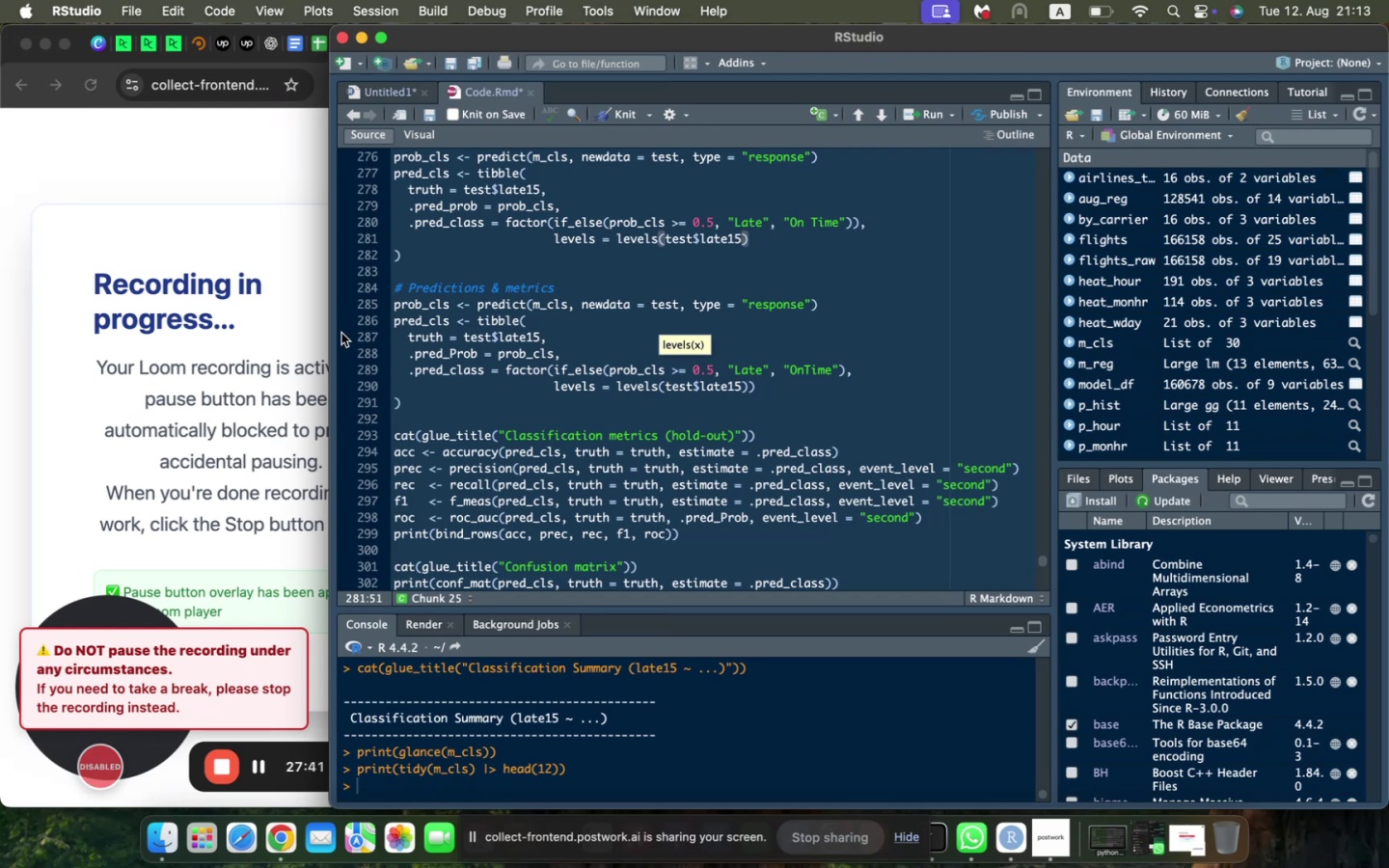 
left_click([404, 274])
 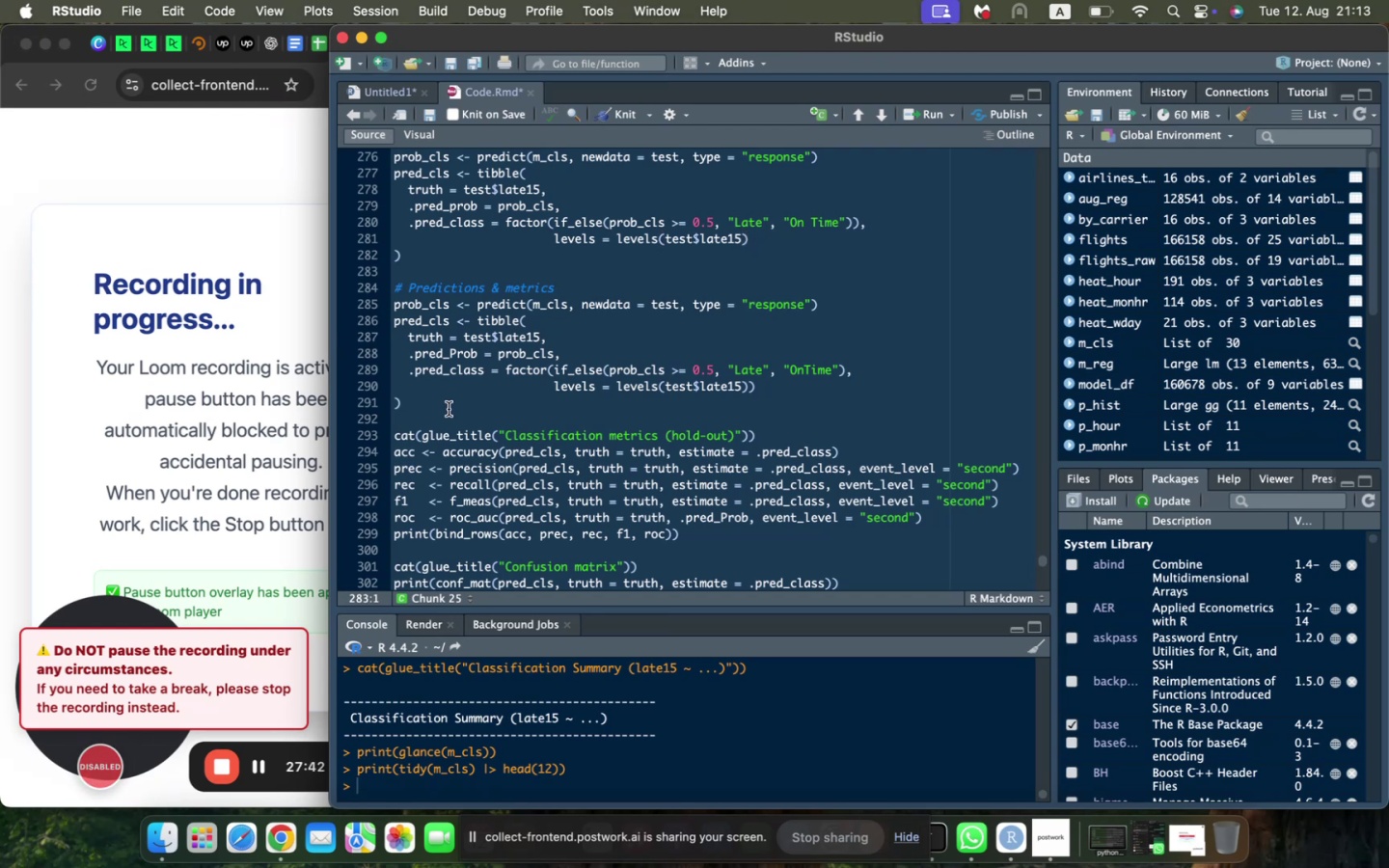 
left_click_drag(start_coordinate=[438, 407], to_coordinate=[335, 282])
 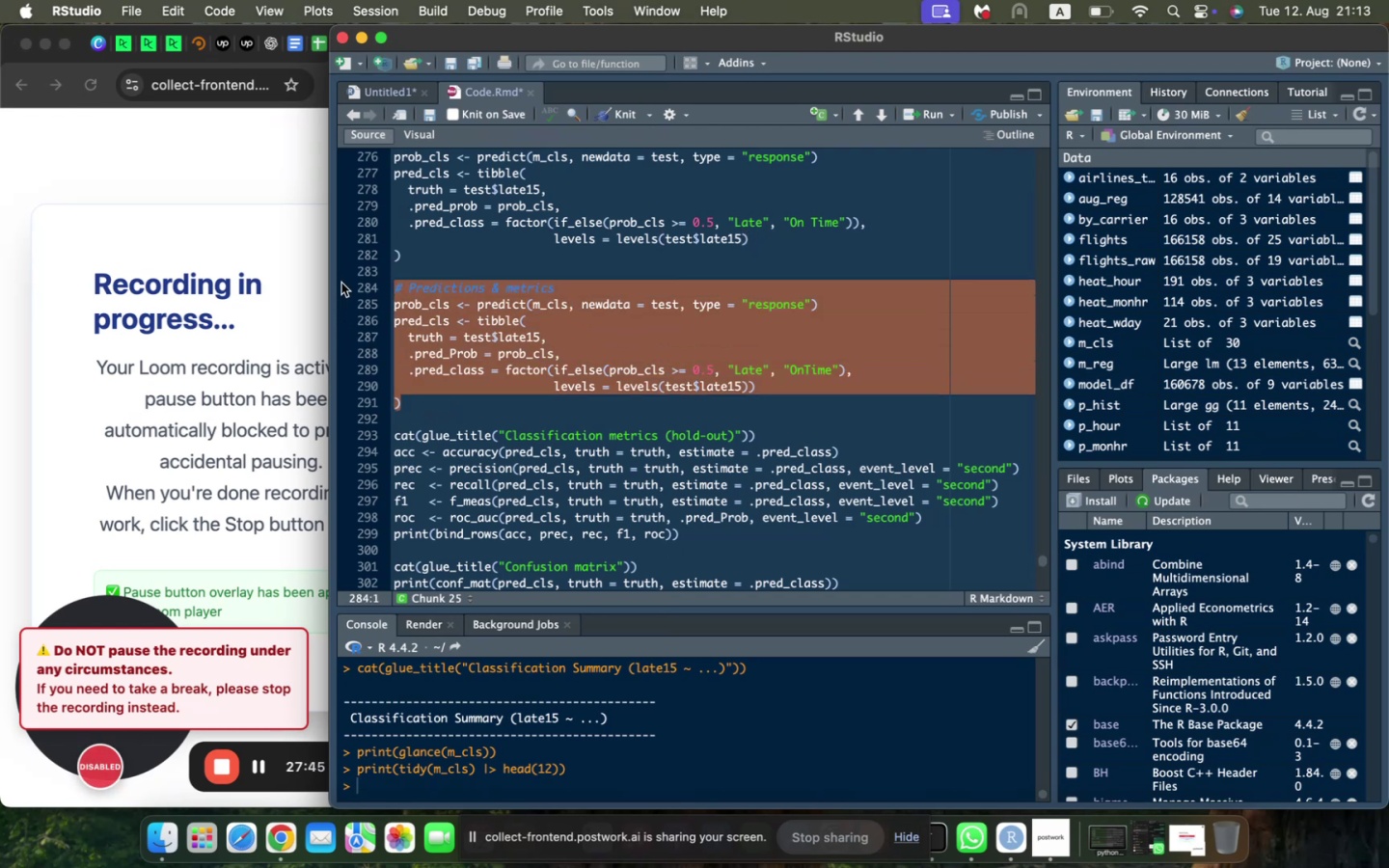 
key(Backspace)
type(cat(glur)
key(Backspace)
type(e_)
 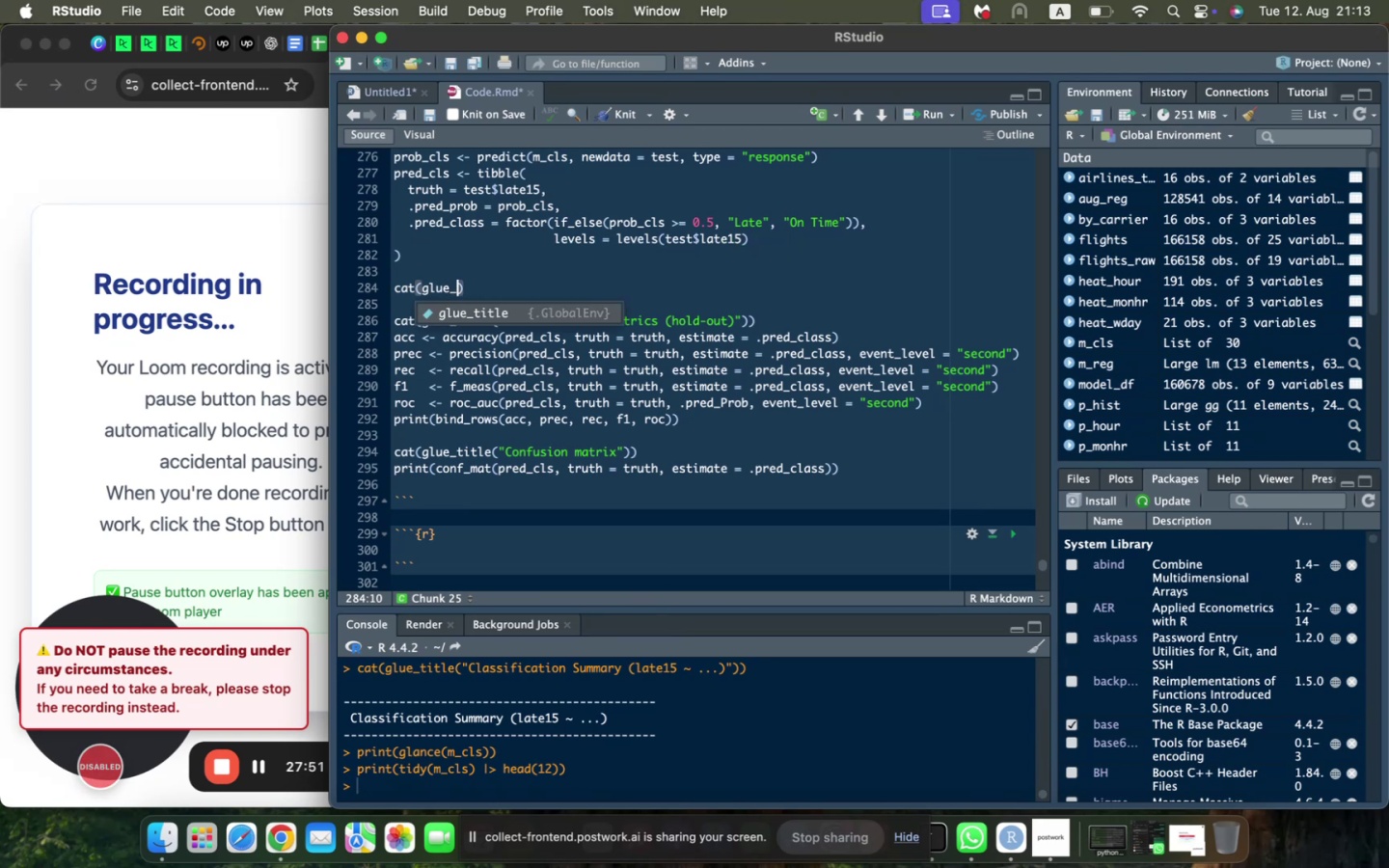 
key(Enter)
 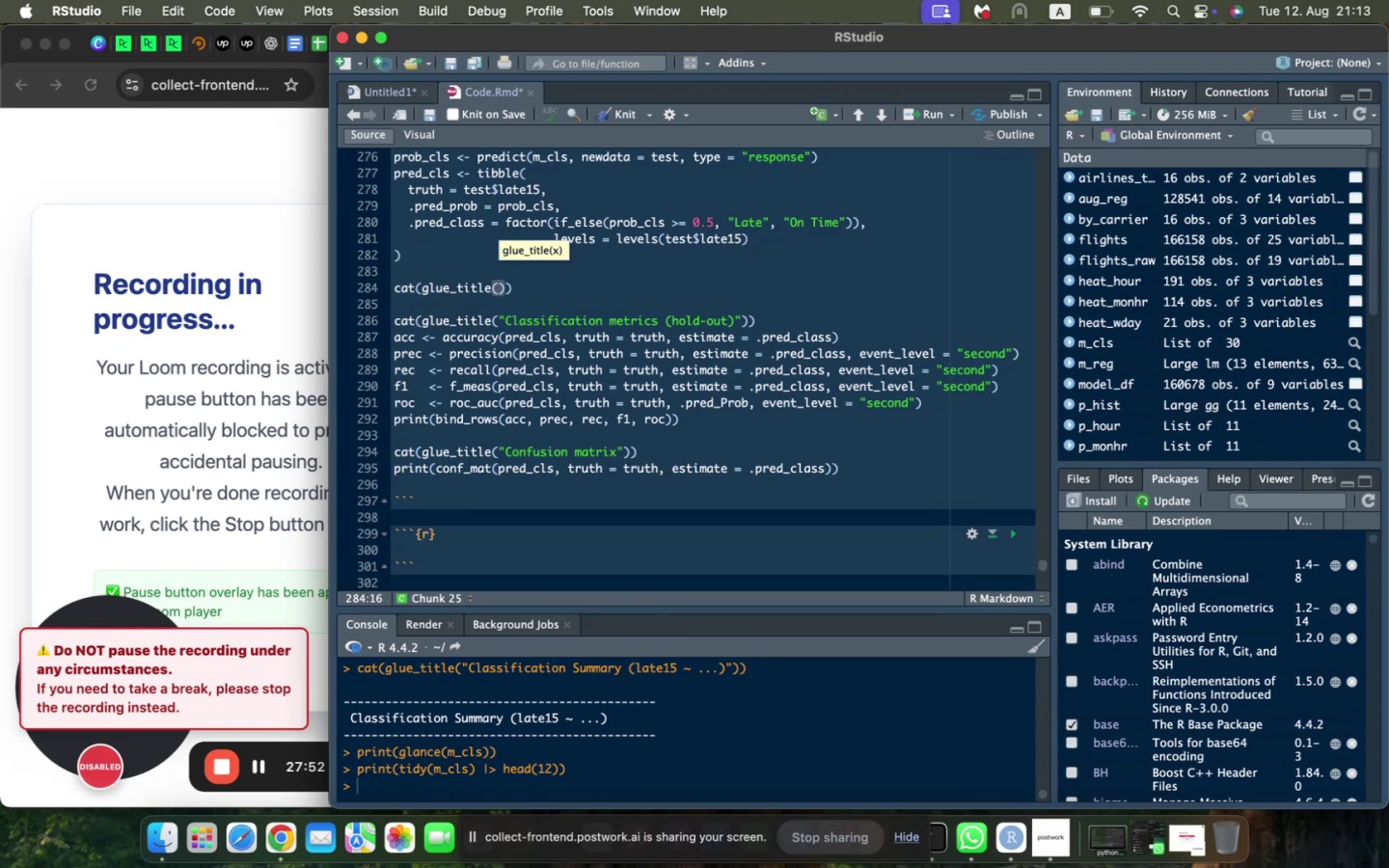 
type("Classification Metrics (hold-out))
 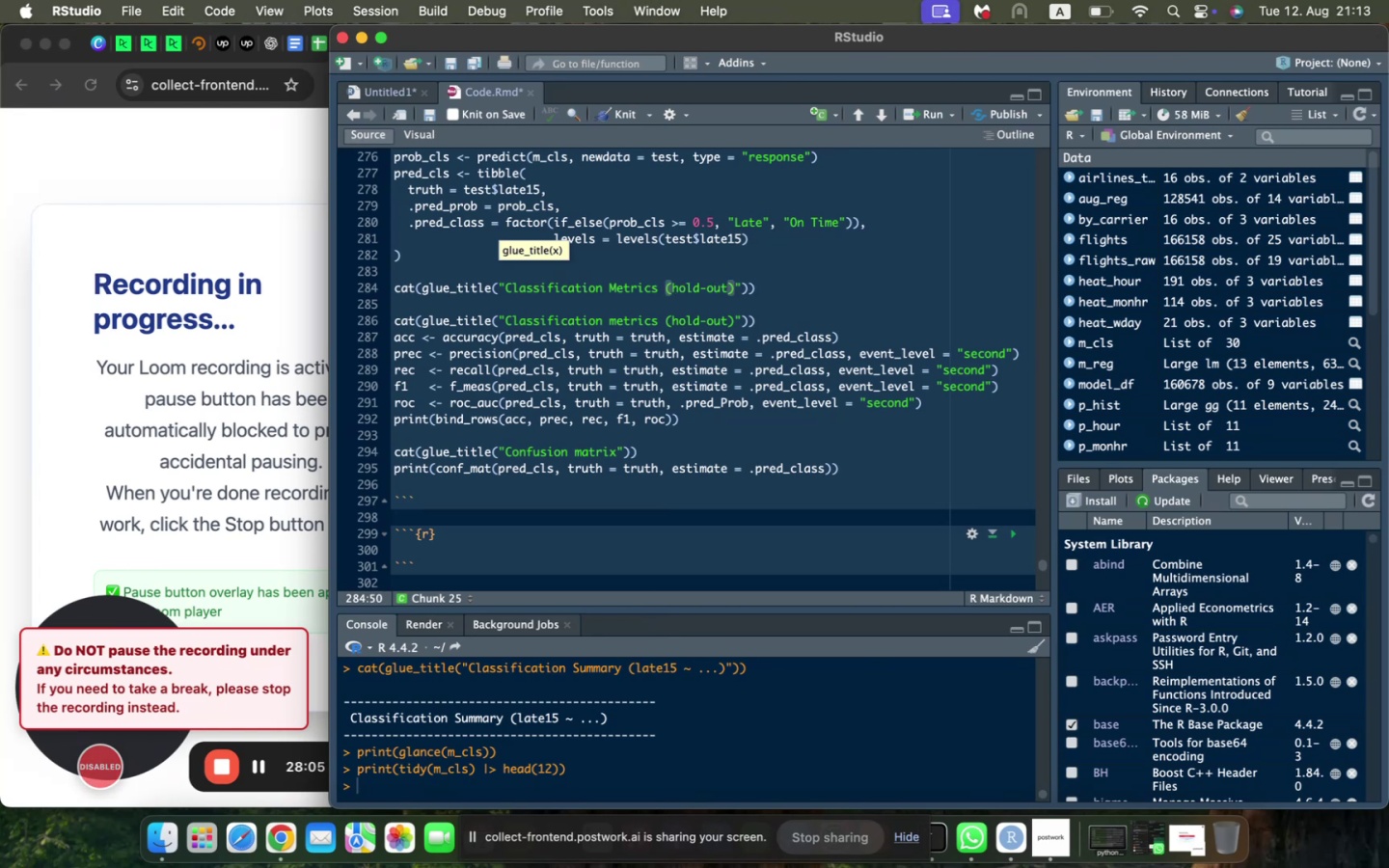 
key(ArrowRight)
 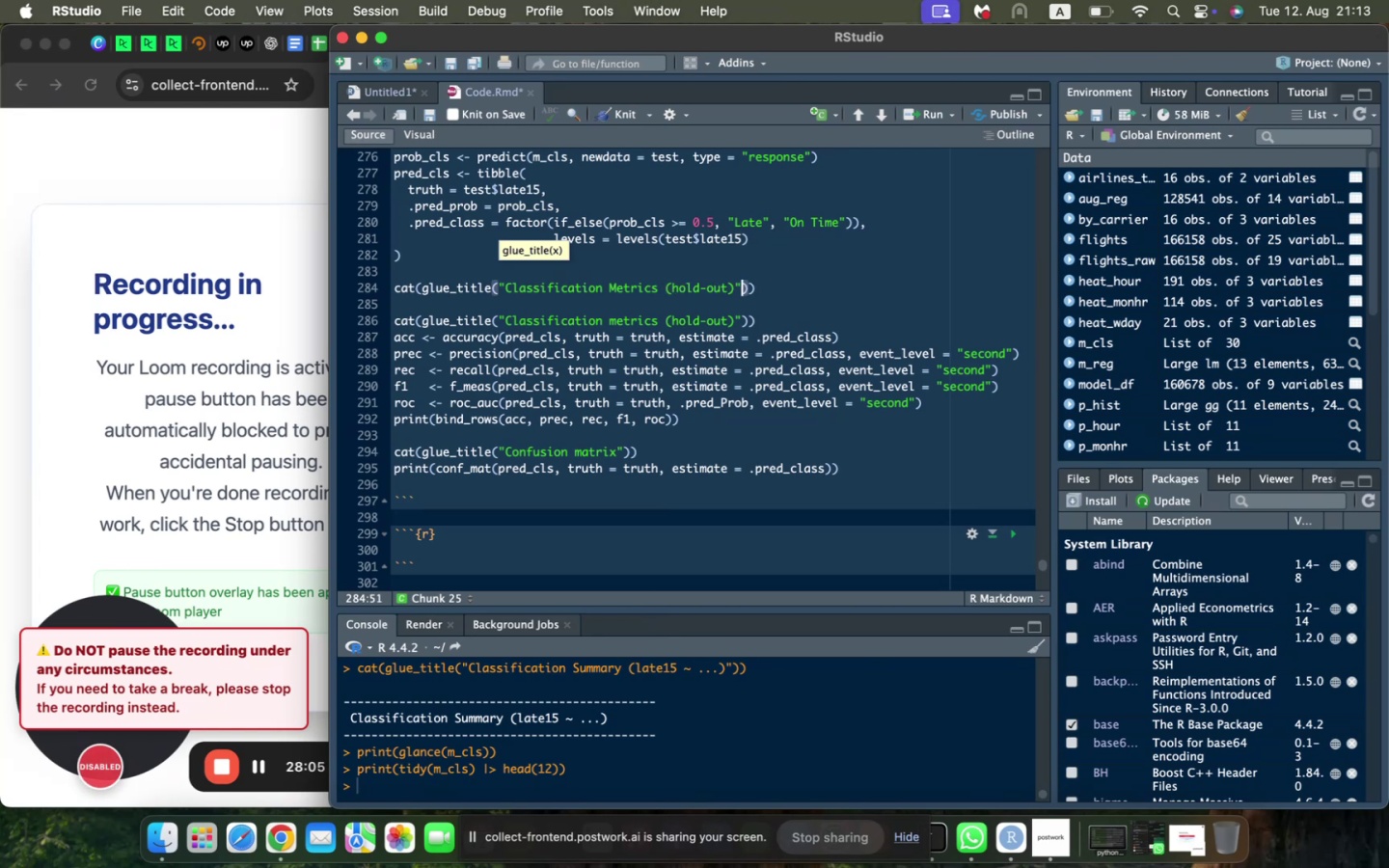 
key(ArrowRight)
 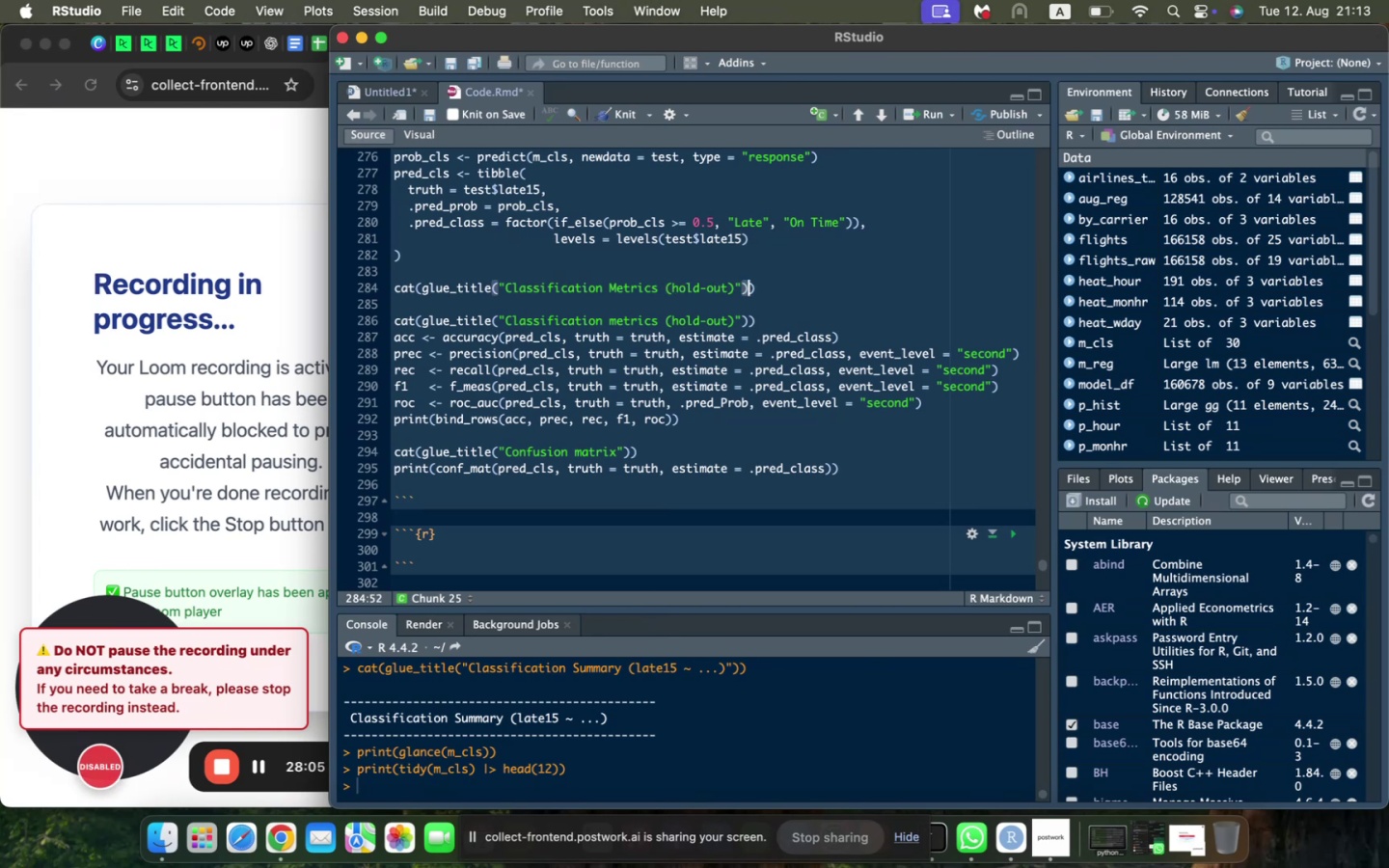 
key(ArrowRight)
 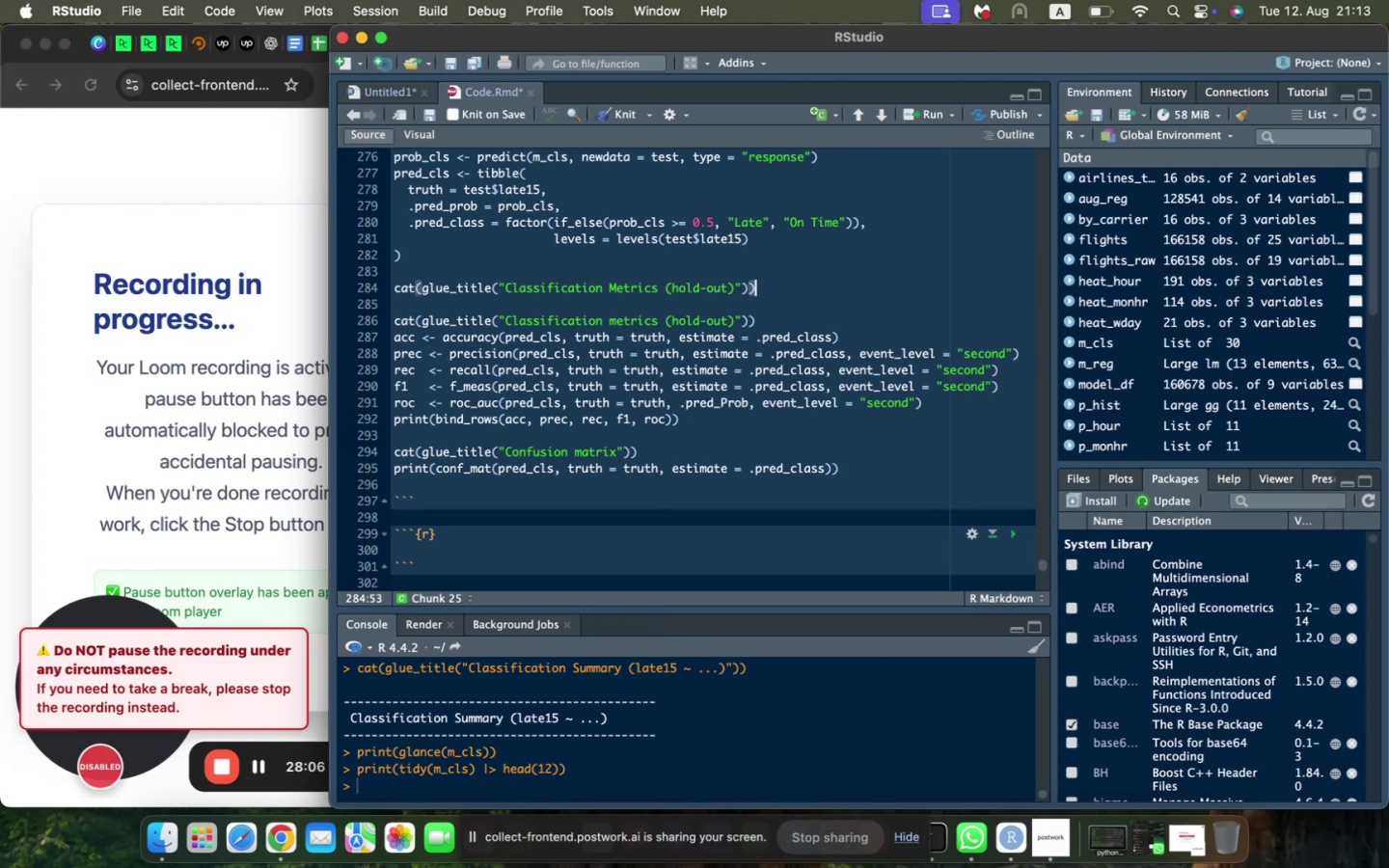 
key(Enter)
 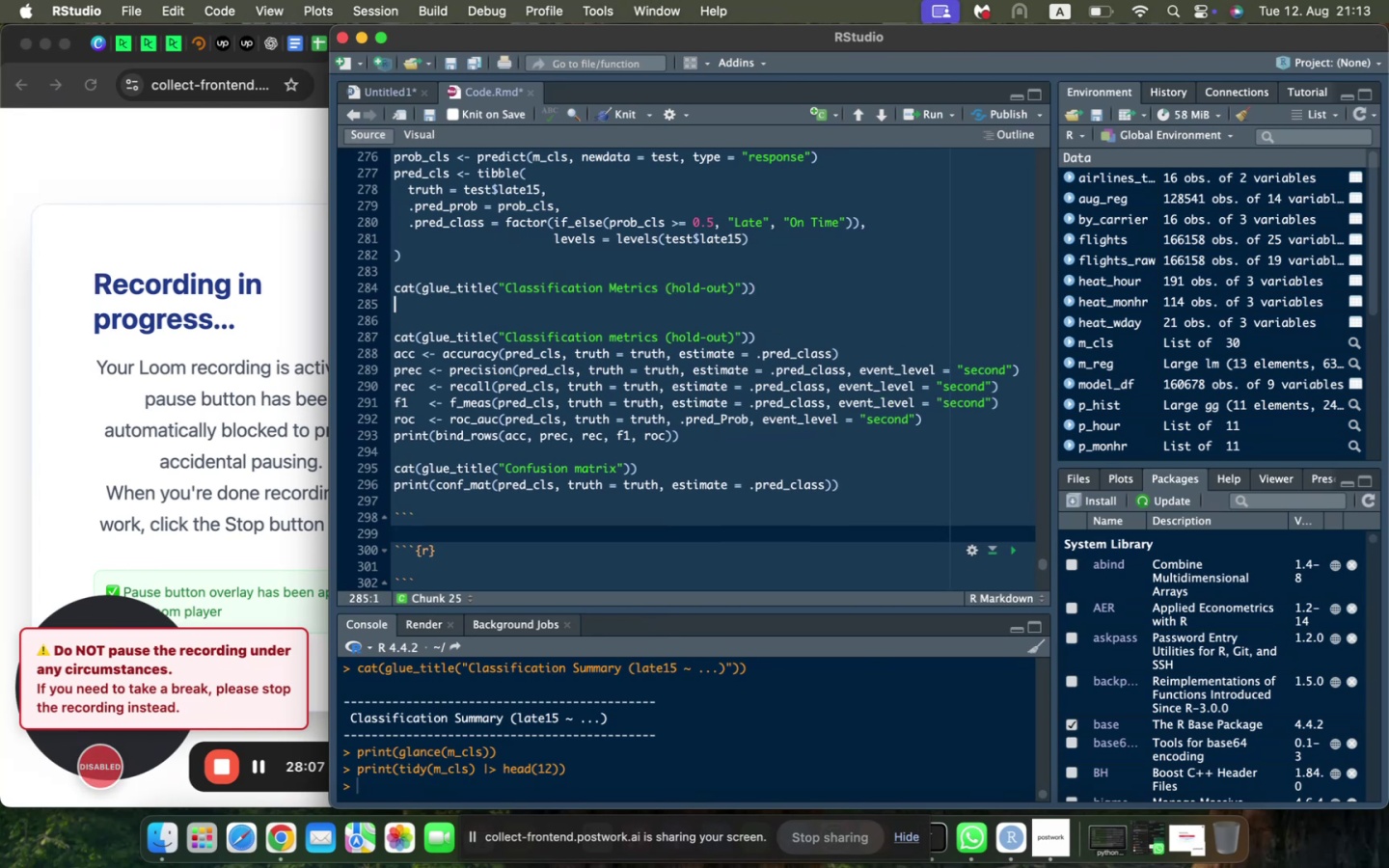 
type(acc <0 )
key(Backspace)
key(Backspace)
type(- accuracy(pred_cla)
key(Backspace)
type(s, truth = truth, estimate = .pred_class)
 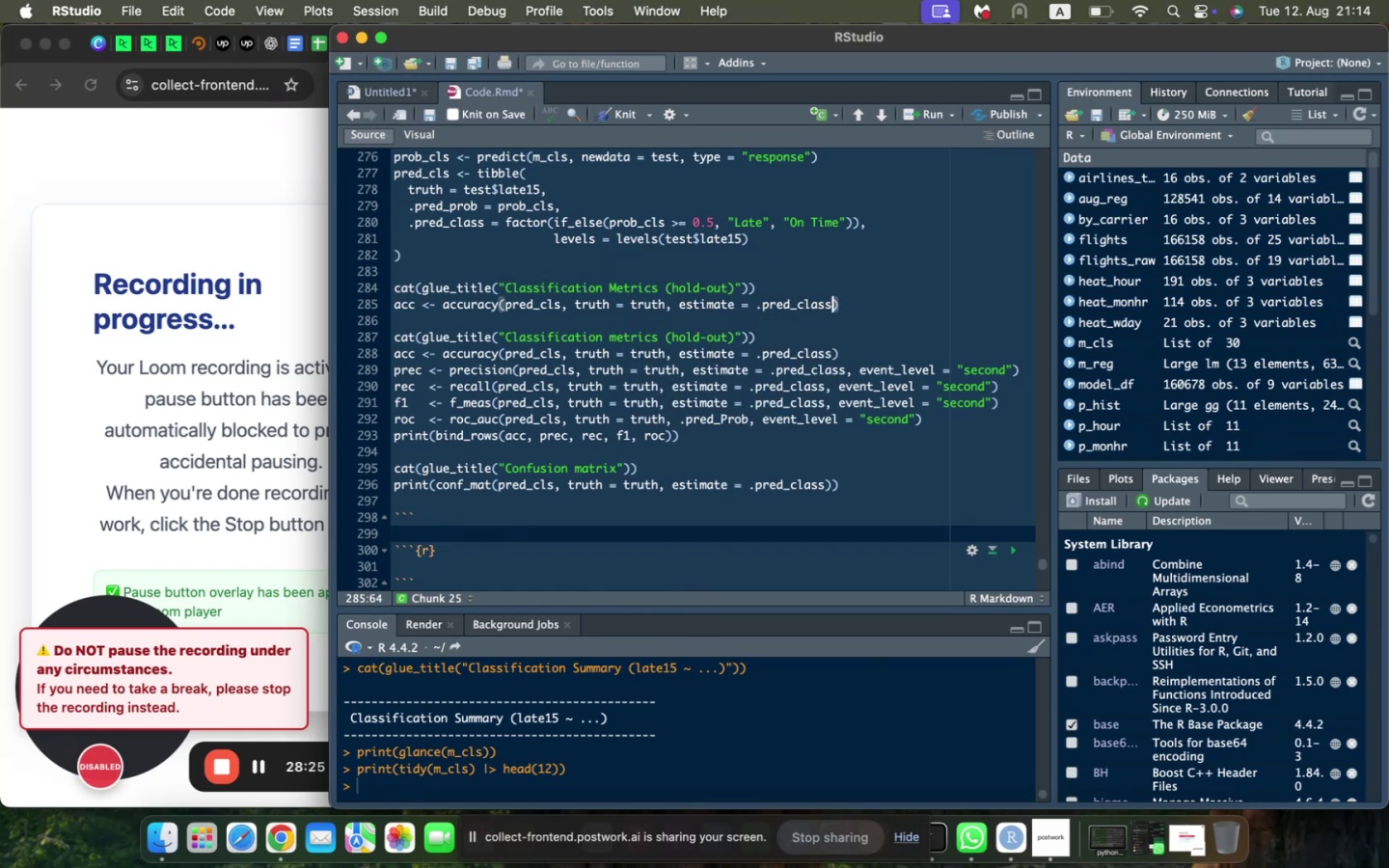 
key(ArrowRight)
 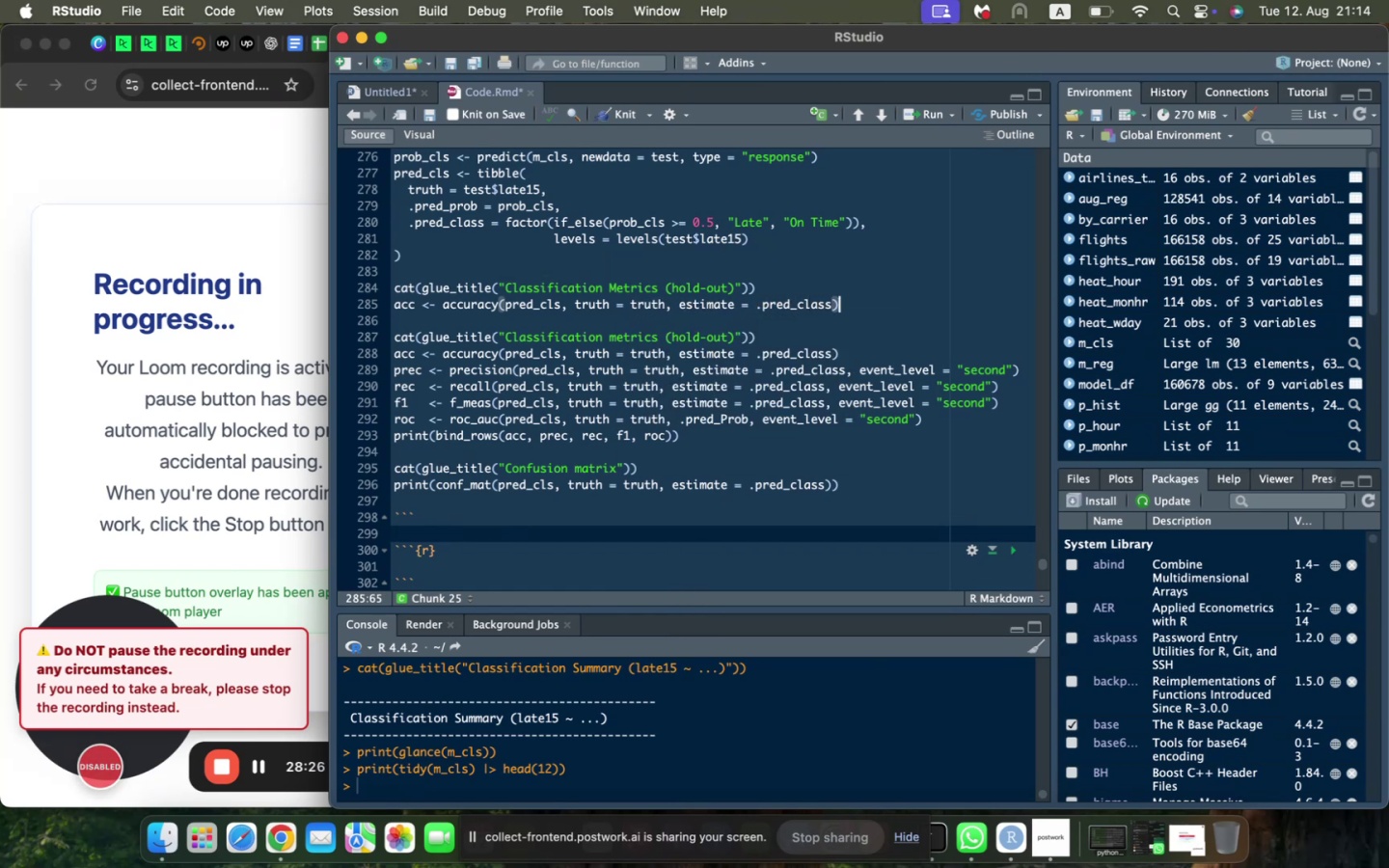 
key(Enter)
 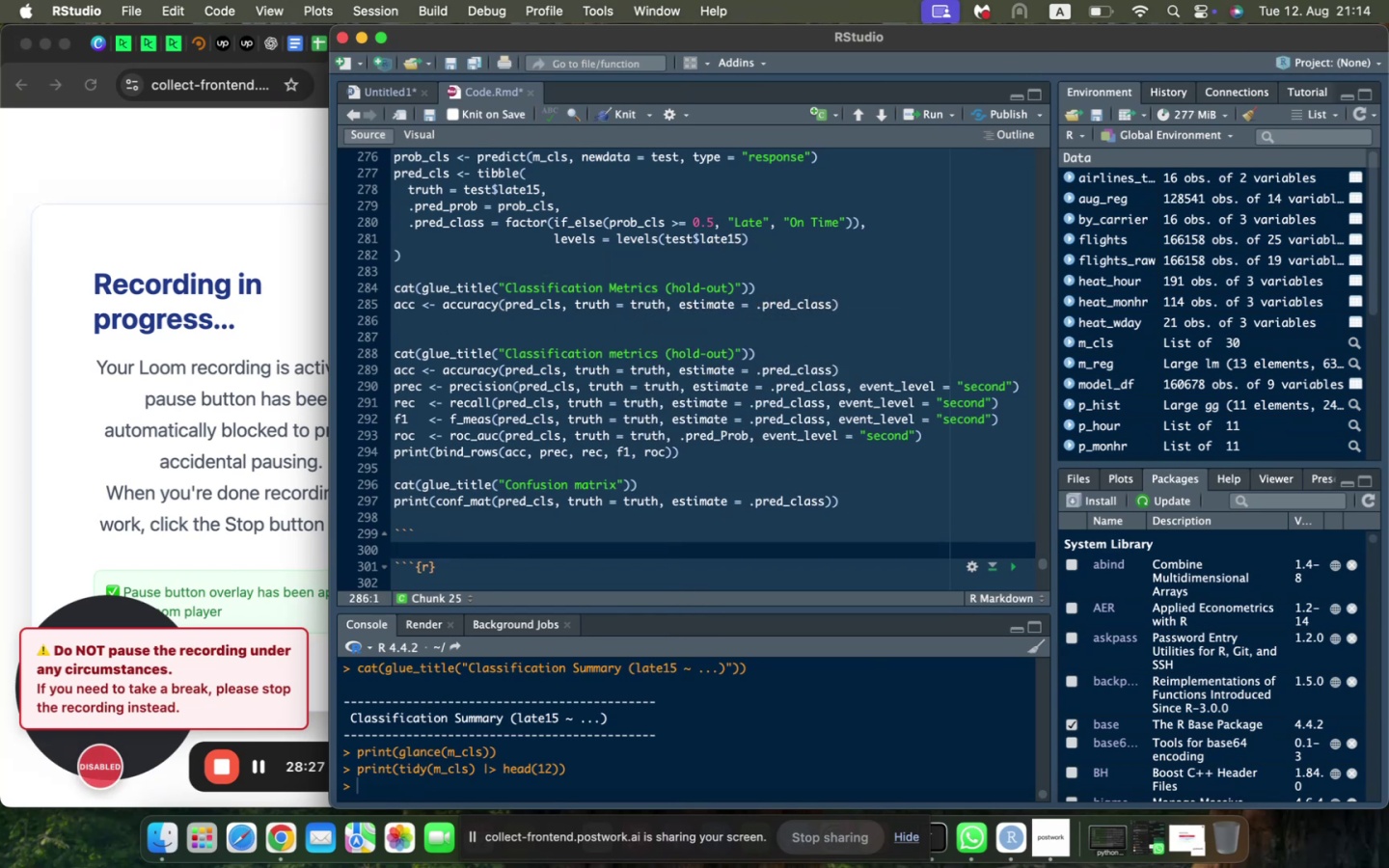 
type(prec <-)
 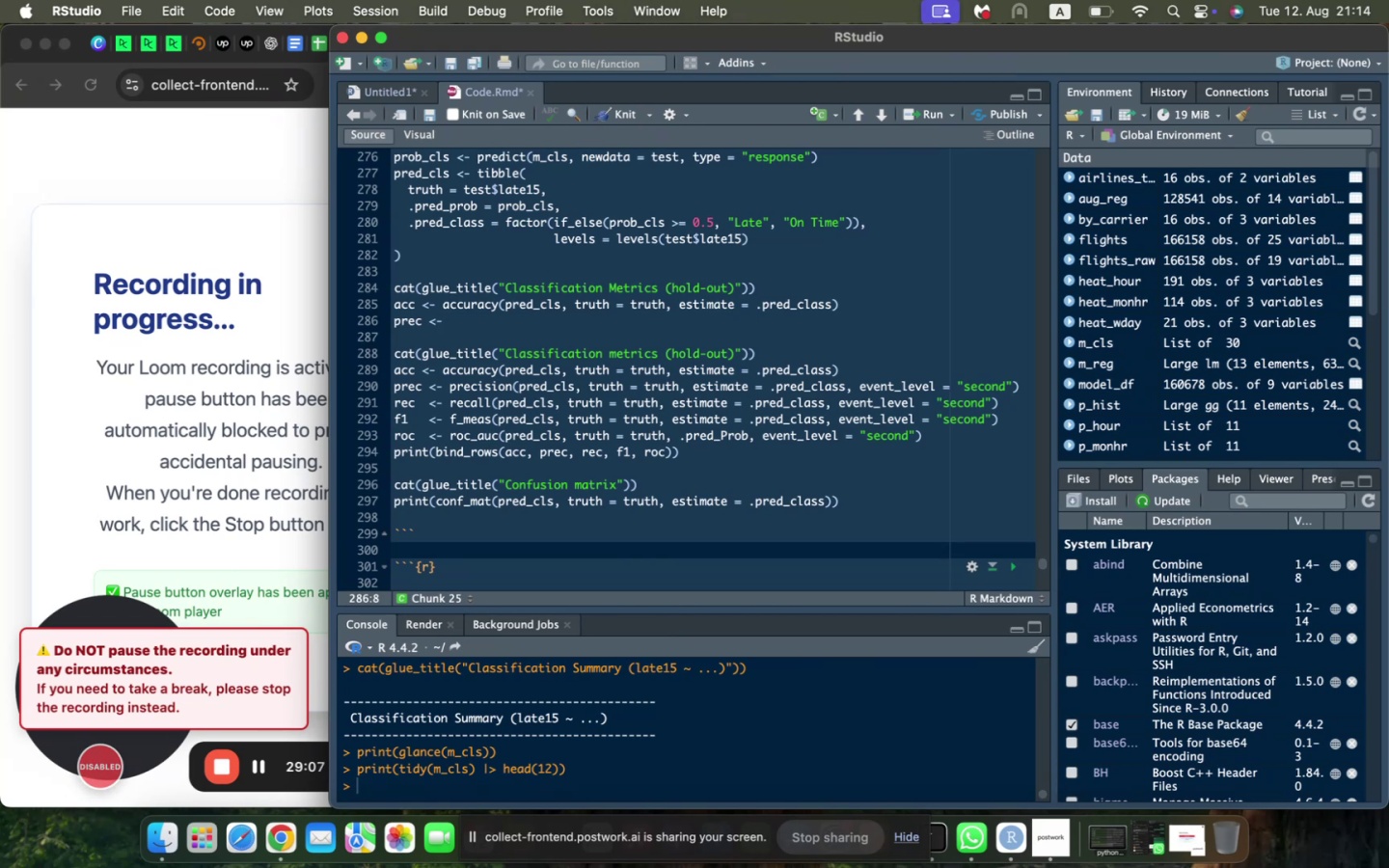 
wait(40.8)
 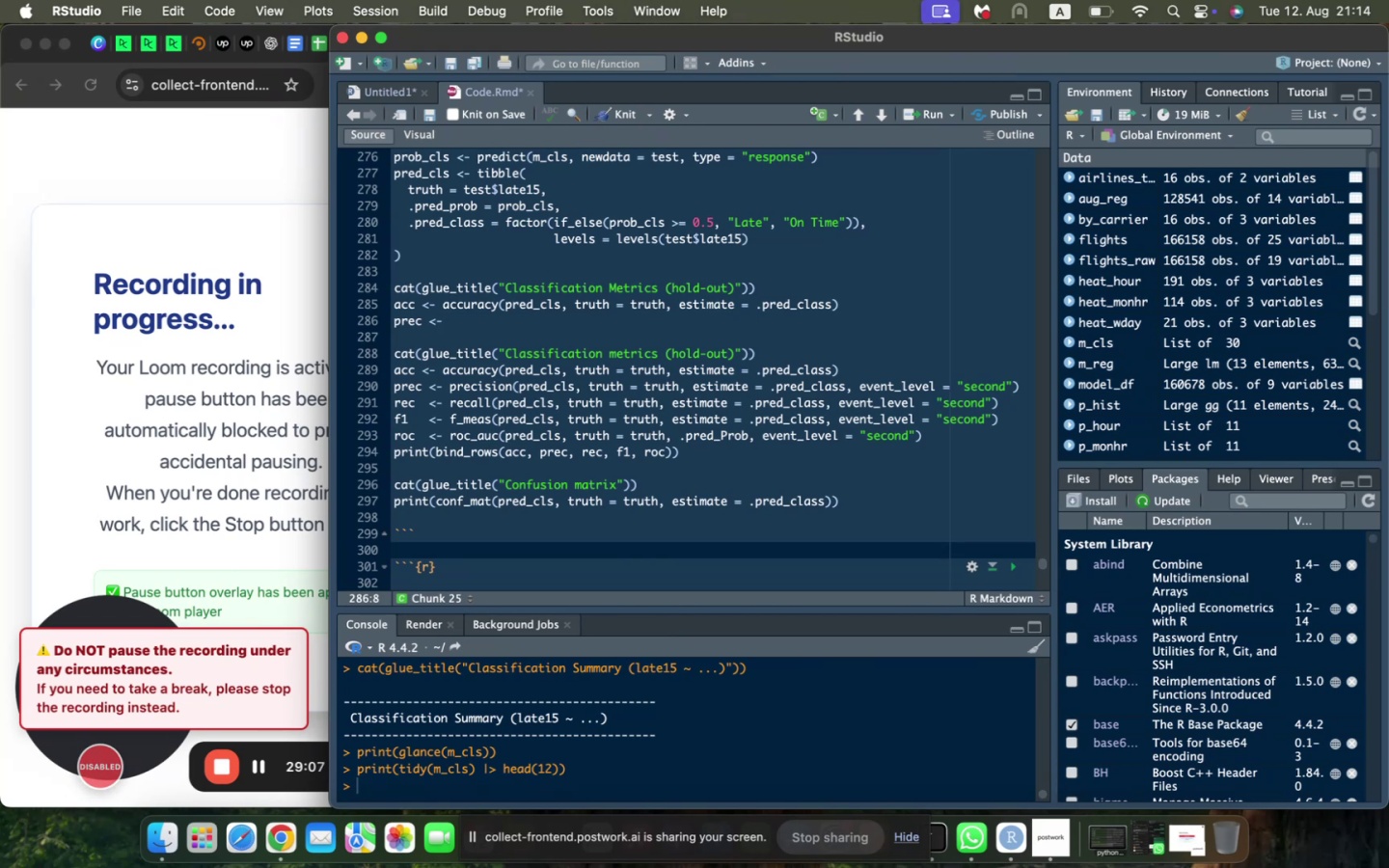 
type(precision(pred_cla)
key(Backspace)
type(s, )
 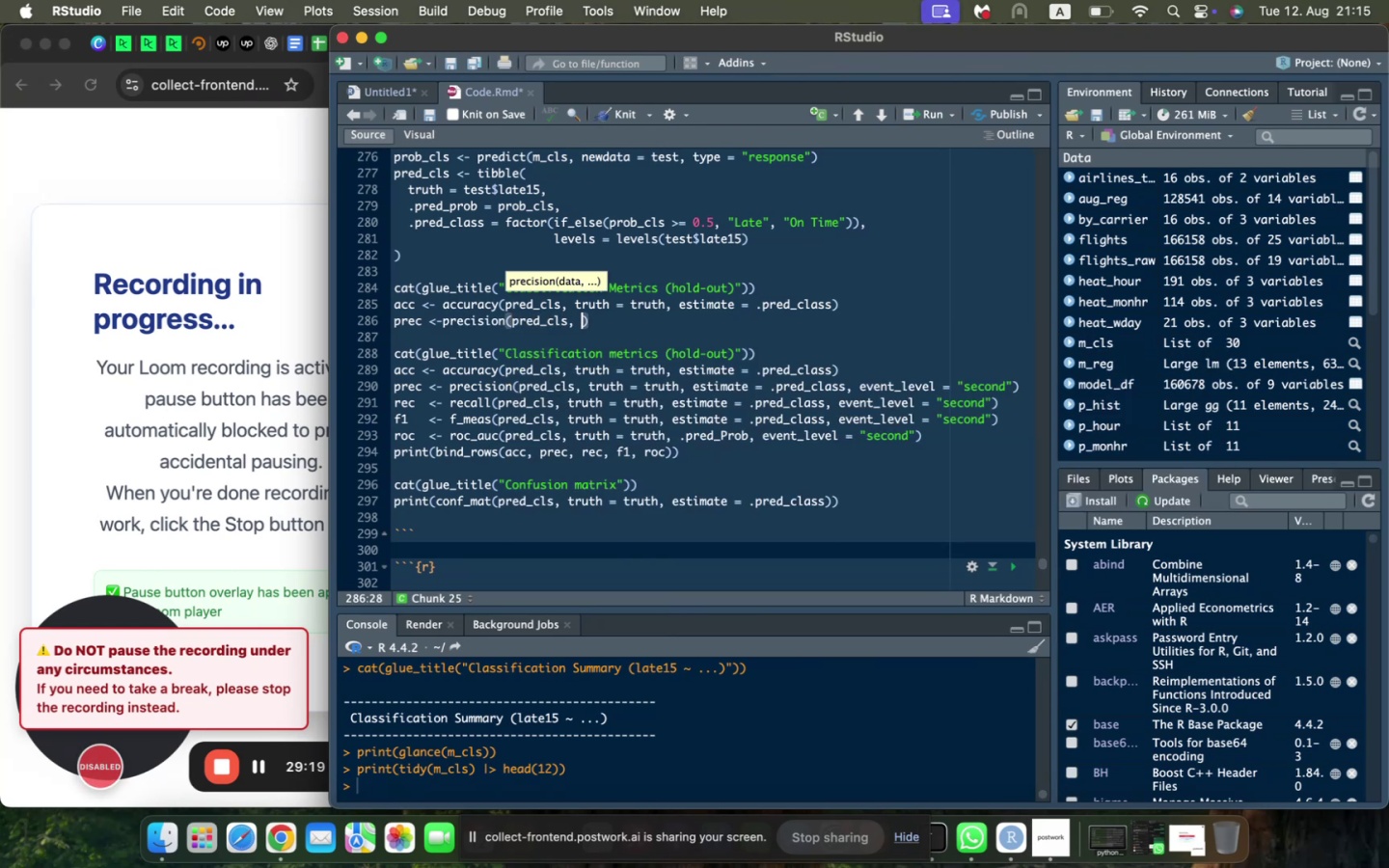 
type(truth = truth, )
 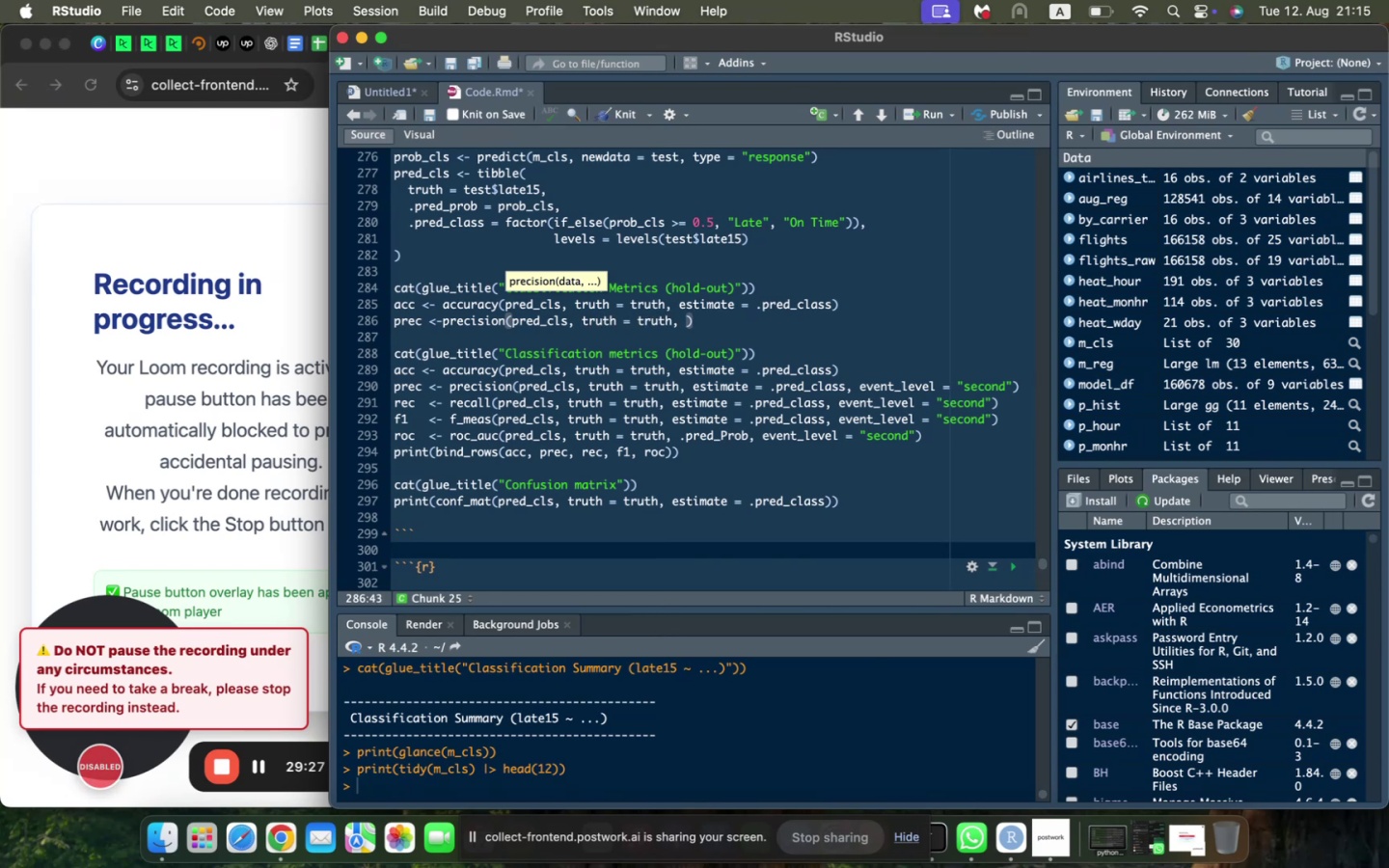 
type(esi)
key(Backspace)
type(timate = .pred_class, event_levels)
key(Backspace)
type( = "second)
 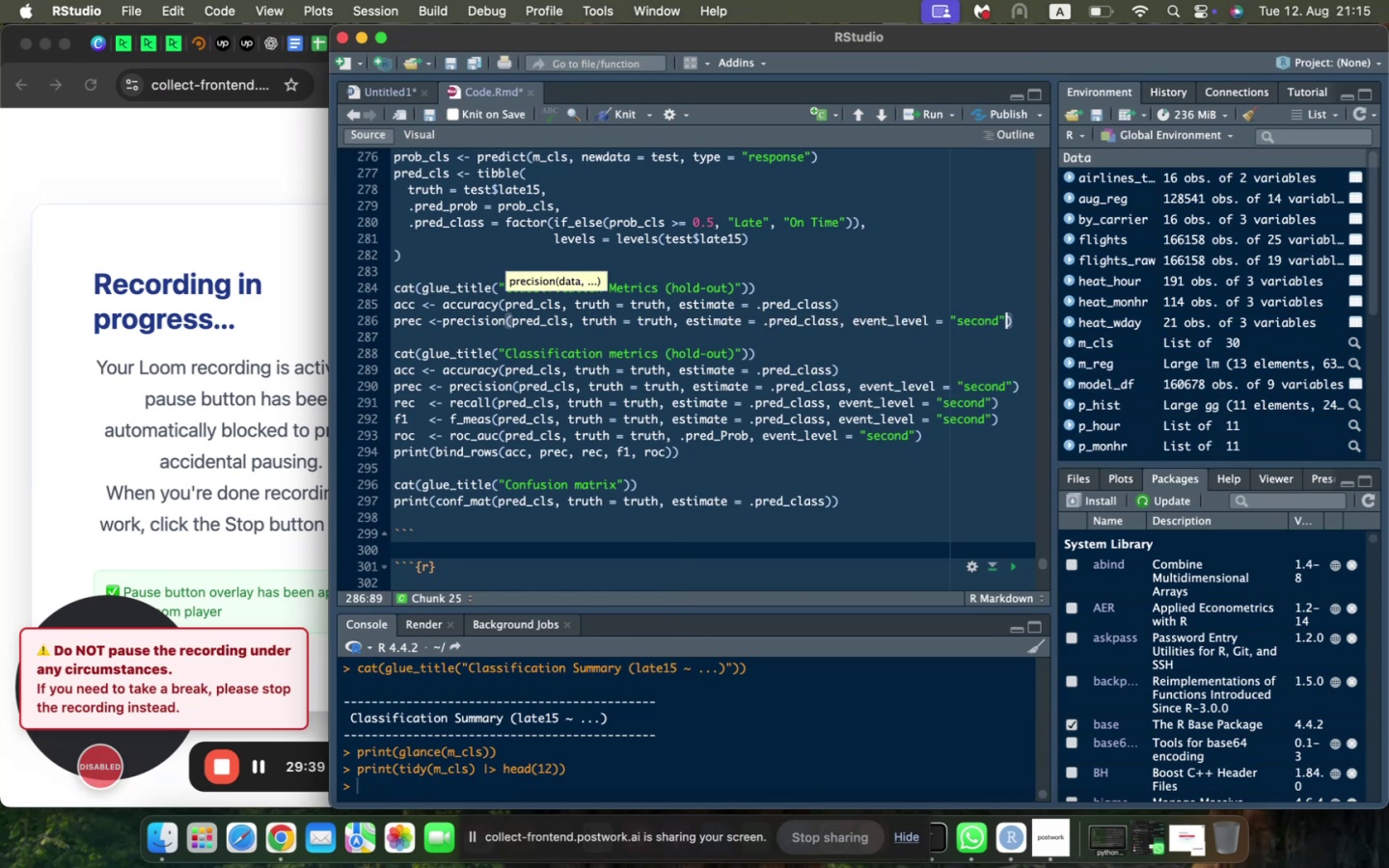 
 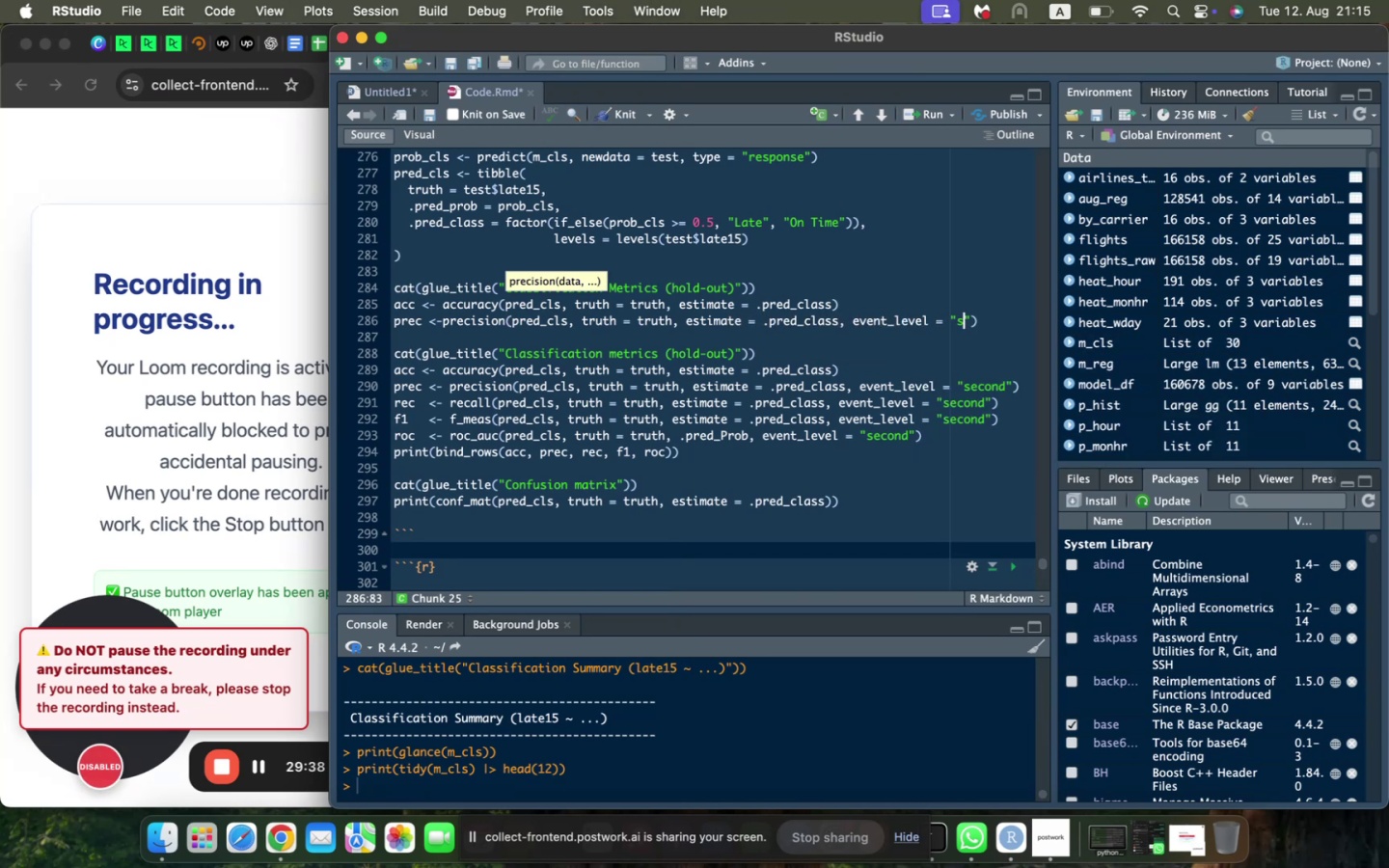 
key(ArrowRight)
 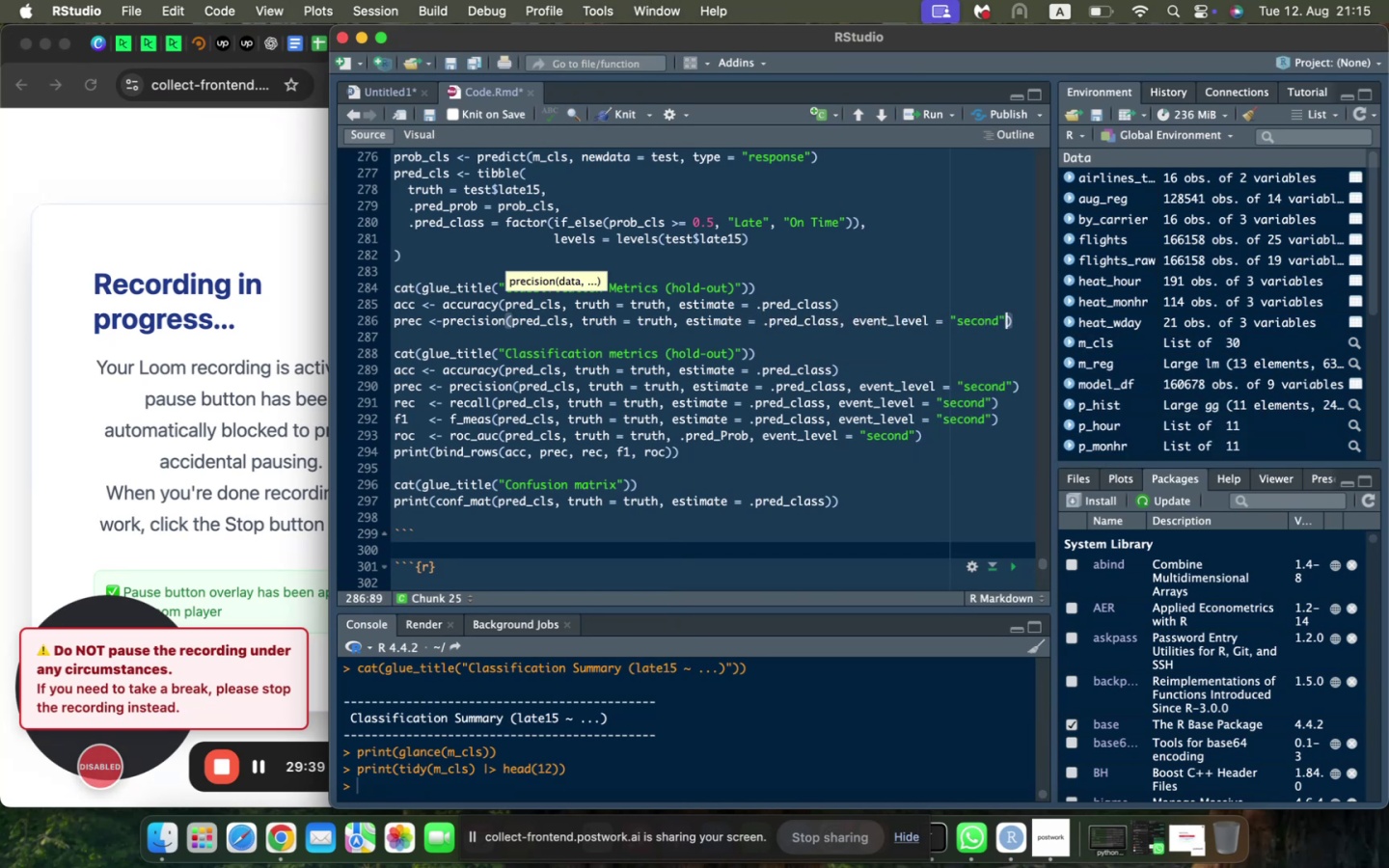 
key(ArrowRight)
 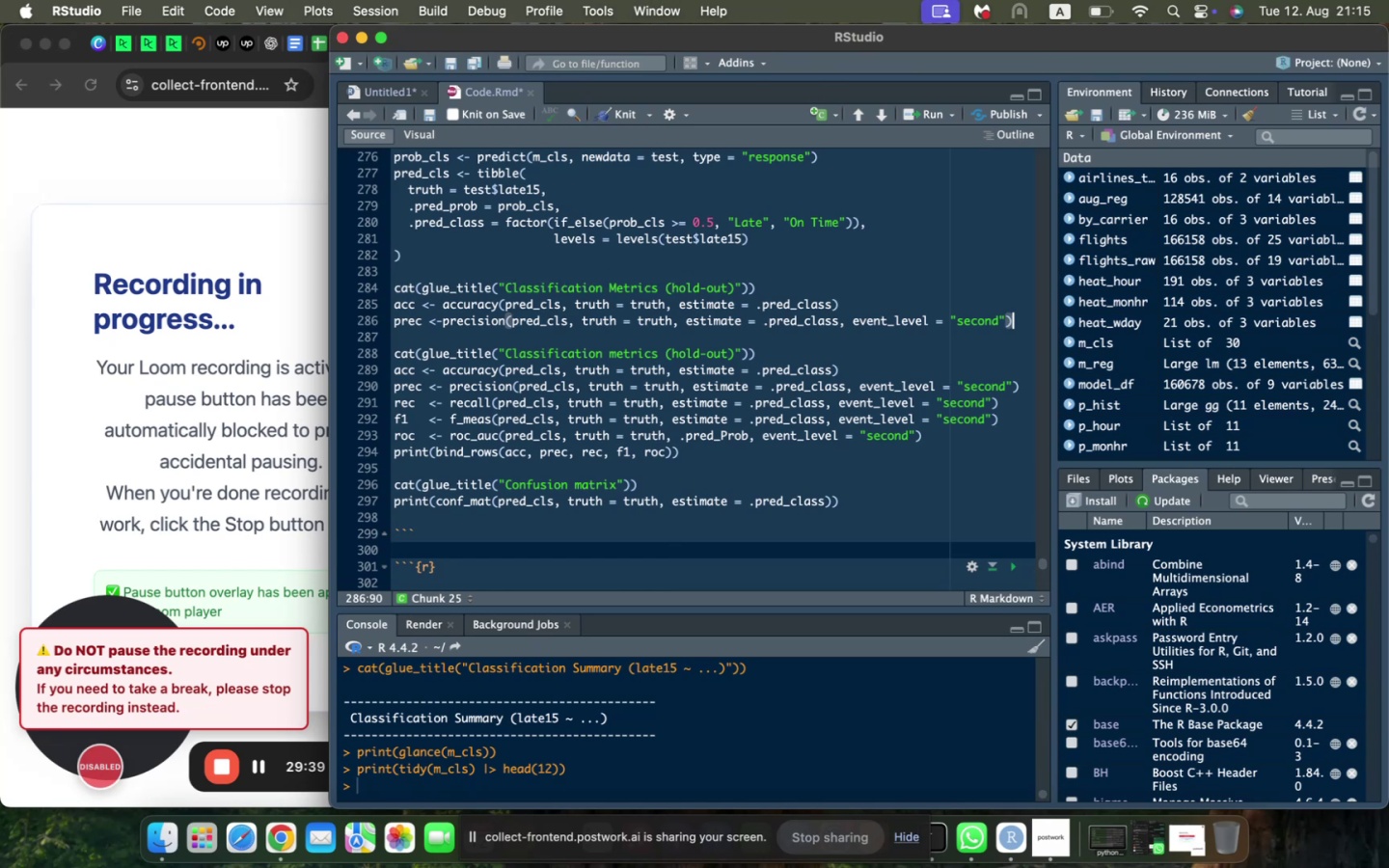 
key(Enter)
 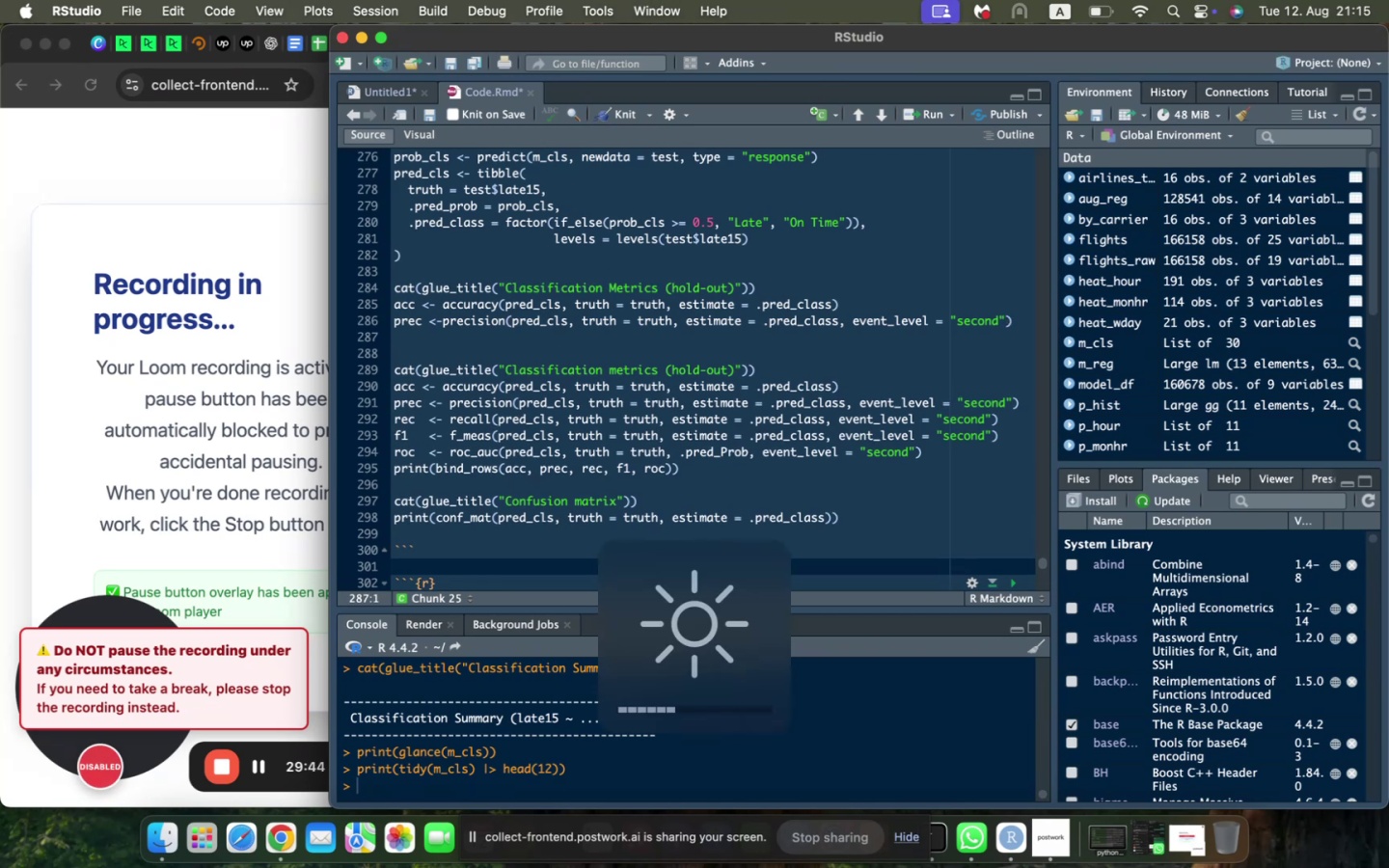 
wait(6.26)
 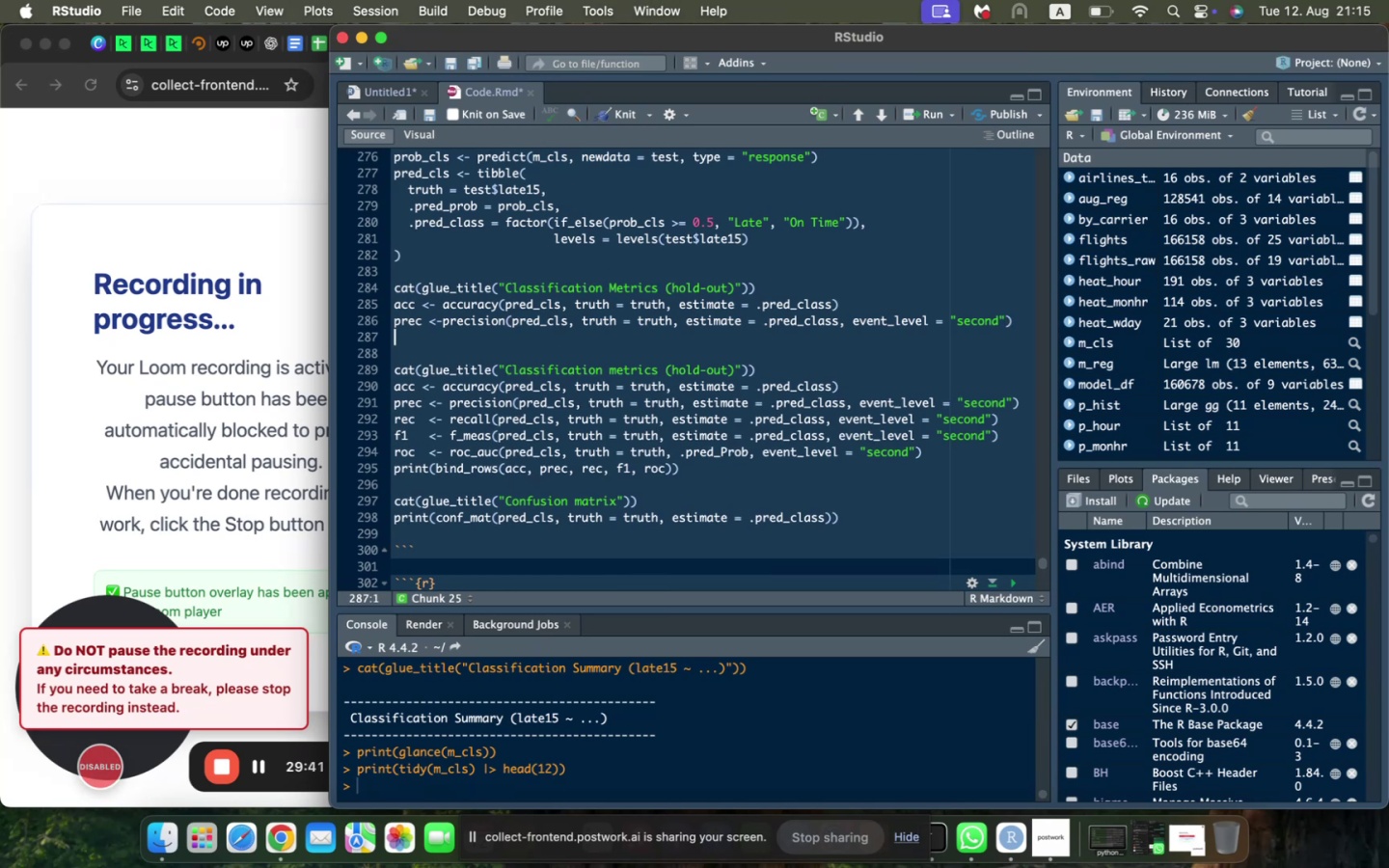 
type(red)
key(Backspace)
type(c <- recall(pred_cla)
key(Backspace)
type(s)
 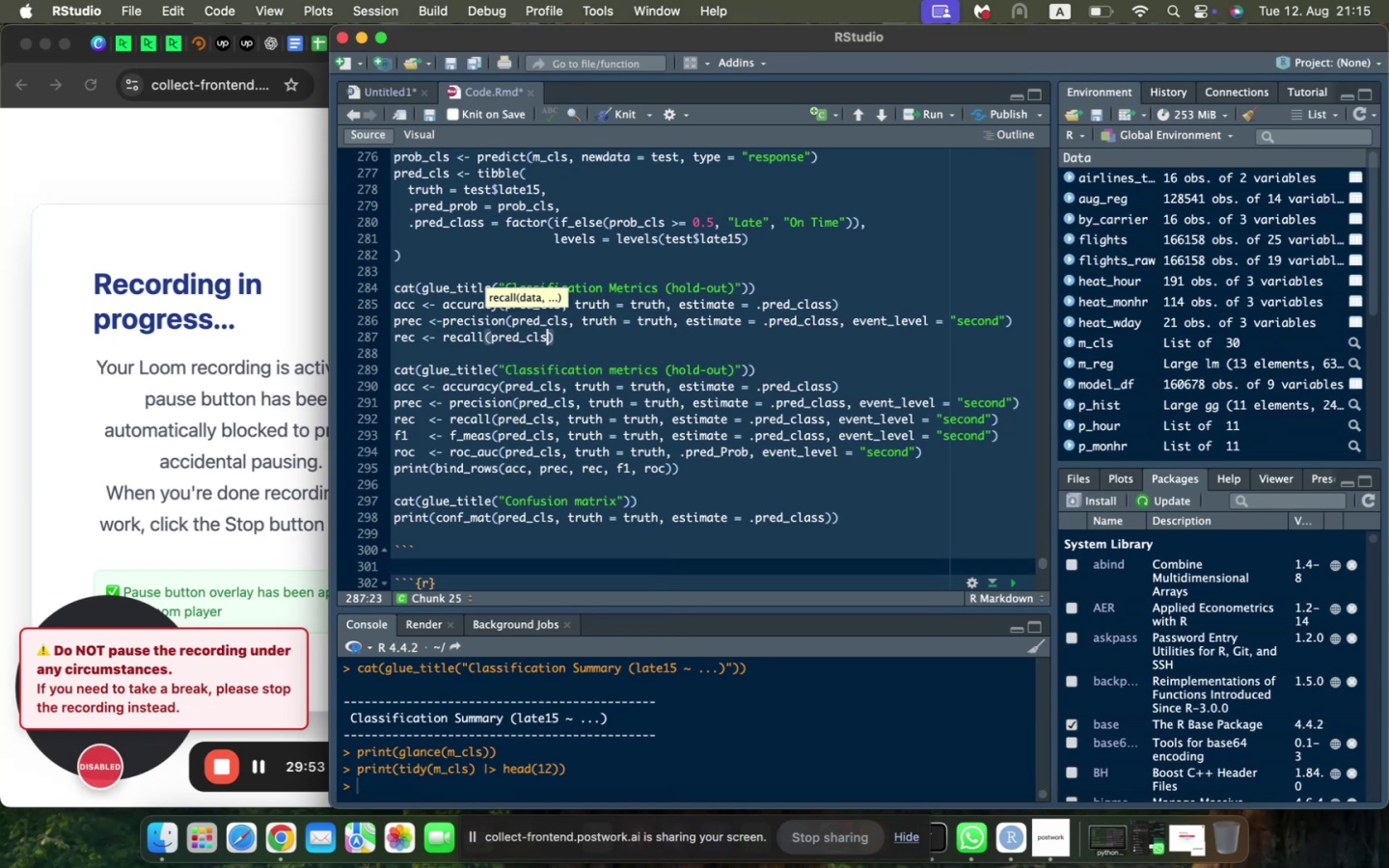 
key(ArrowRight)
 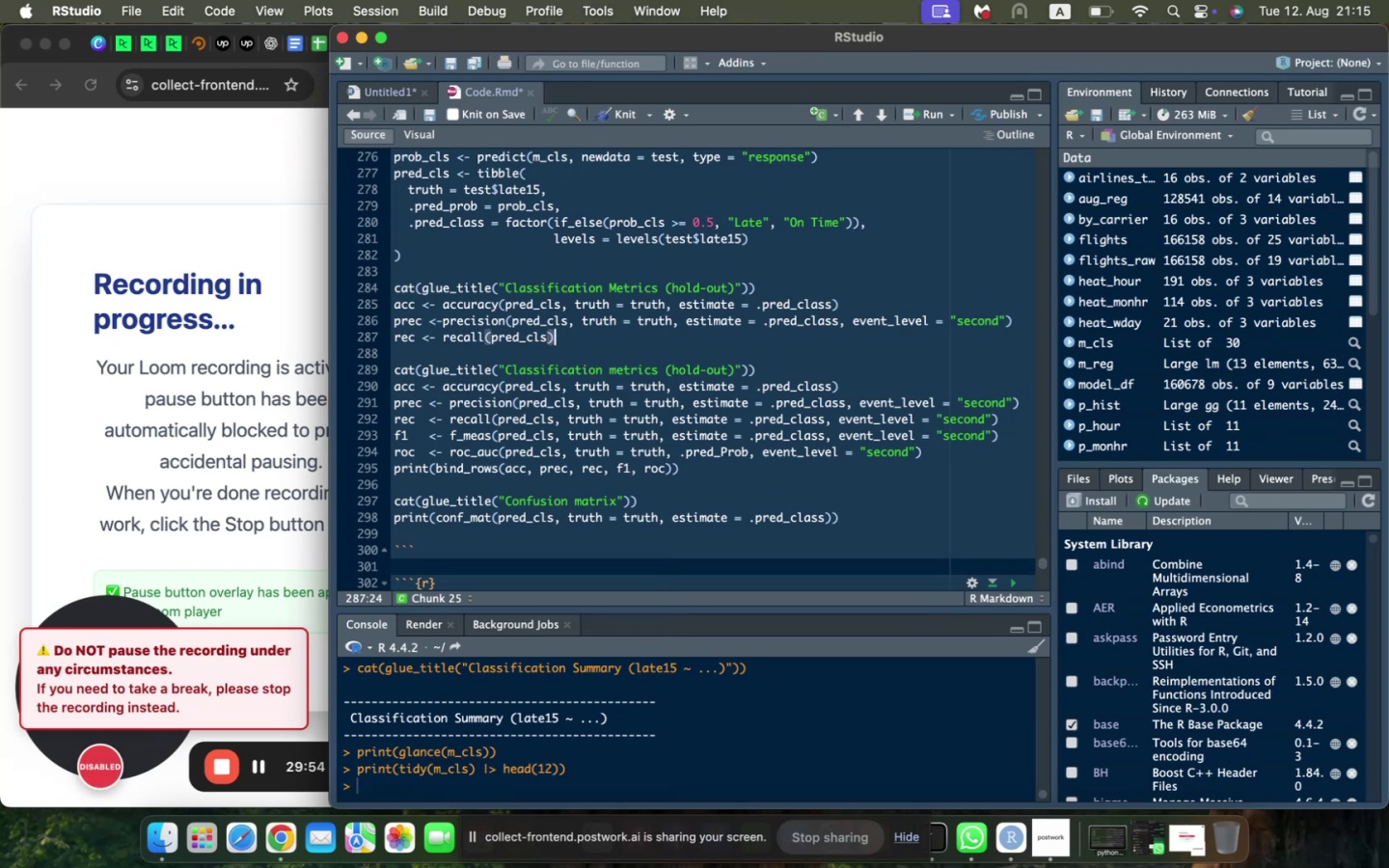 
key(ArrowLeft)
 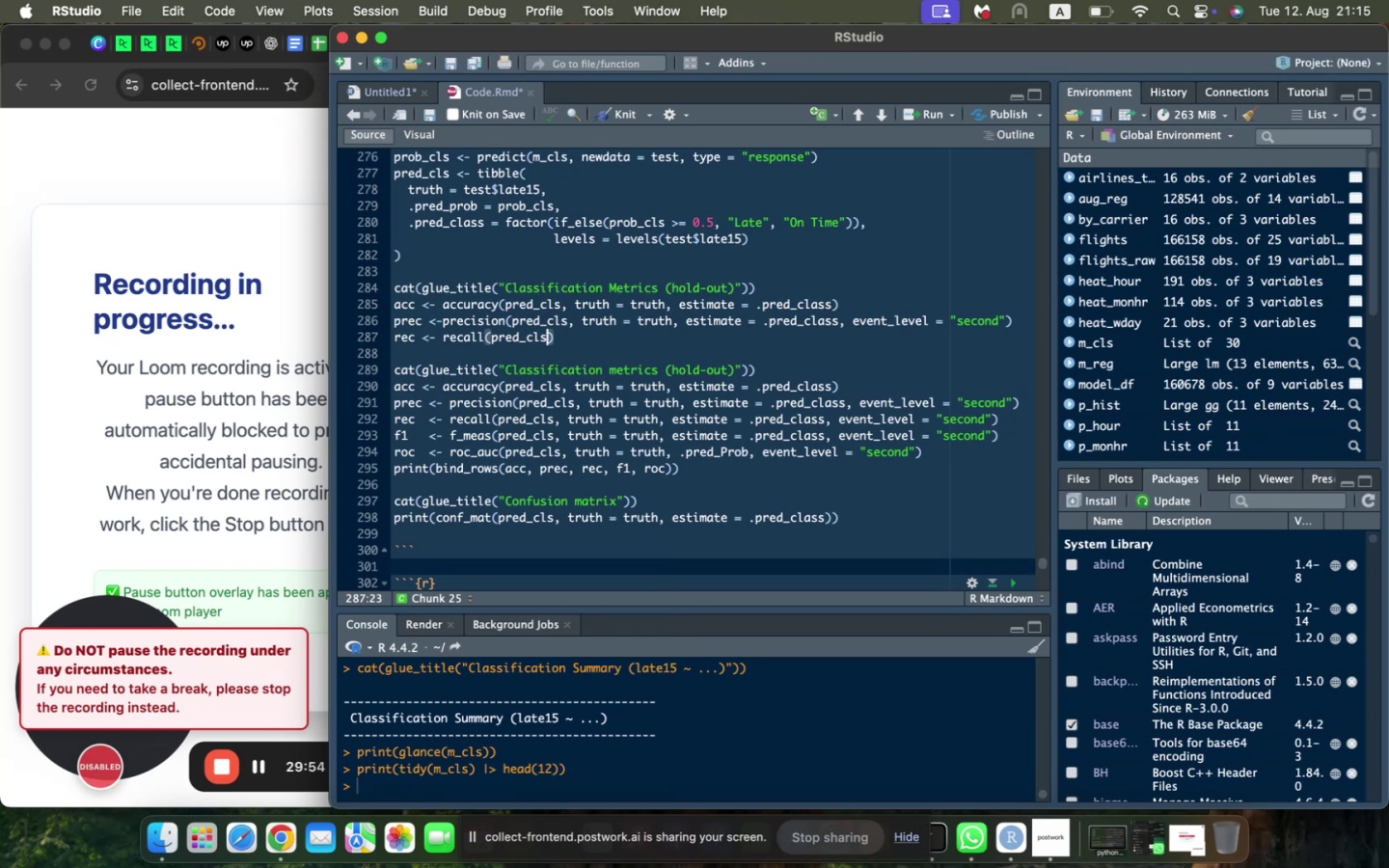 
key(Comma)
 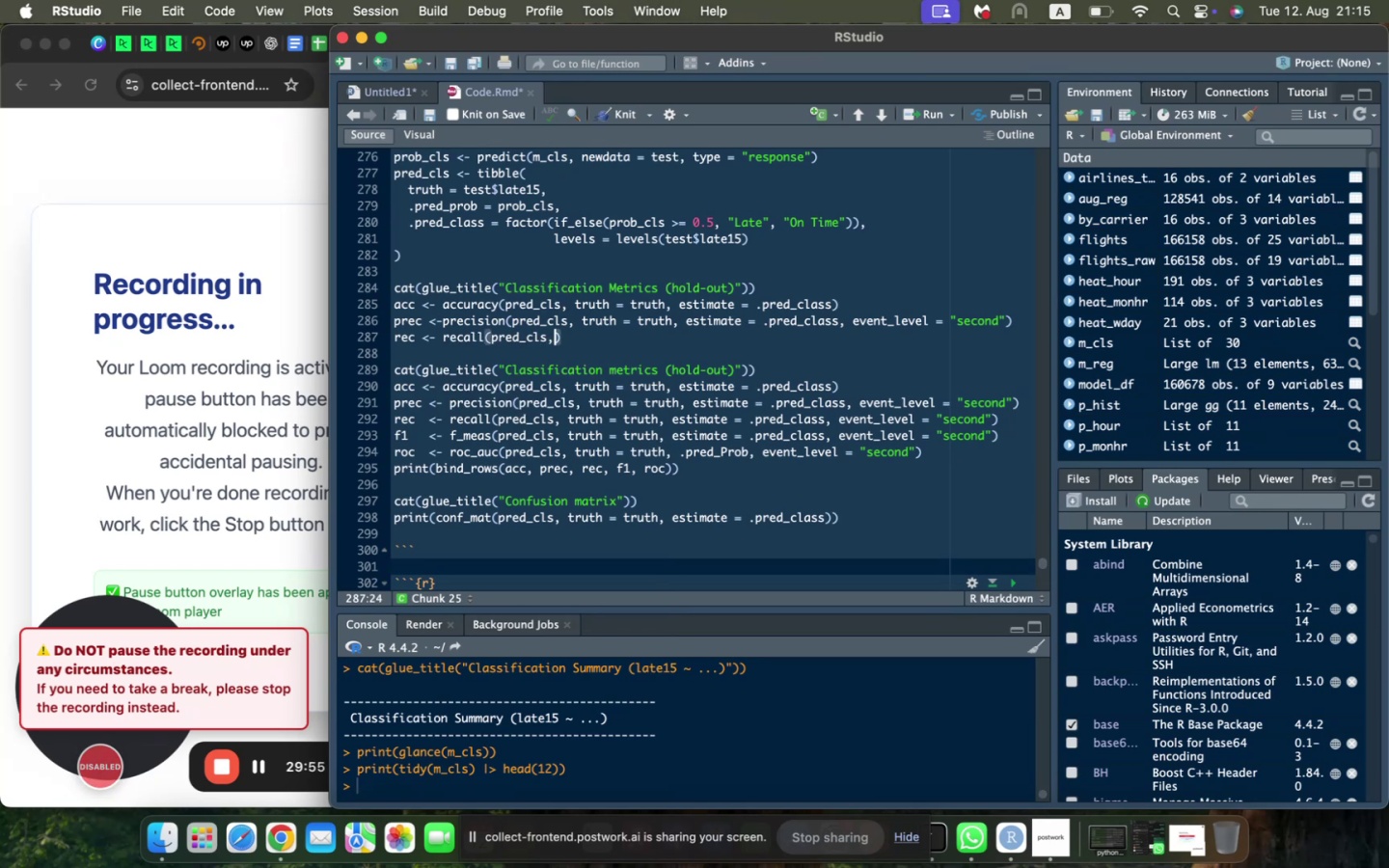 
key(Space)
 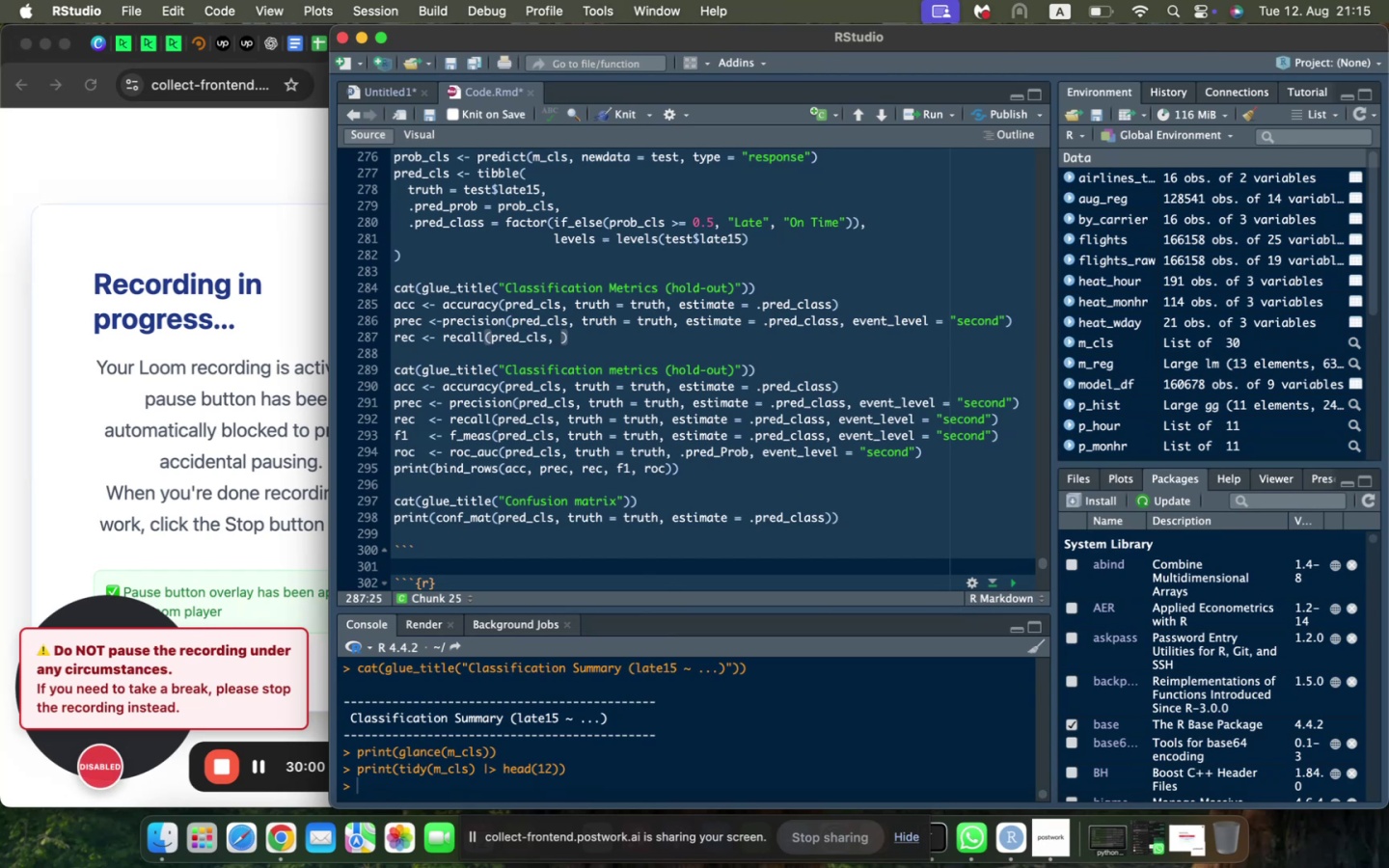 
wait(6.42)
 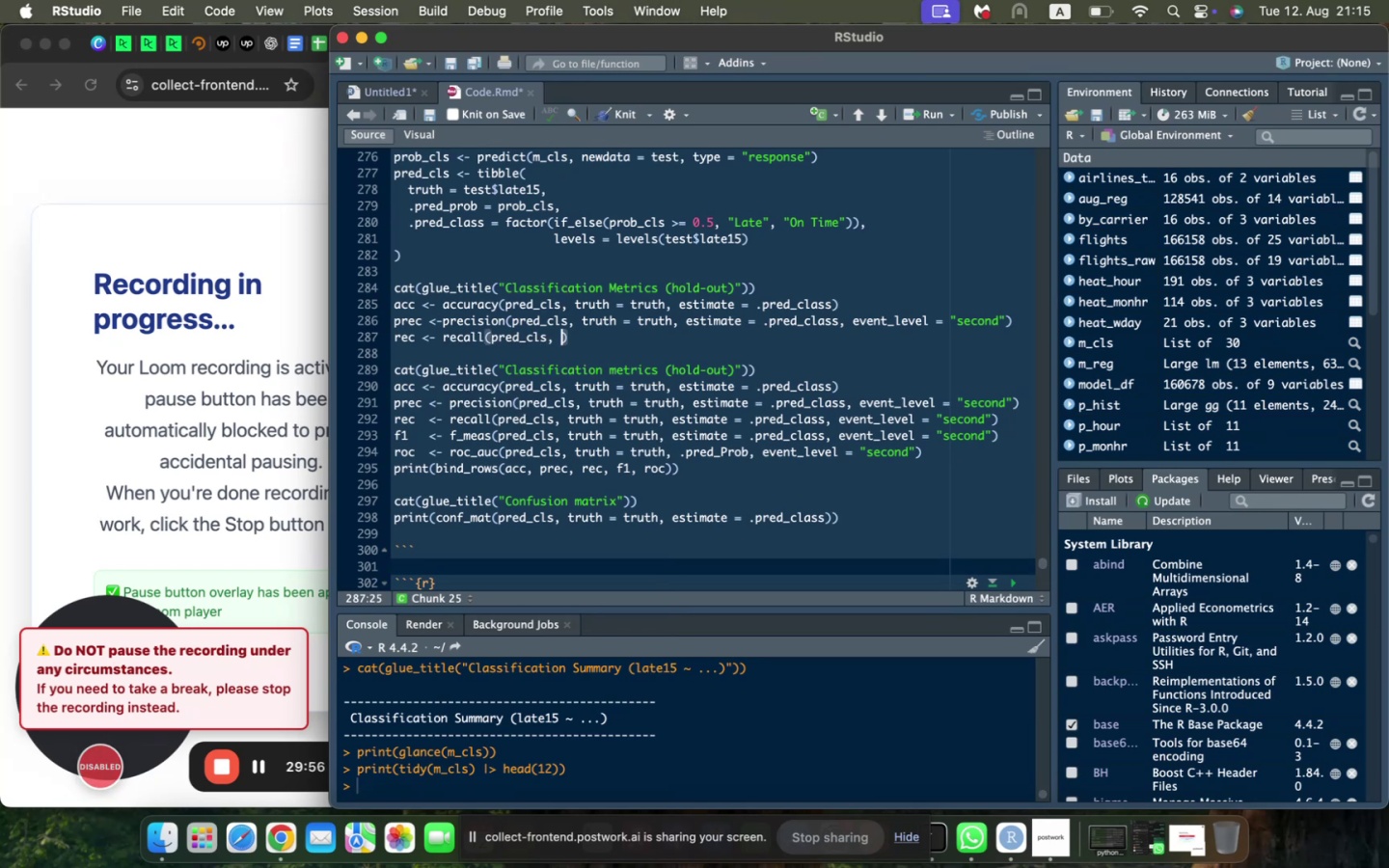 
type(truth = truth, estimate = .pred_class, )
 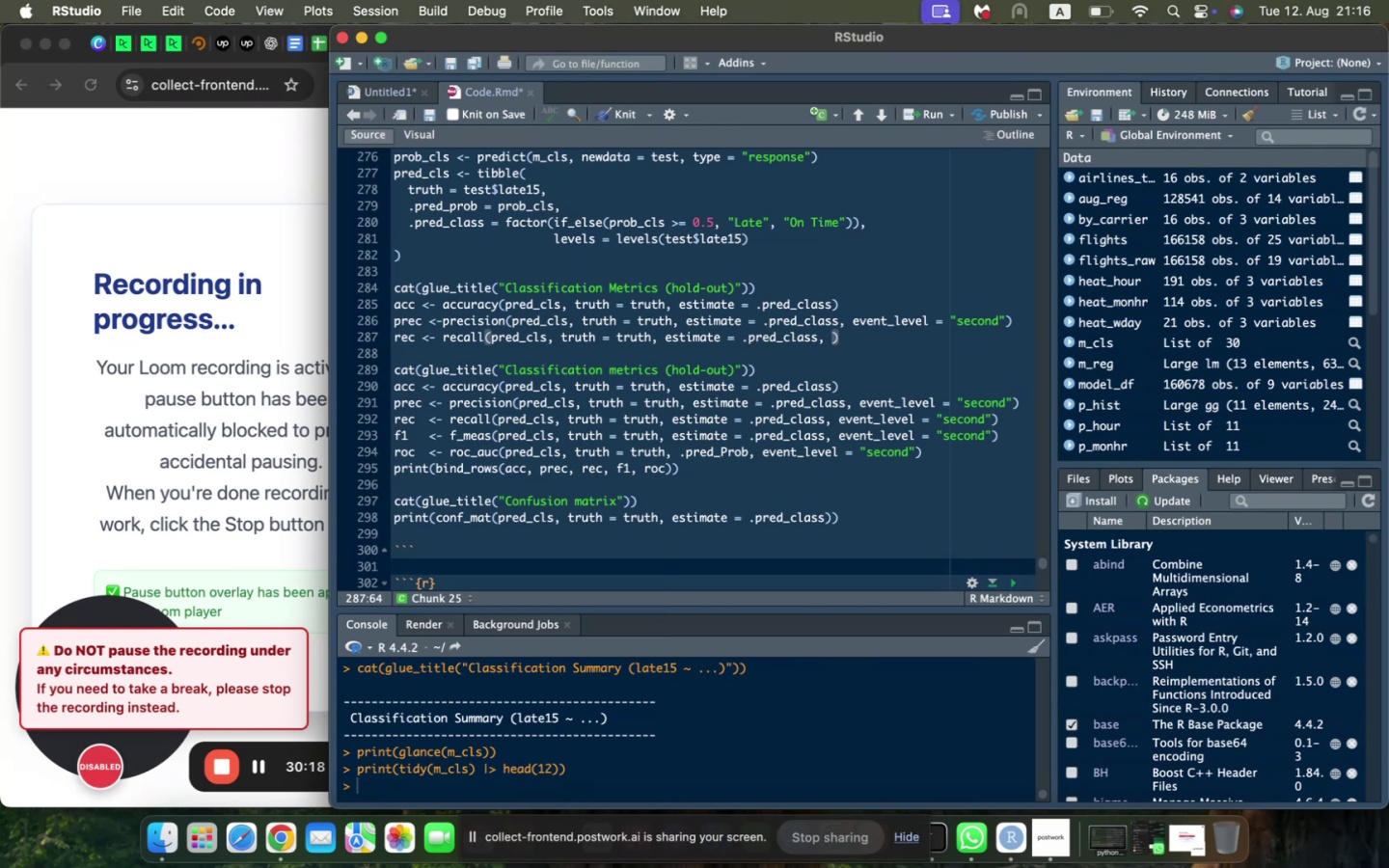 
wait(5.41)
 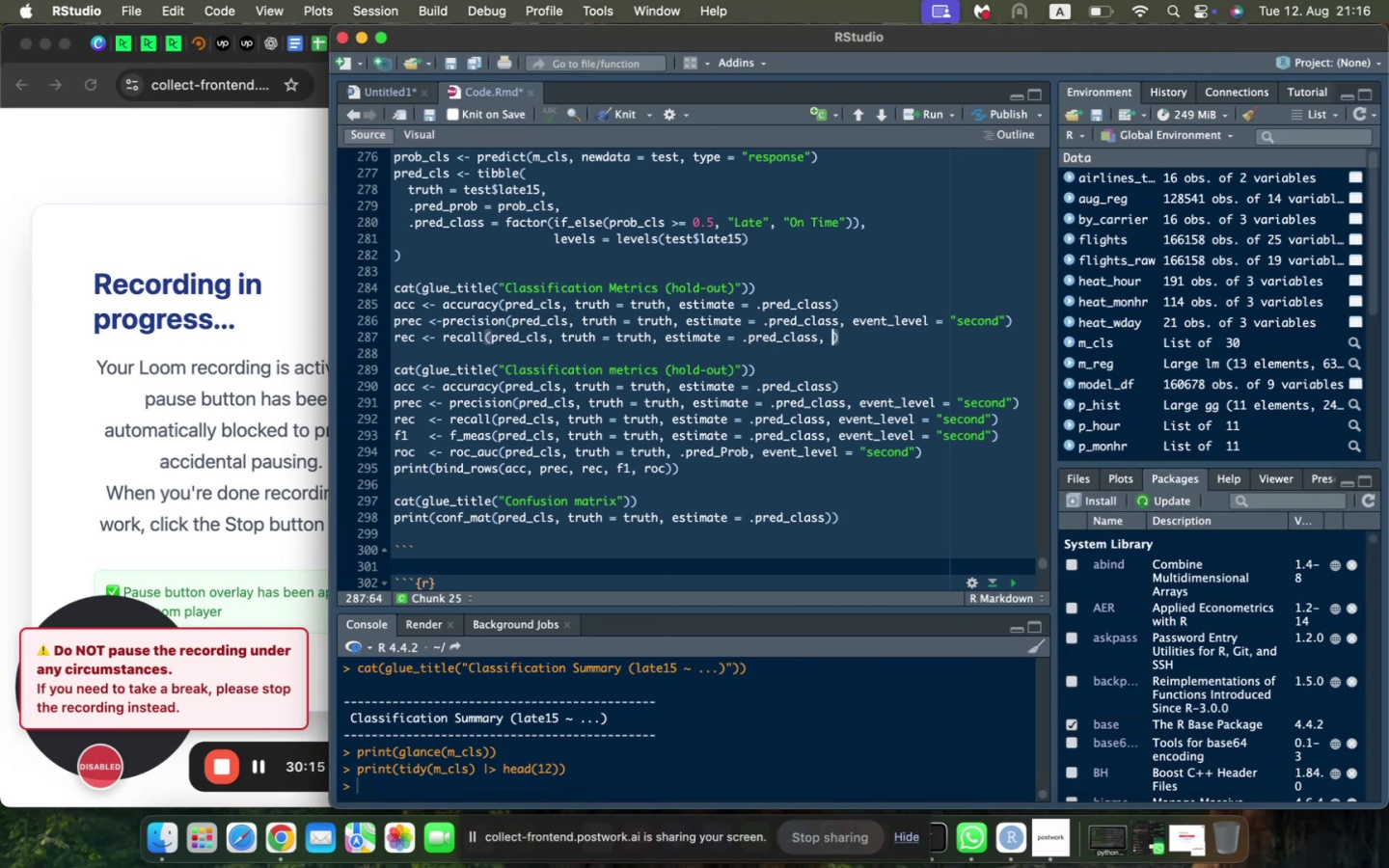 
type(event_level = s)
key(Backspace)
type(?)
key(Backspace)
type("second)
 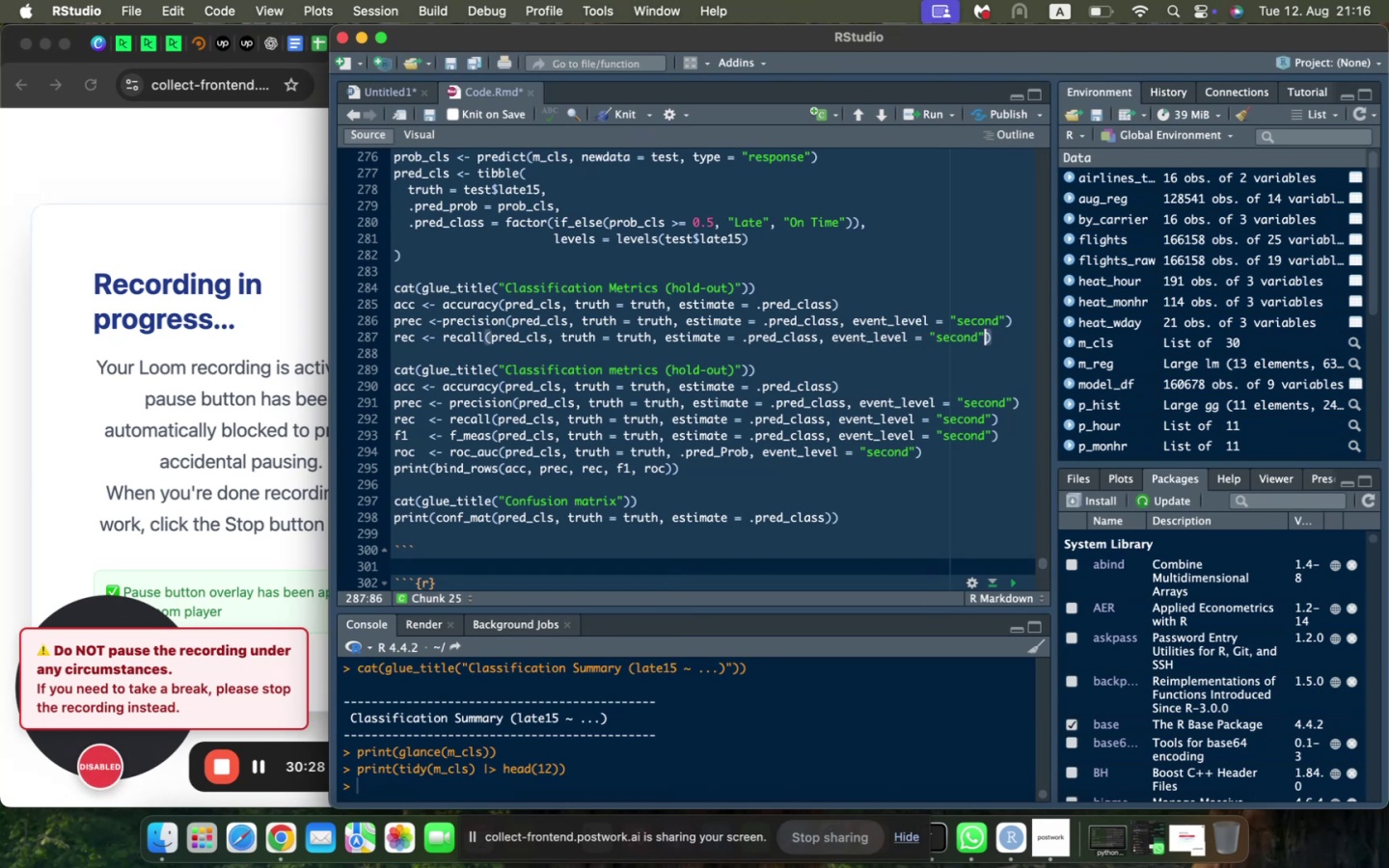 
 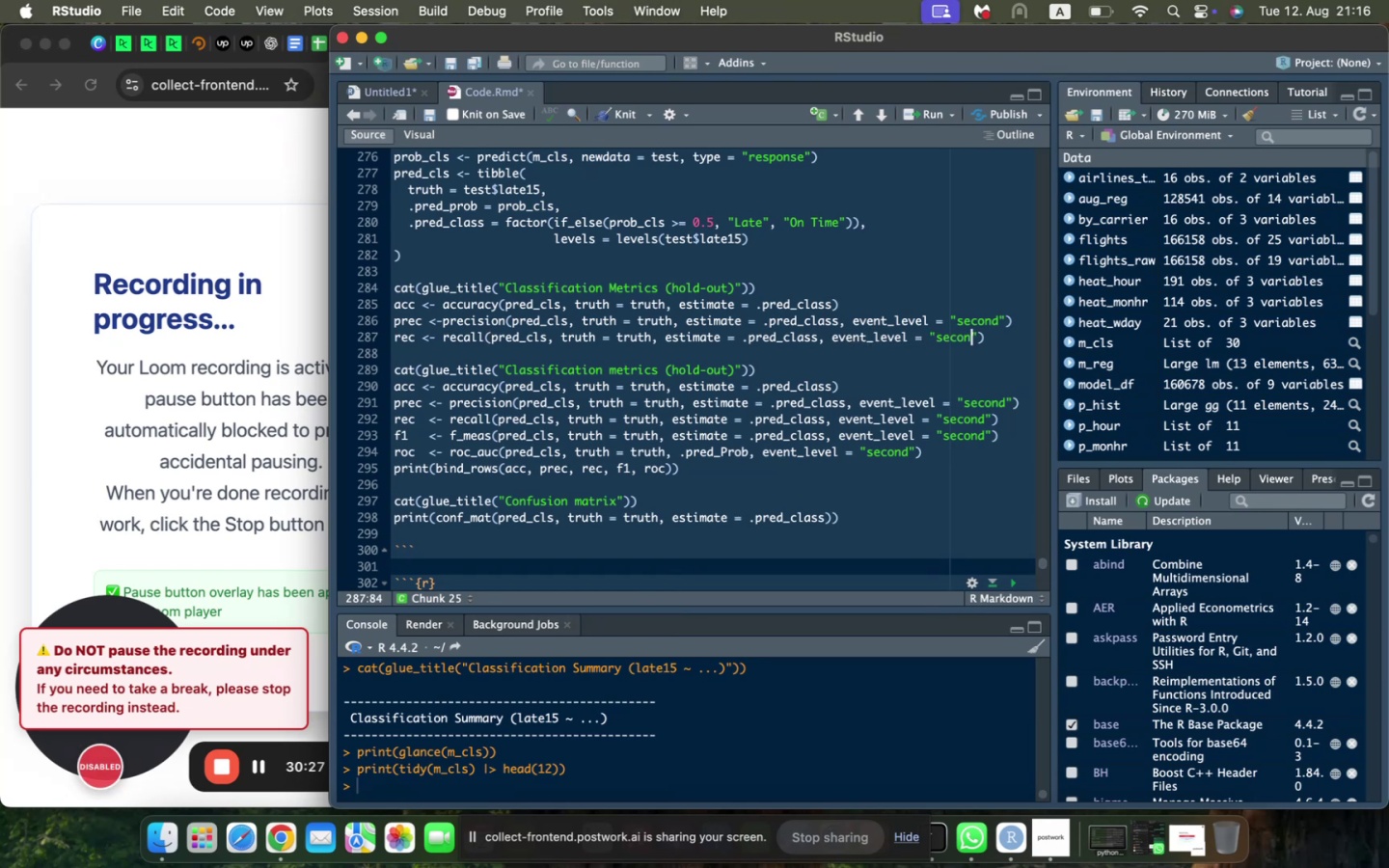 
key(ArrowRight)
 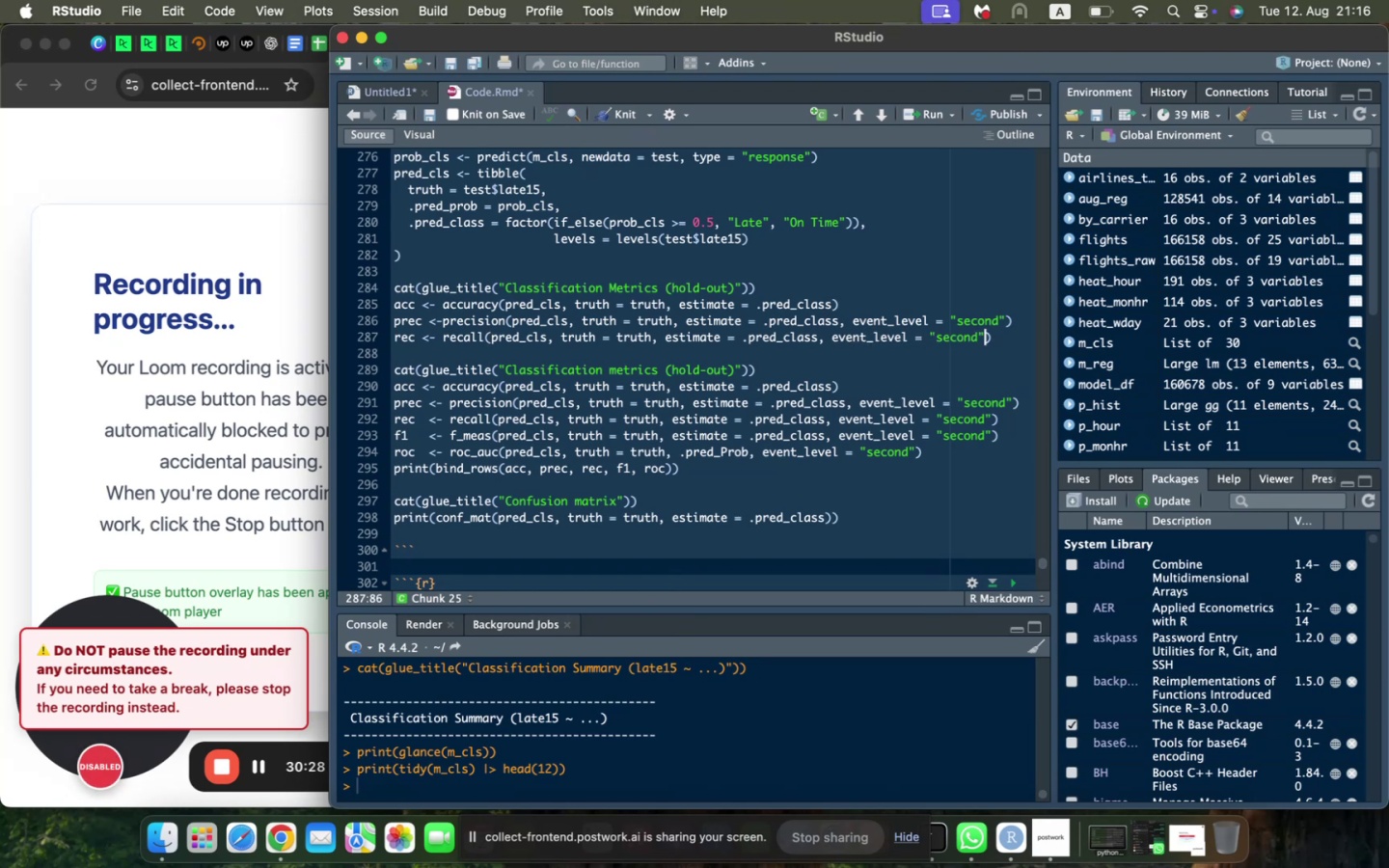 
key(ArrowRight)
 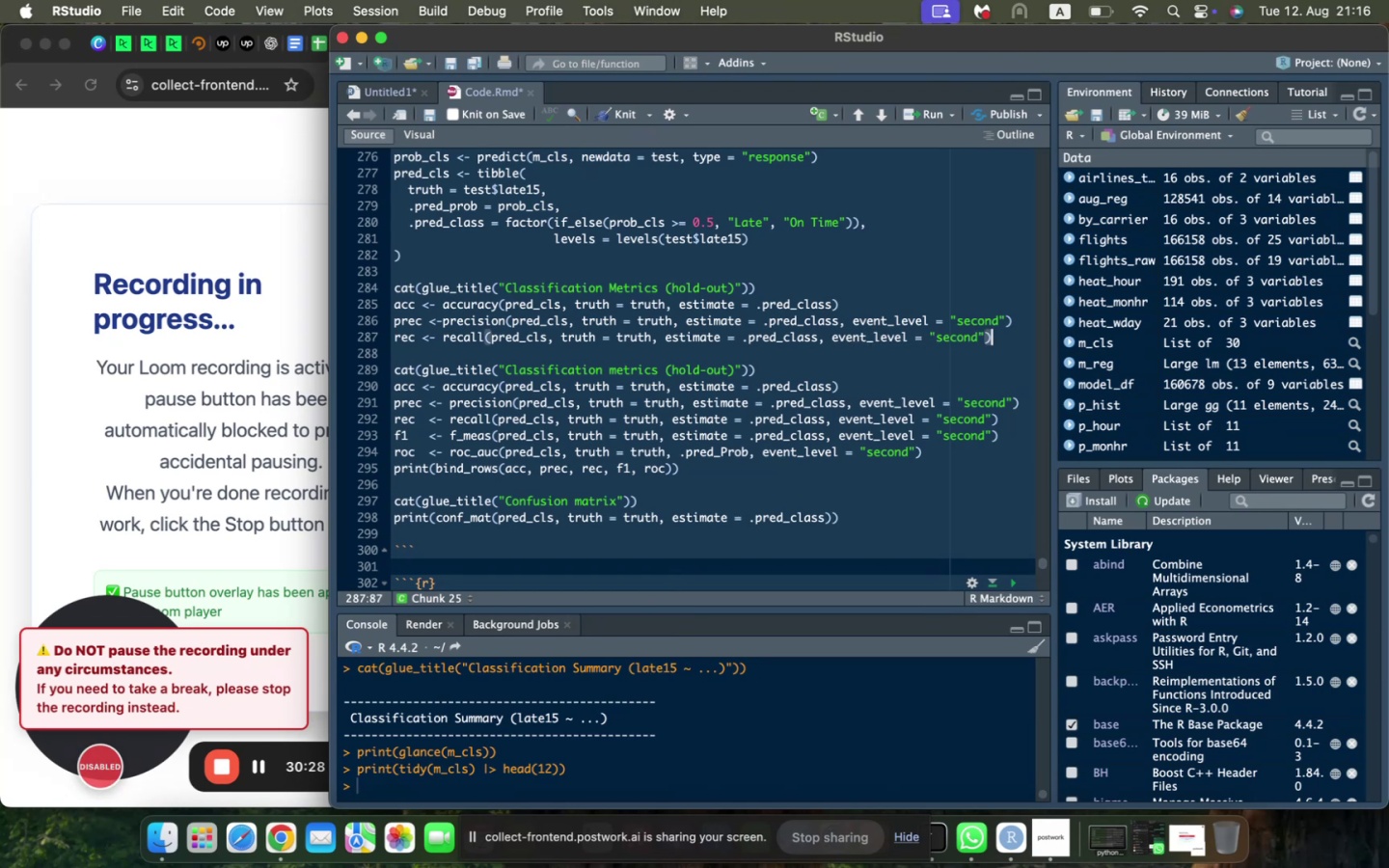 
key(Enter)
 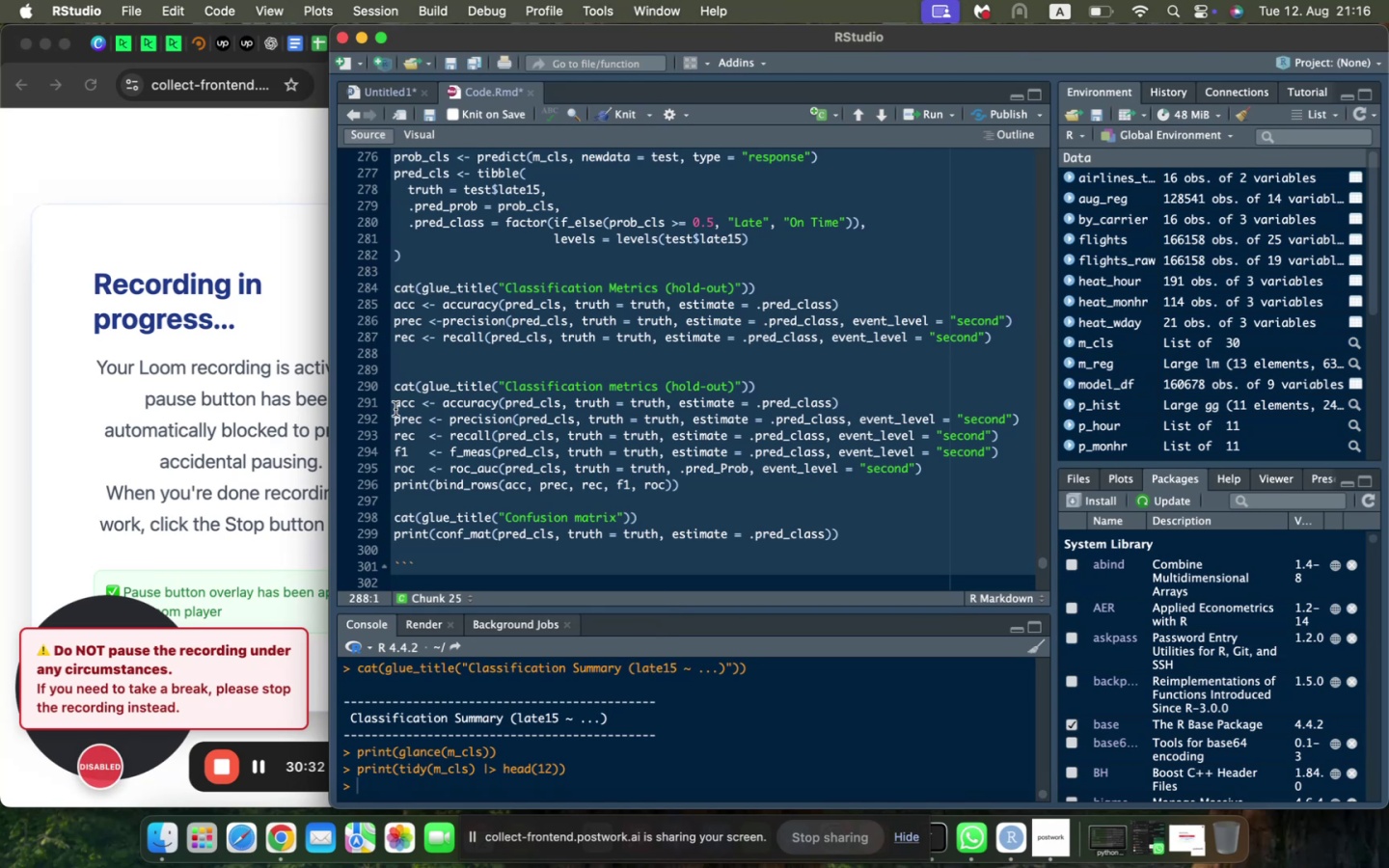 
wait(5.04)
 